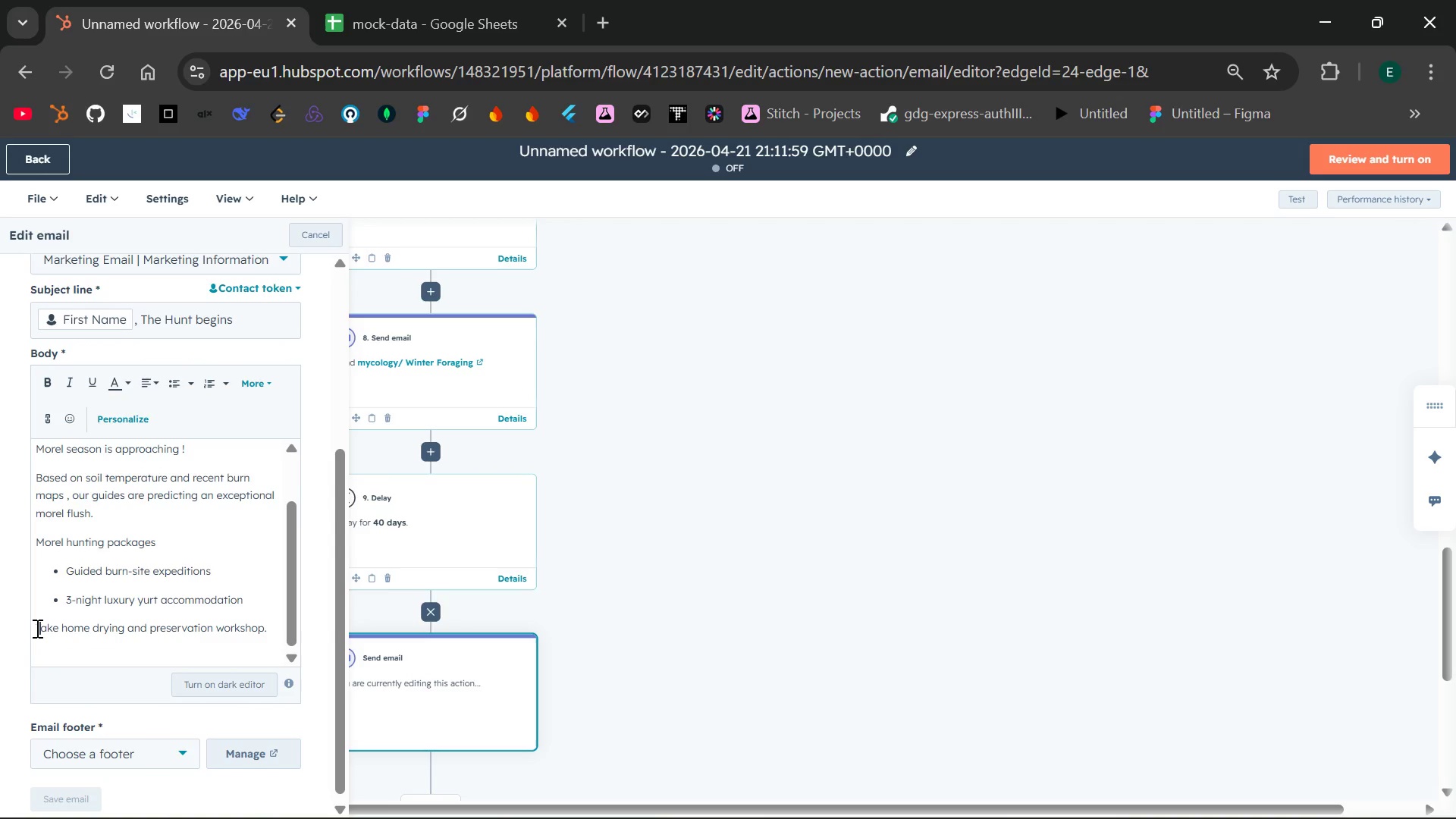 
left_click([36, 628])
 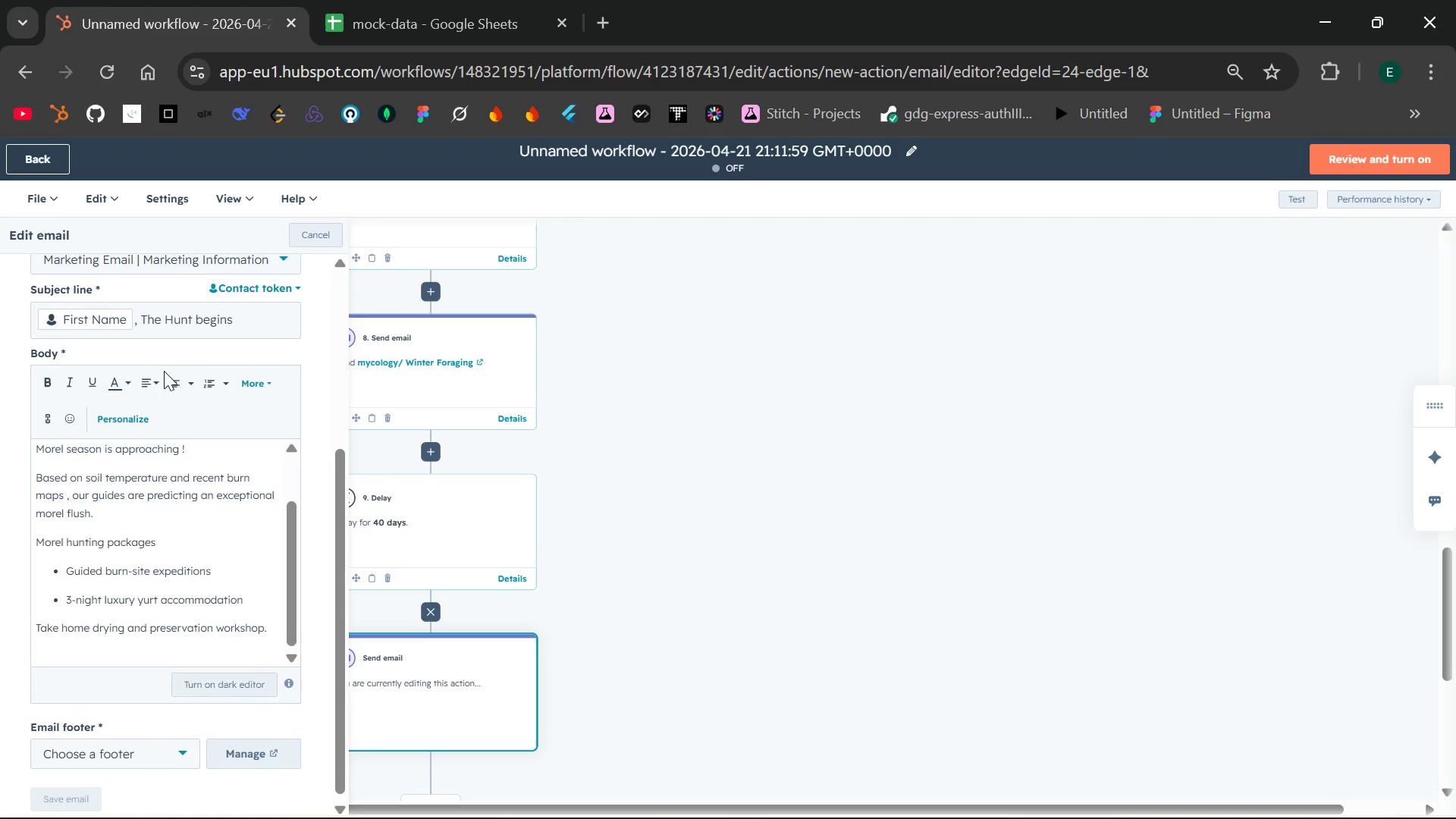 
left_click([173, 378])
 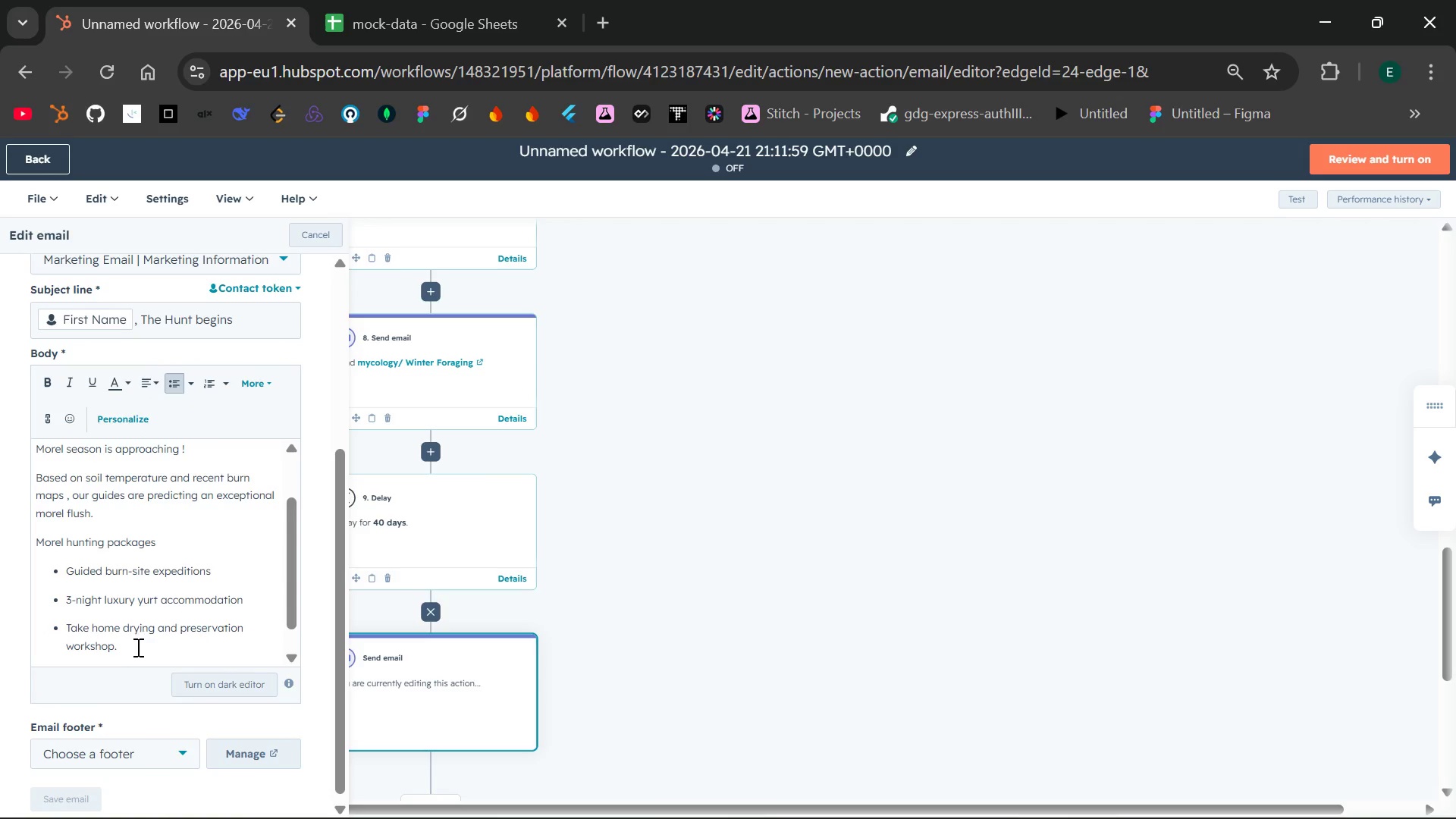 
left_click([134, 647])
 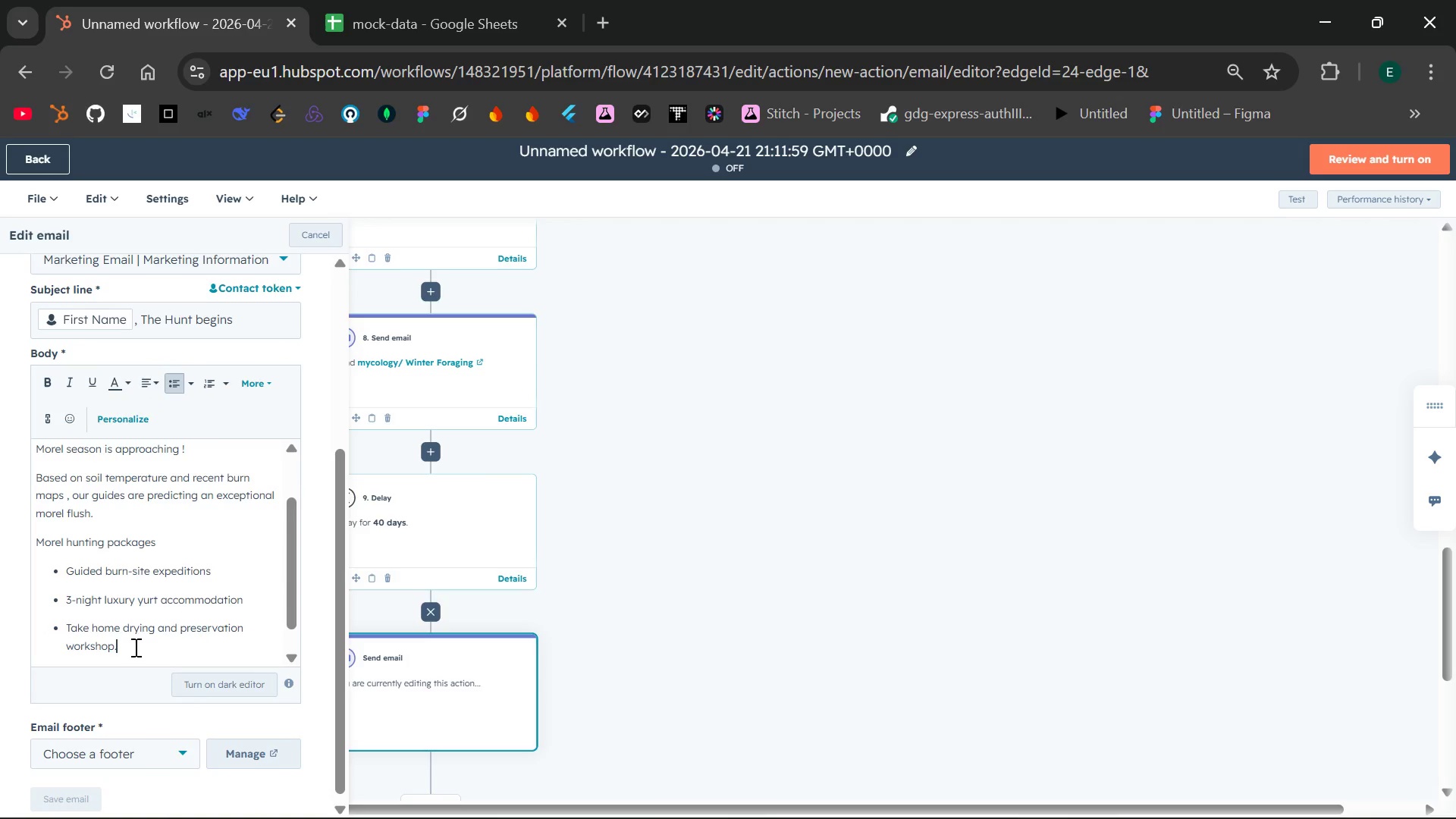 
key(Enter)
 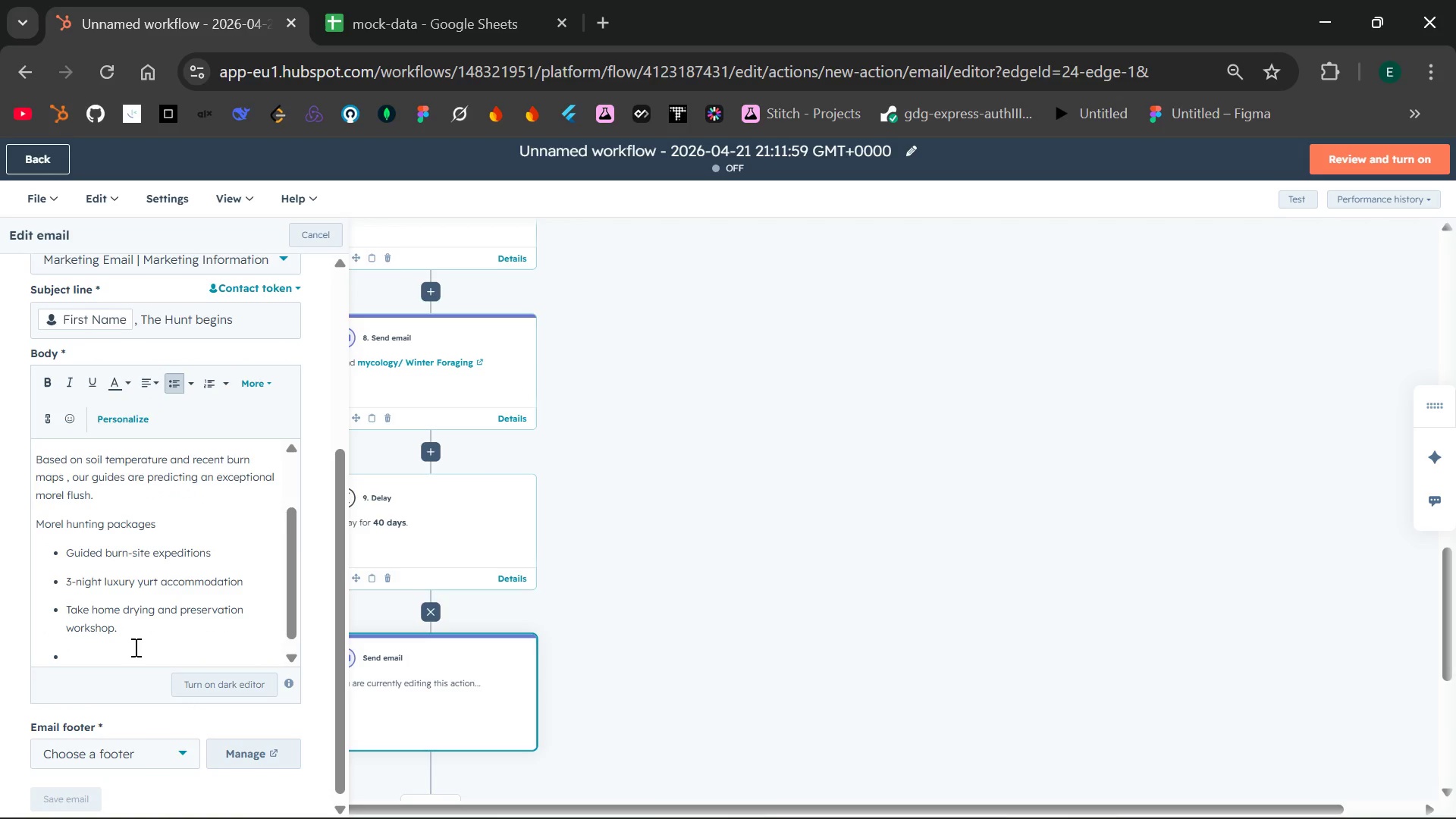 
key(Backspace)
 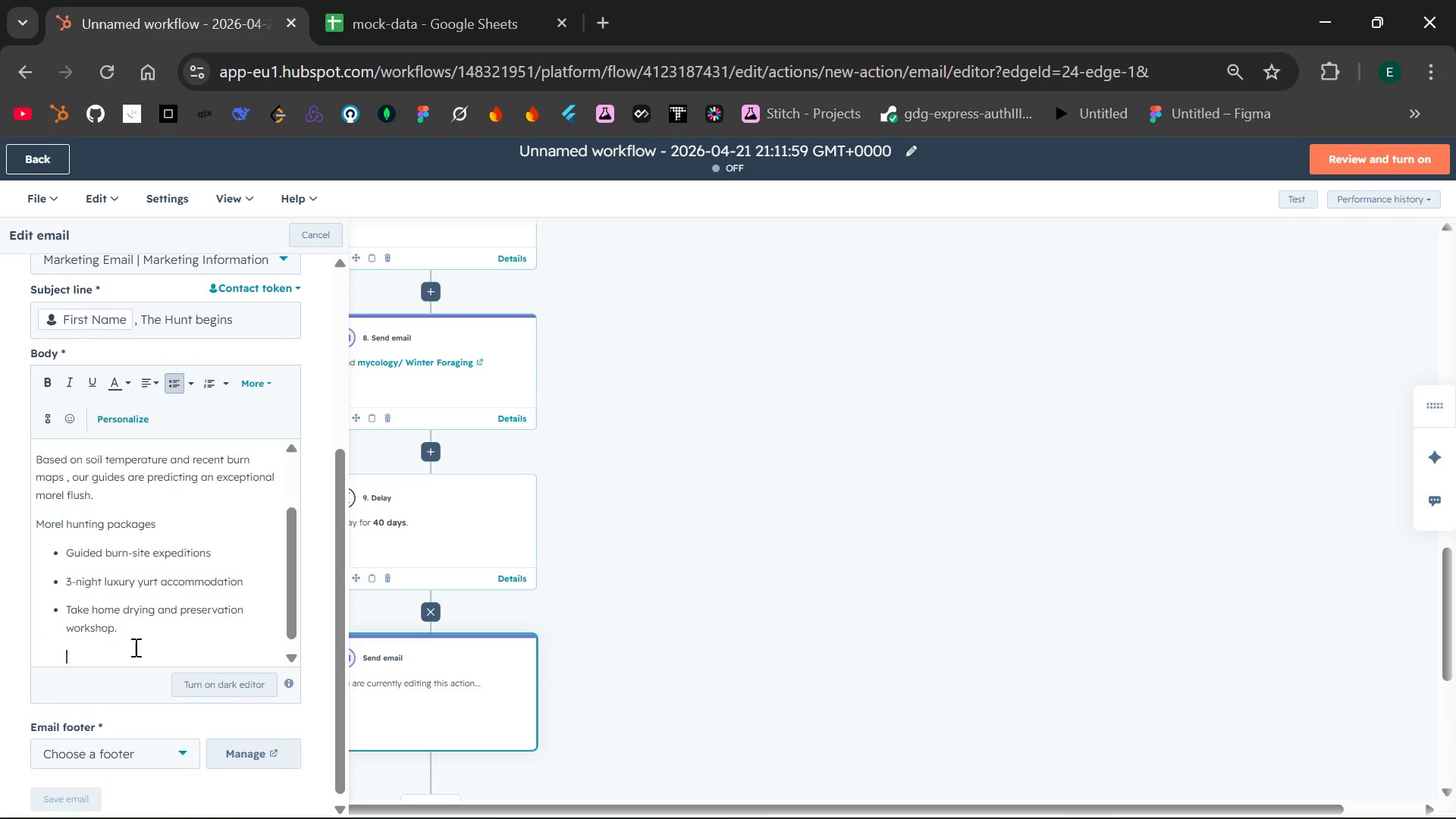 
key(Backspace)
 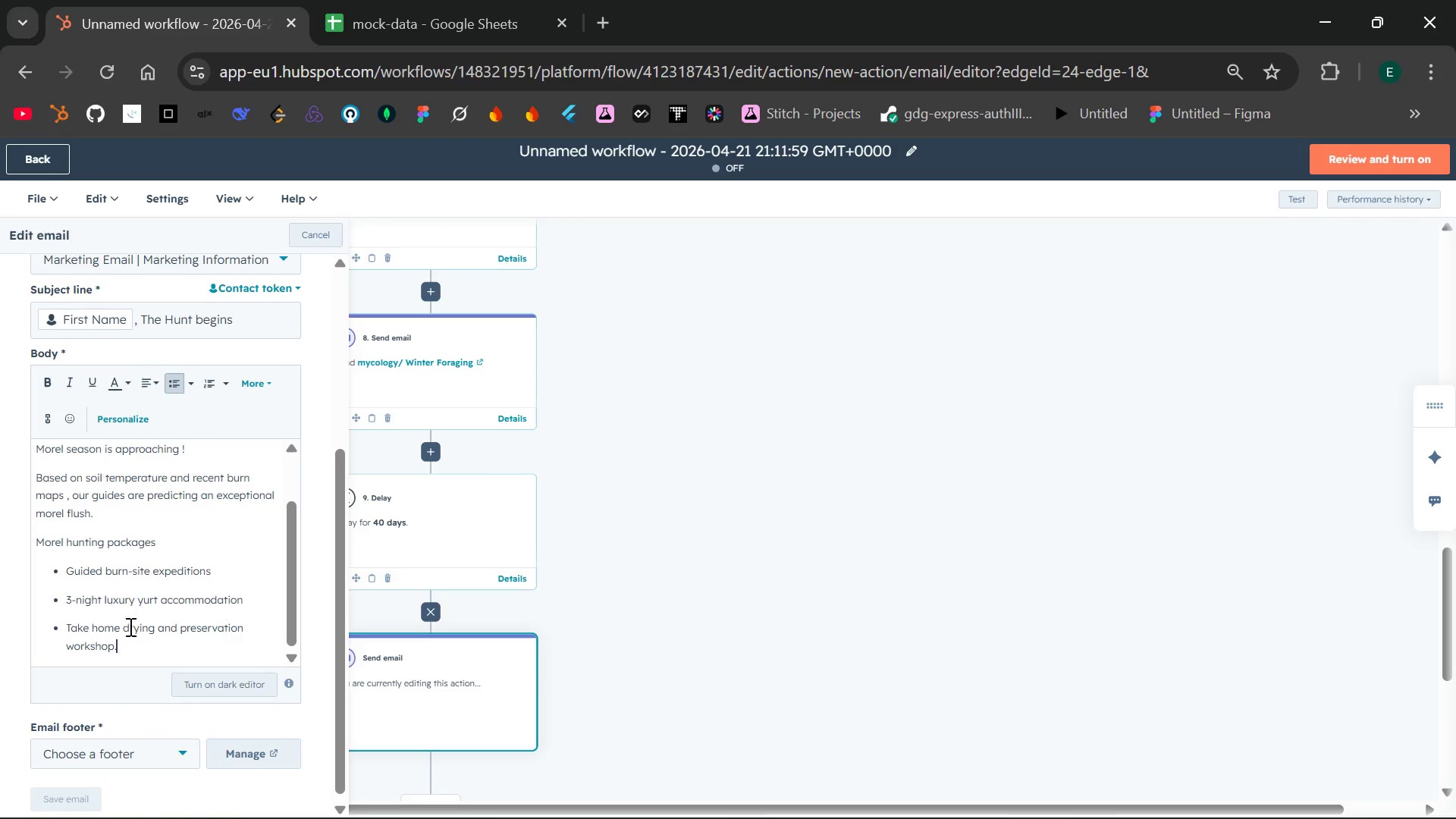 
key(Enter)
 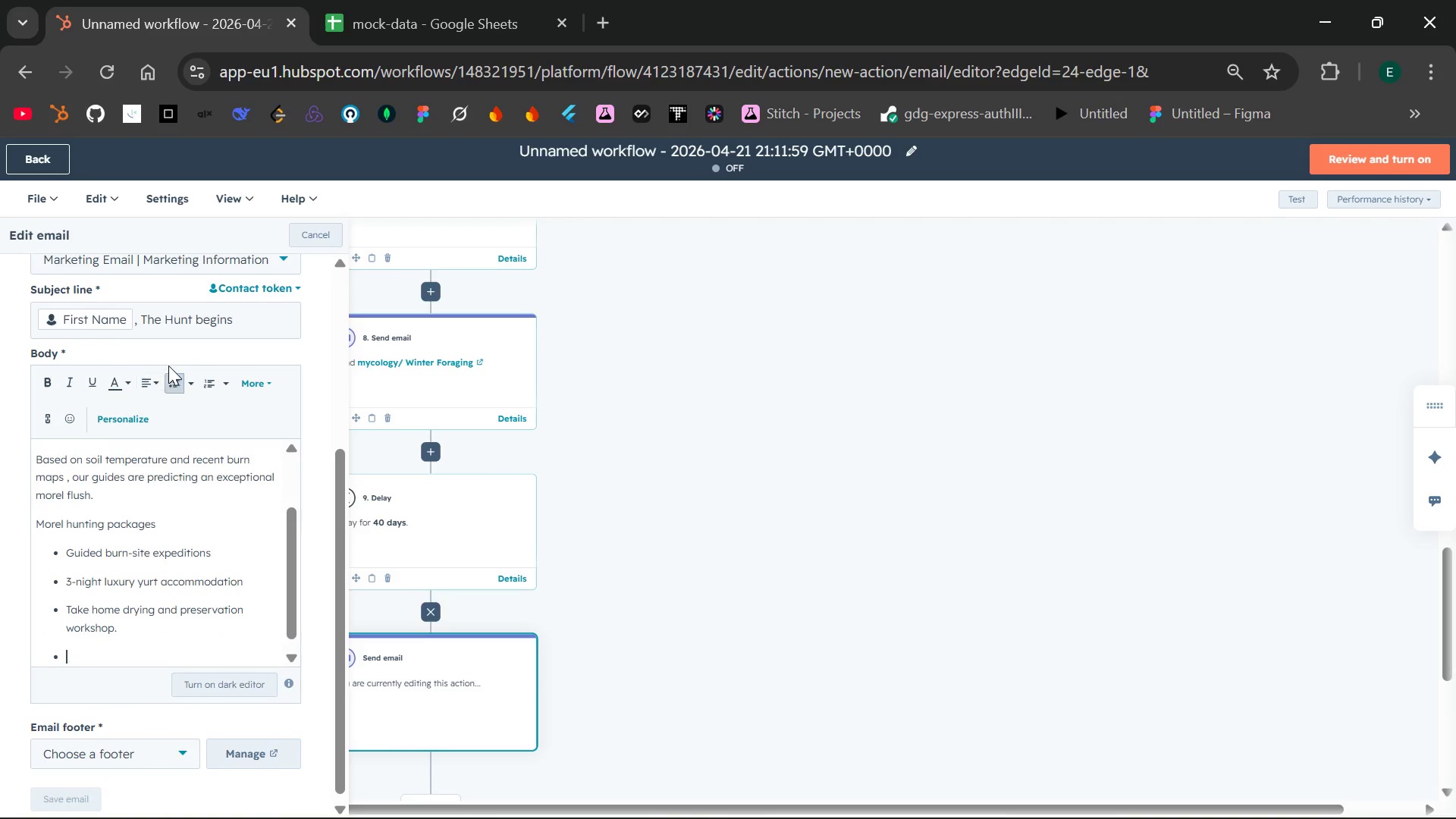 
left_click([176, 375])
 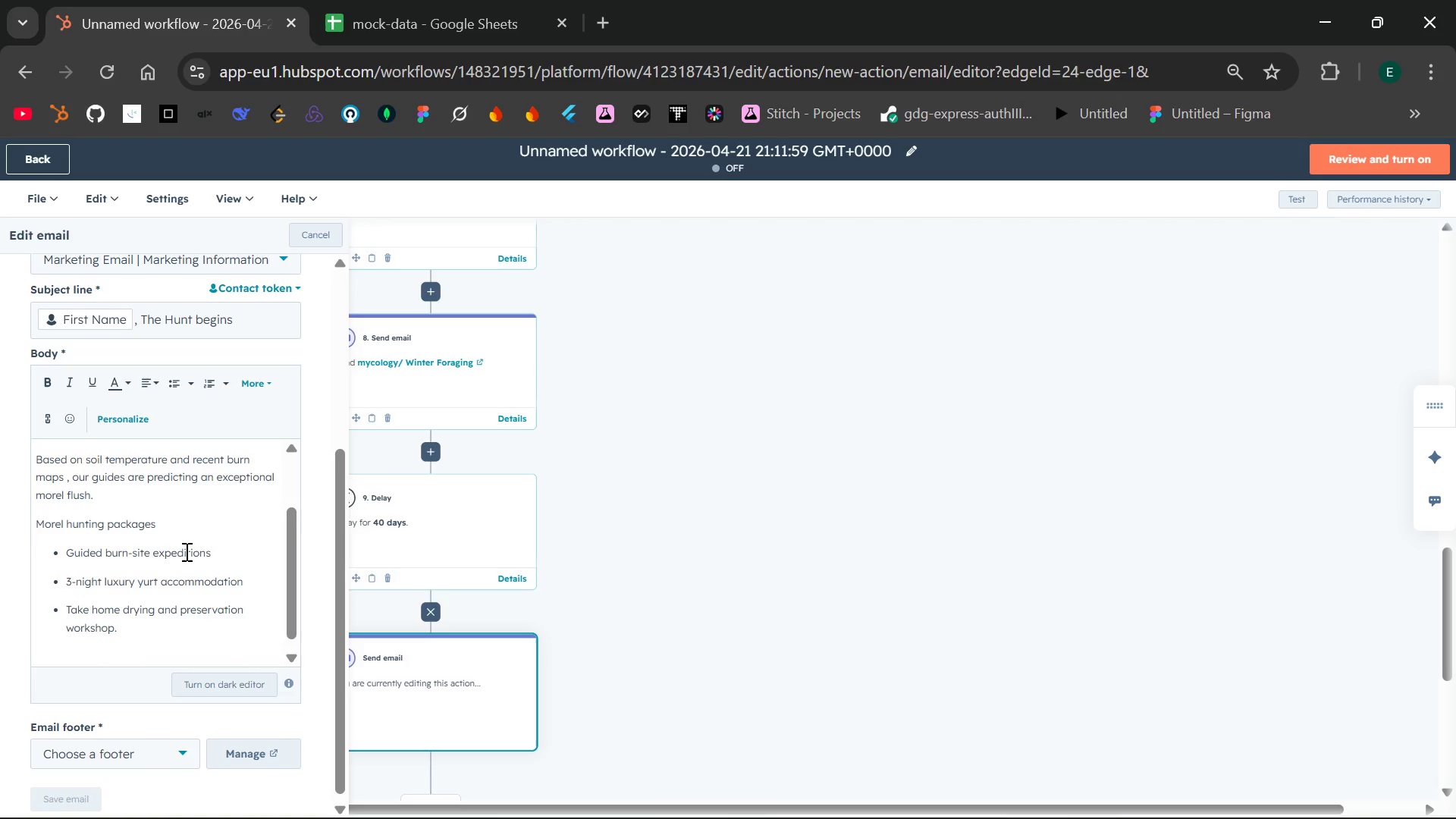 
wait(8.94)
 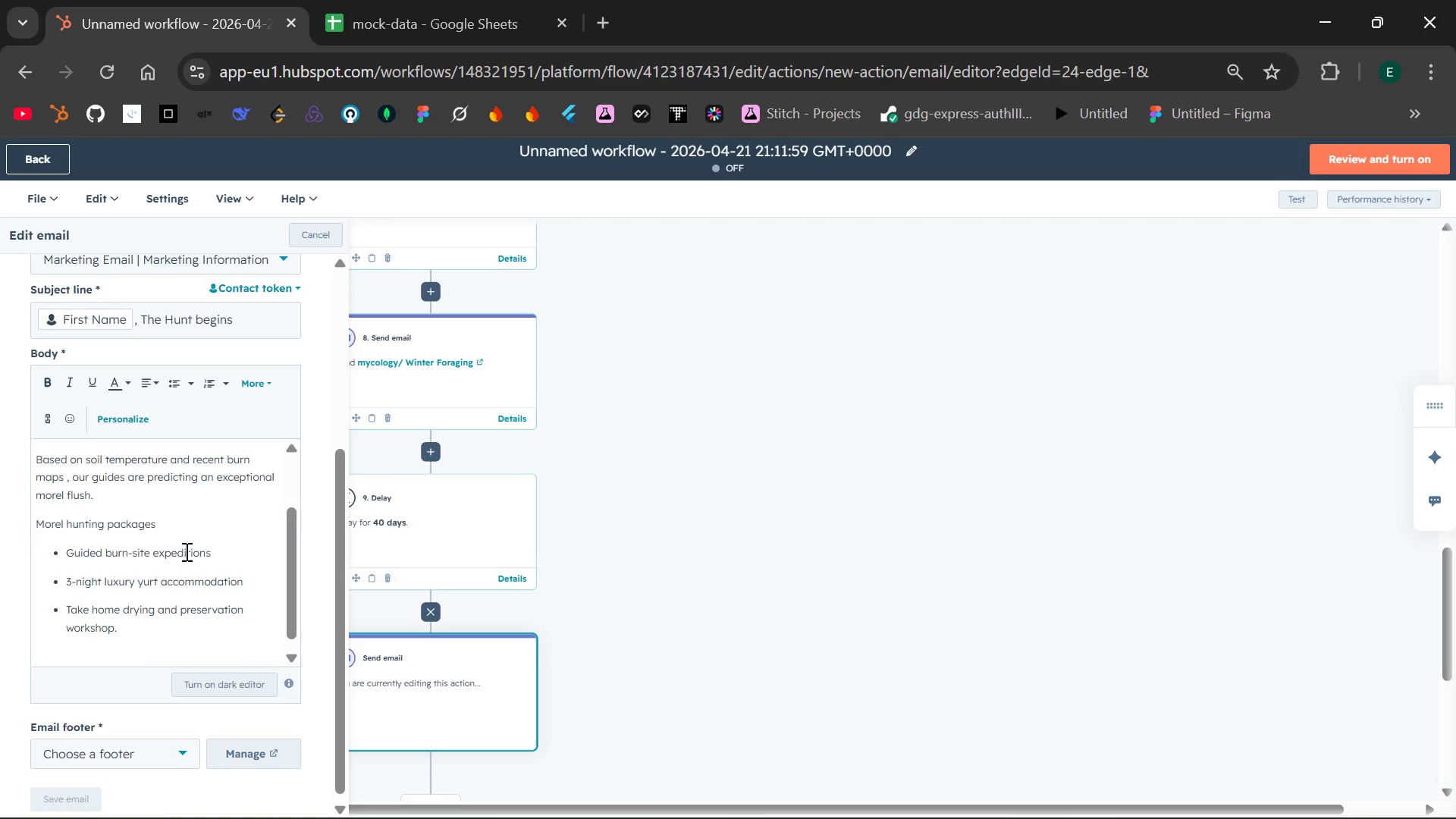 
type(Happy u)
key(Backspace)
type(hunting,)
 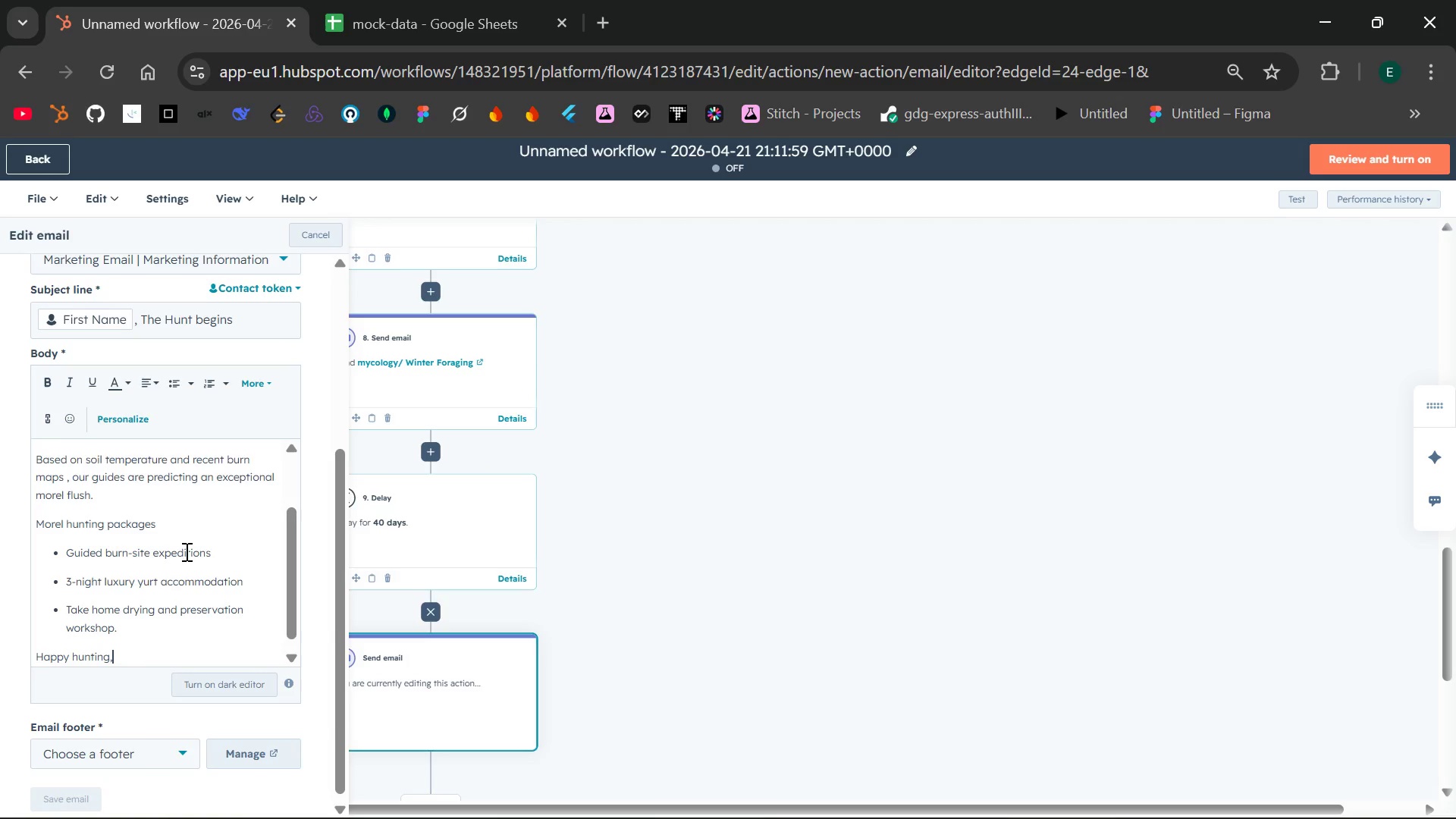 
key(Enter)
 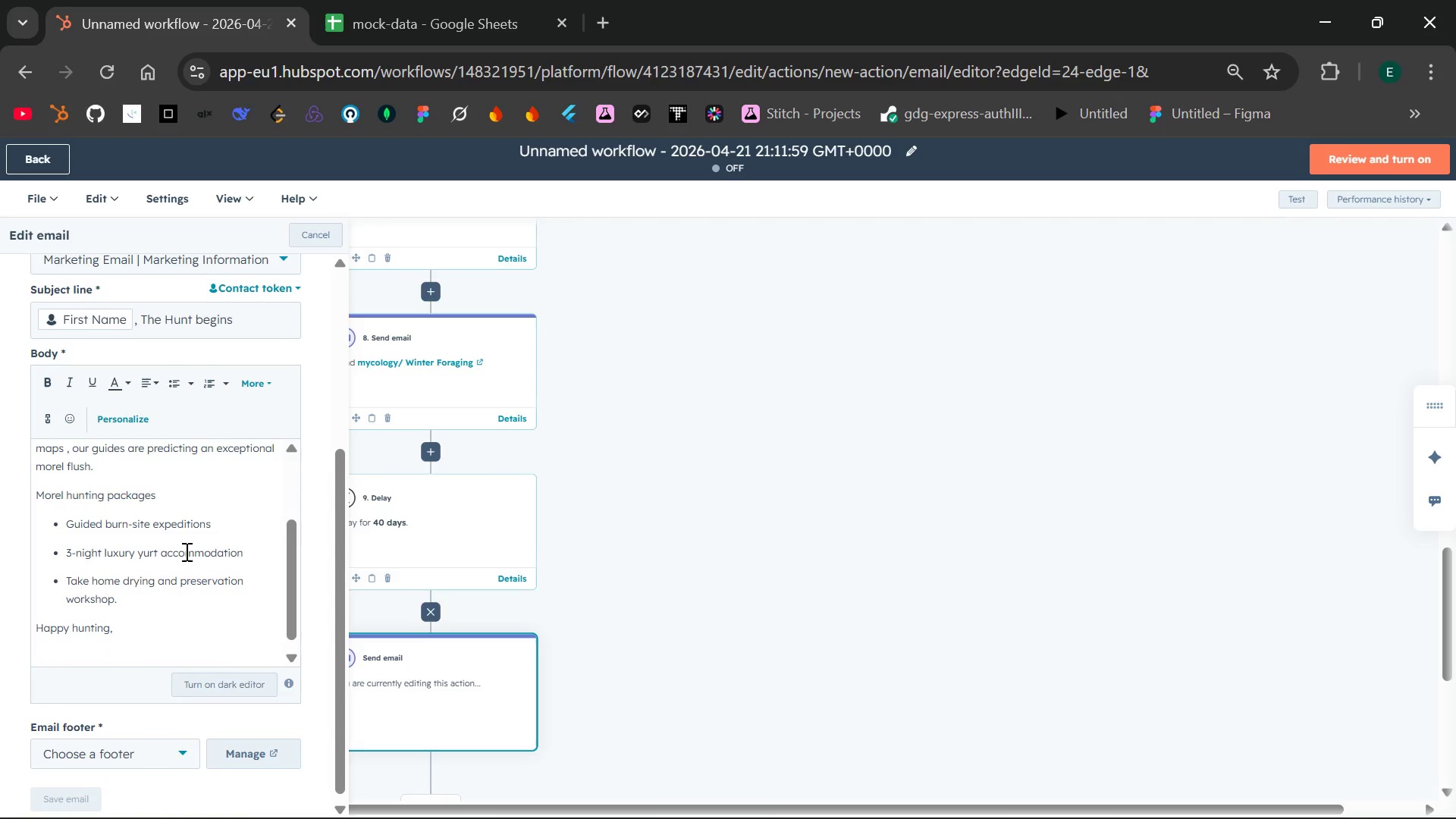 
type(Te)
key(Backspace)
type(he Celestial yurts Team)
 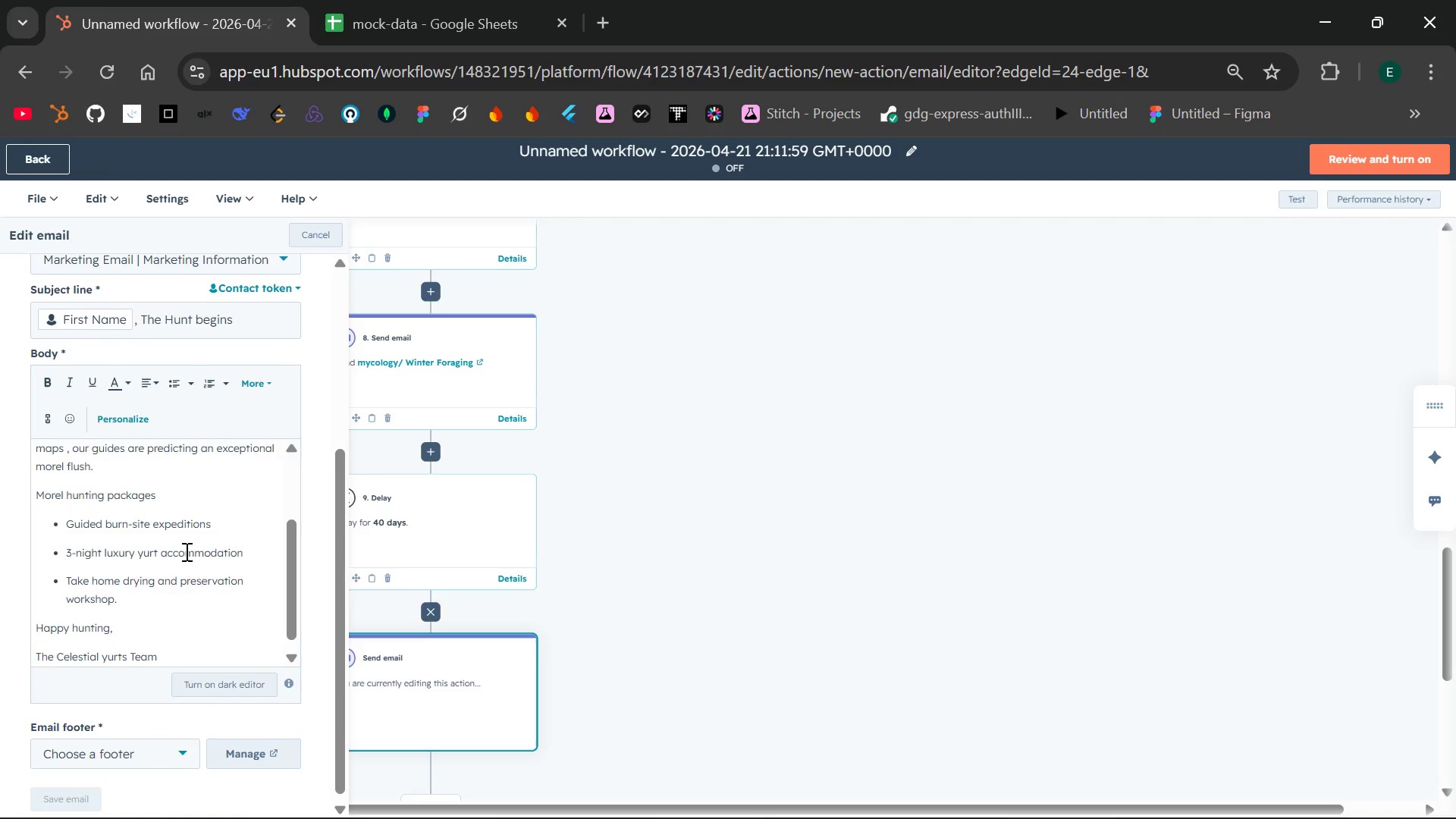 
key(Enter)
 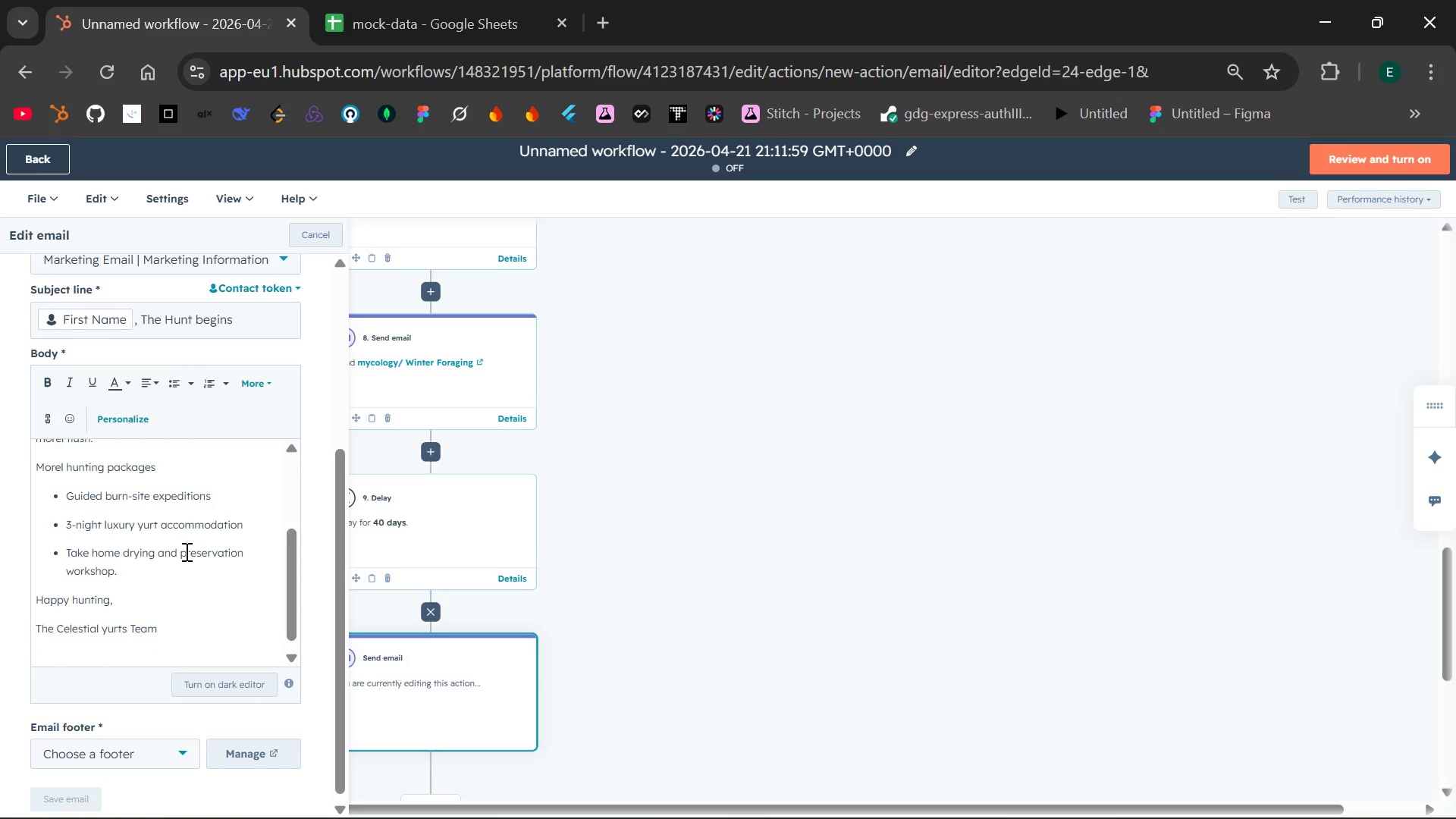 
type("Early access ends o)
key(Backspace)
type(fro)
key(Backspace)
type(iday )
key(Backspace)
key(Backspace)
key(Backspace)
 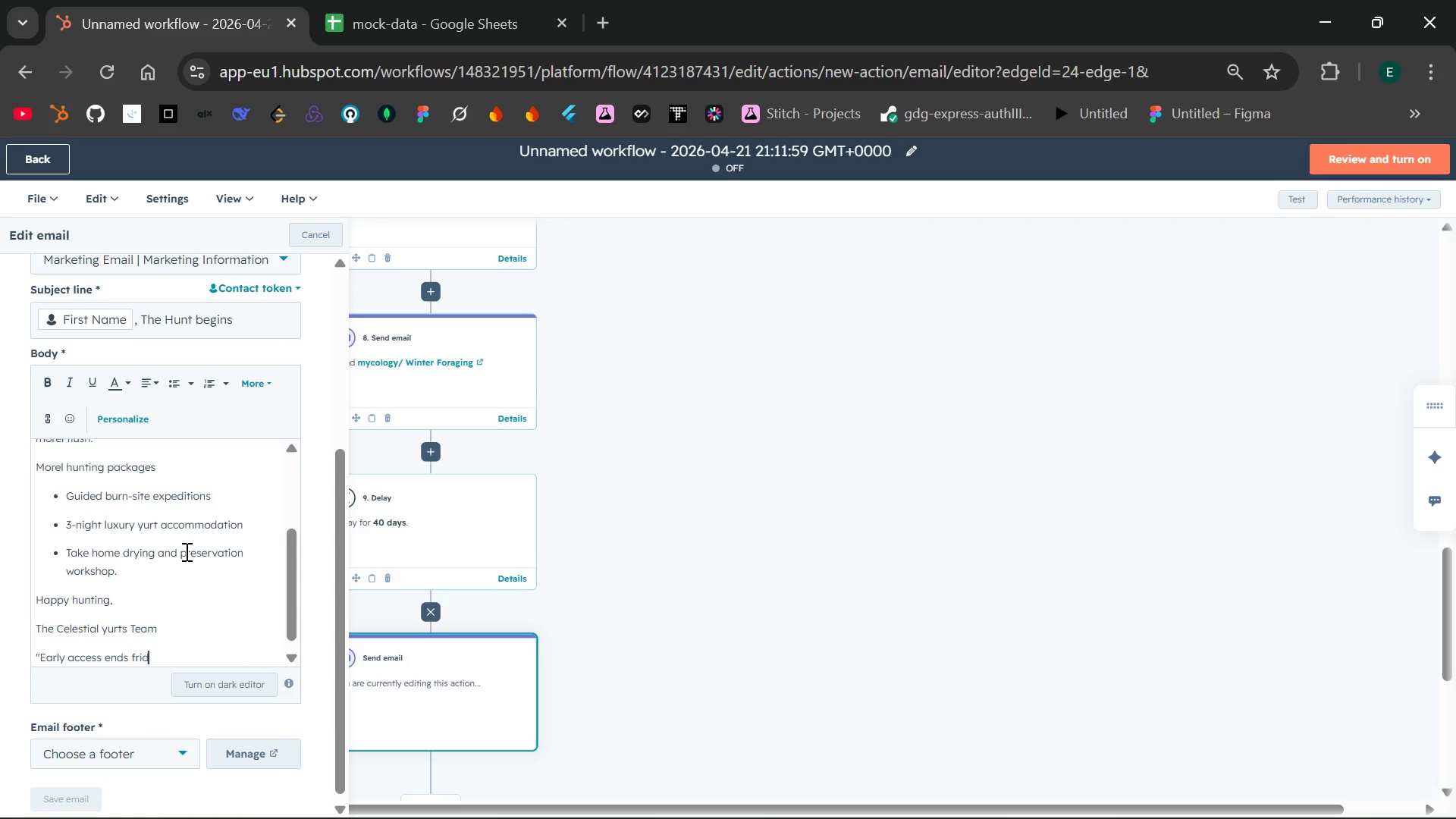 
type(ay )
 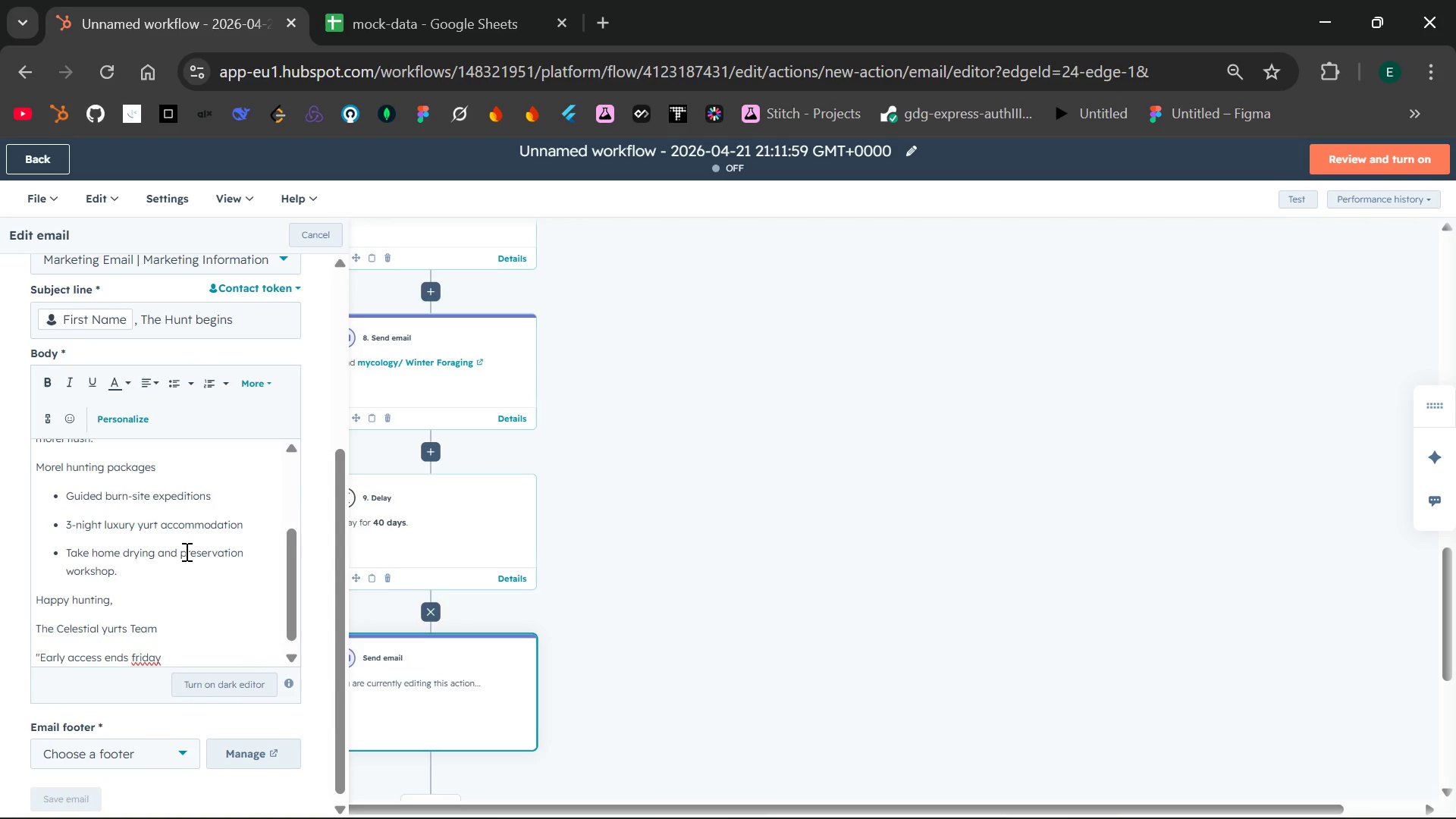 
key(Backspace)
key(Backspace)
key(Backspace)
key(Backspace)
key(Backspace)
key(Backspace)
key(Backspace)
type(Friday midnight)
 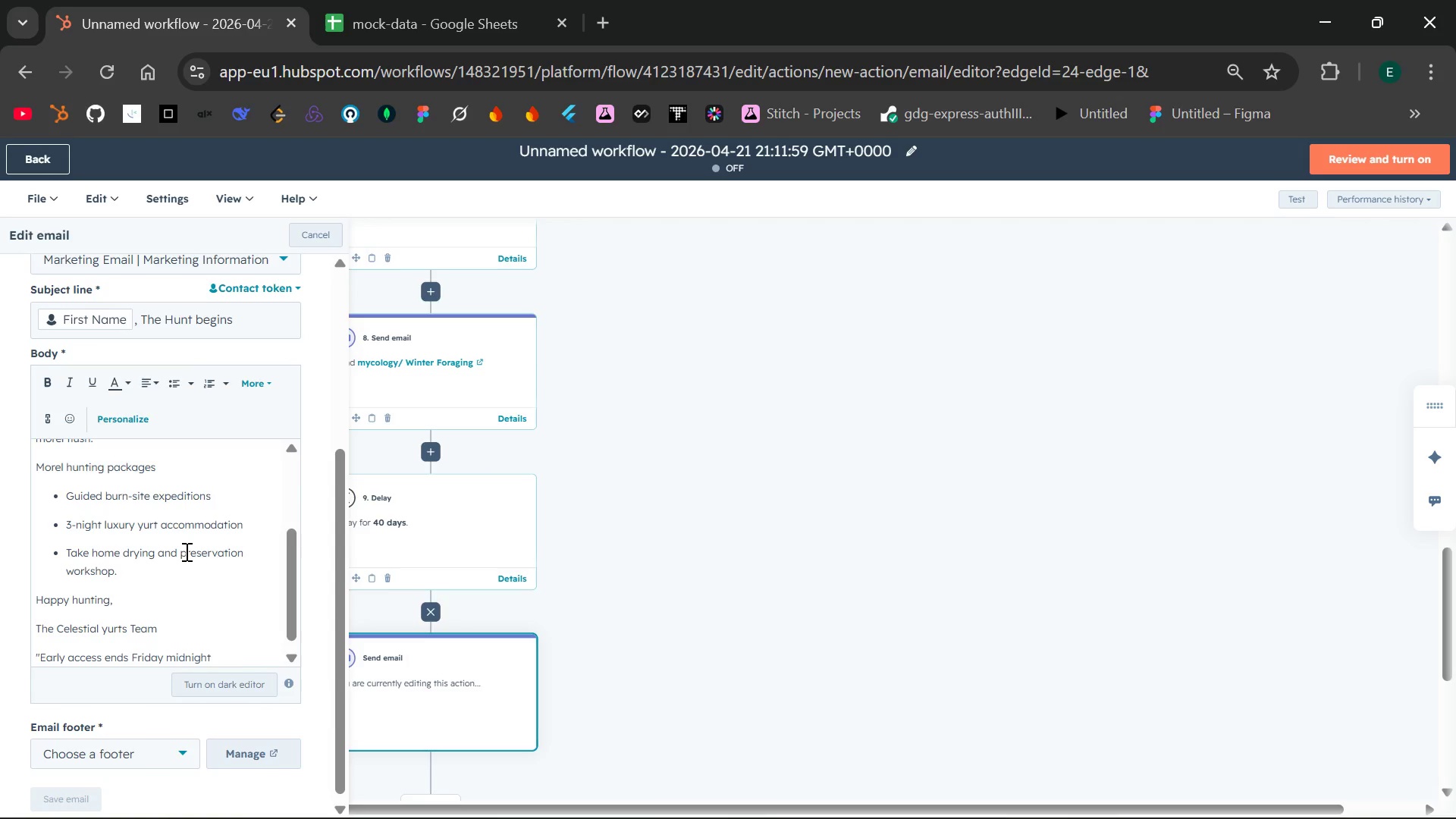 
key(Shift+Quote)
 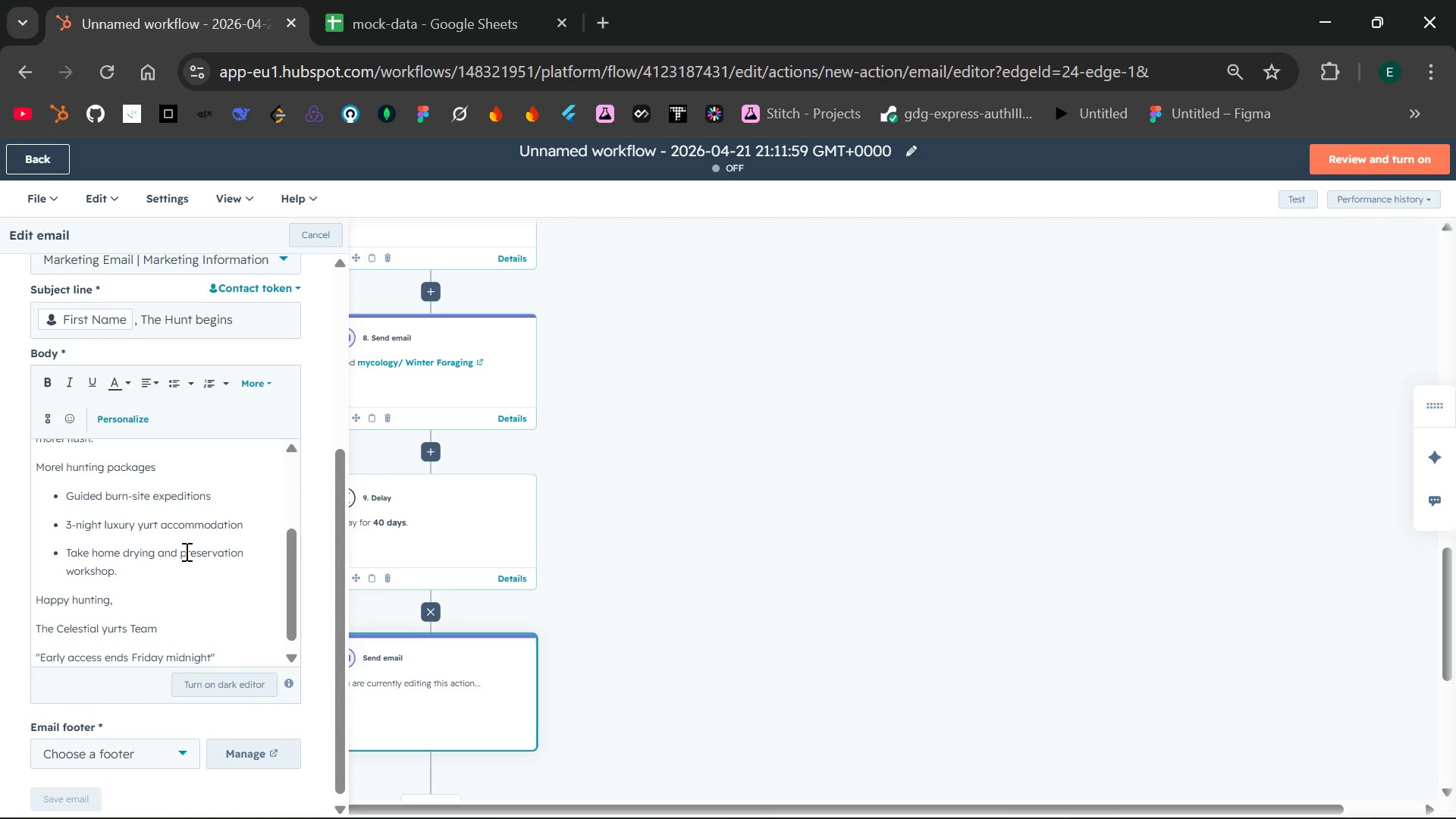 
key(ArrowLeft)
 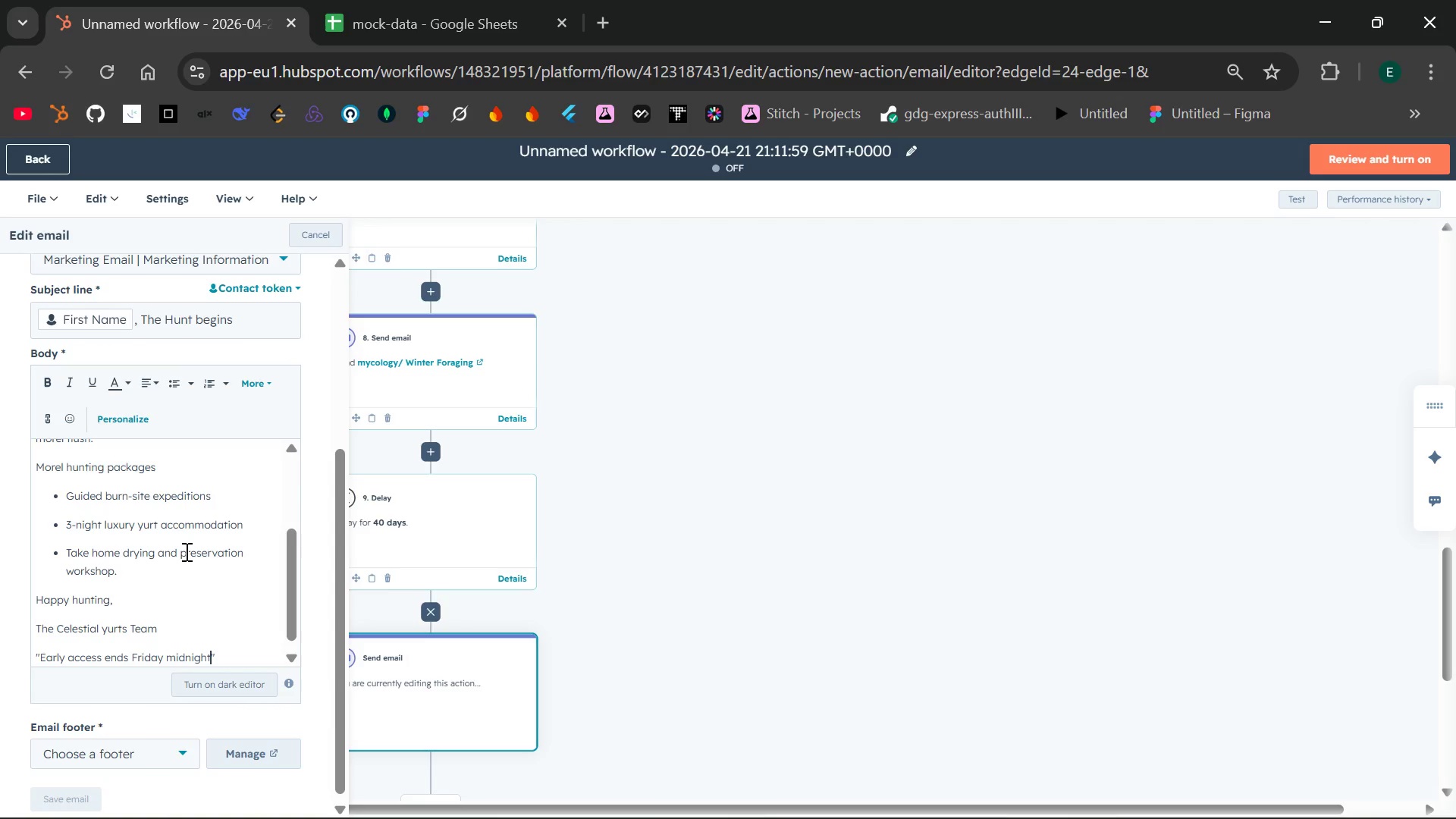 
key(ArrowLeft)
 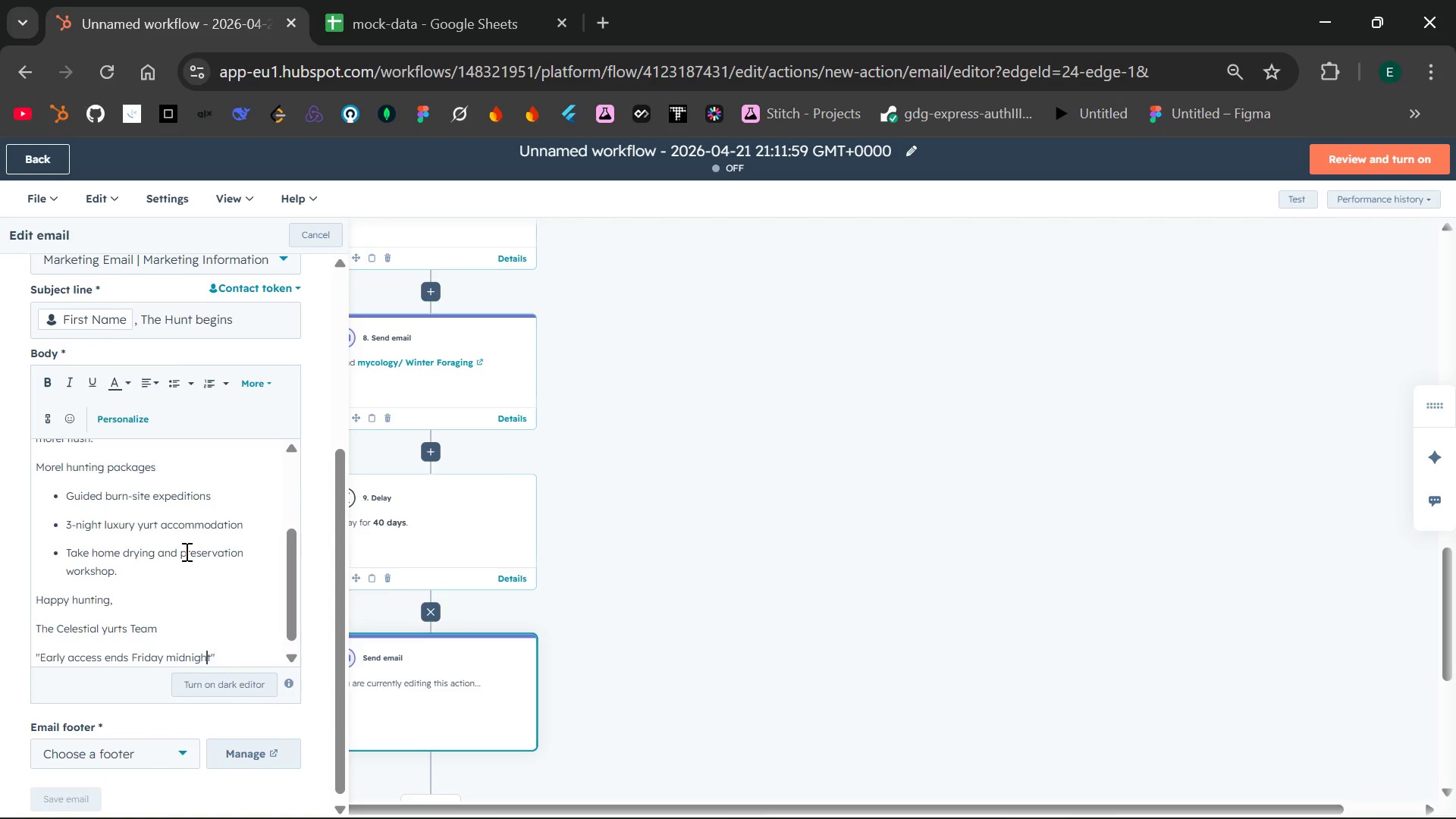 
key(ArrowLeft)
 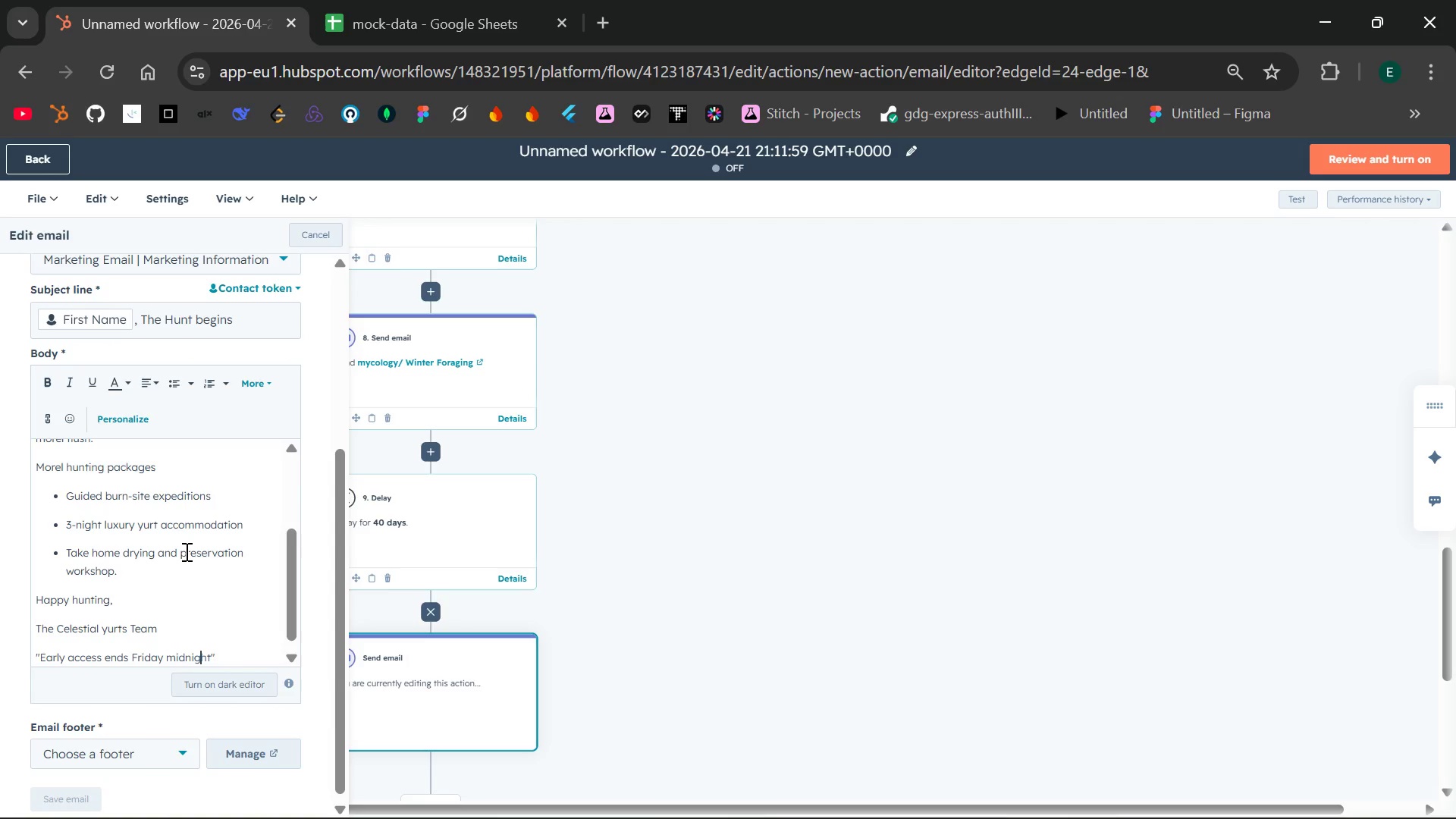 
key(ArrowLeft)
 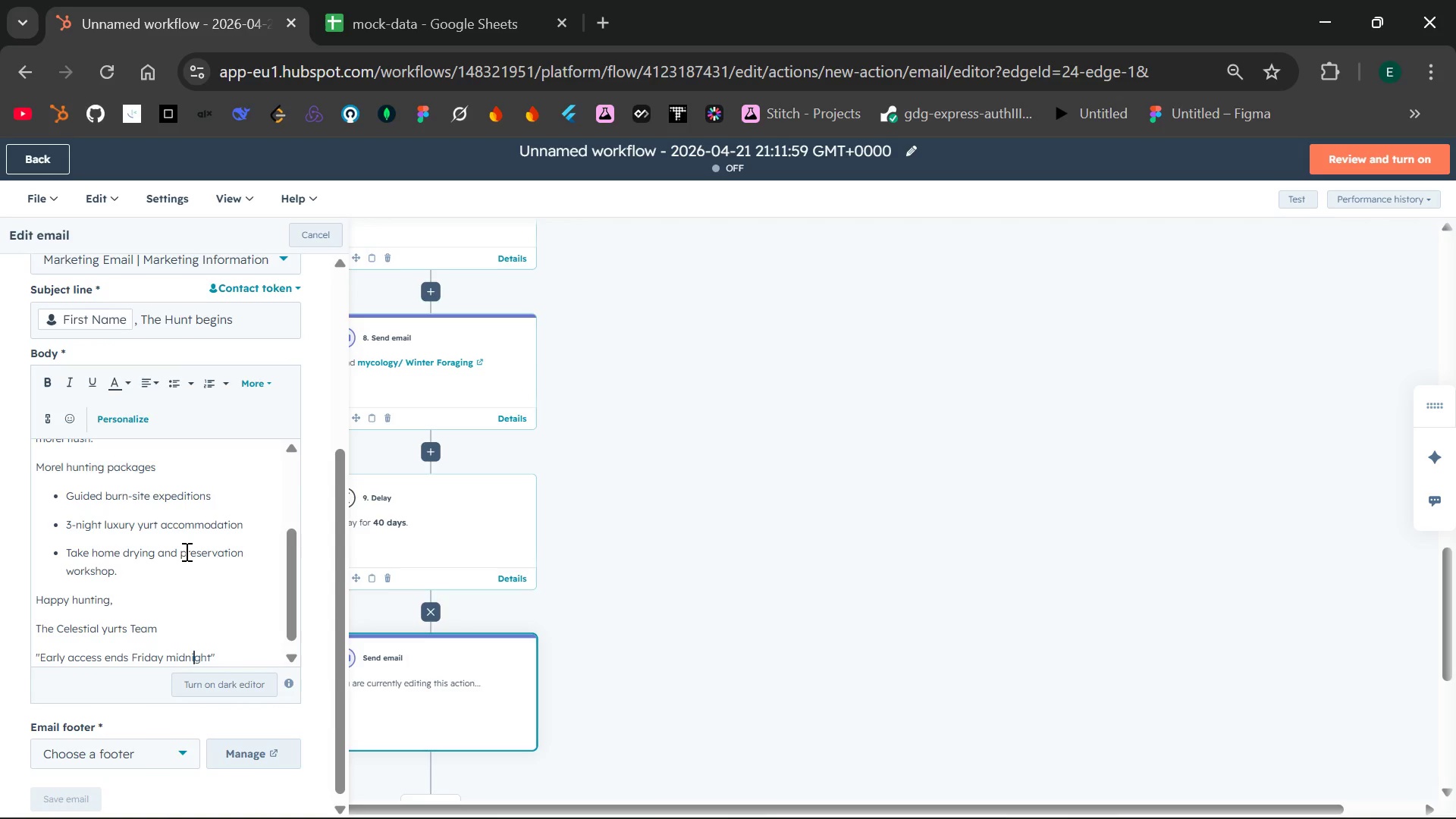 
key(ArrowLeft)
 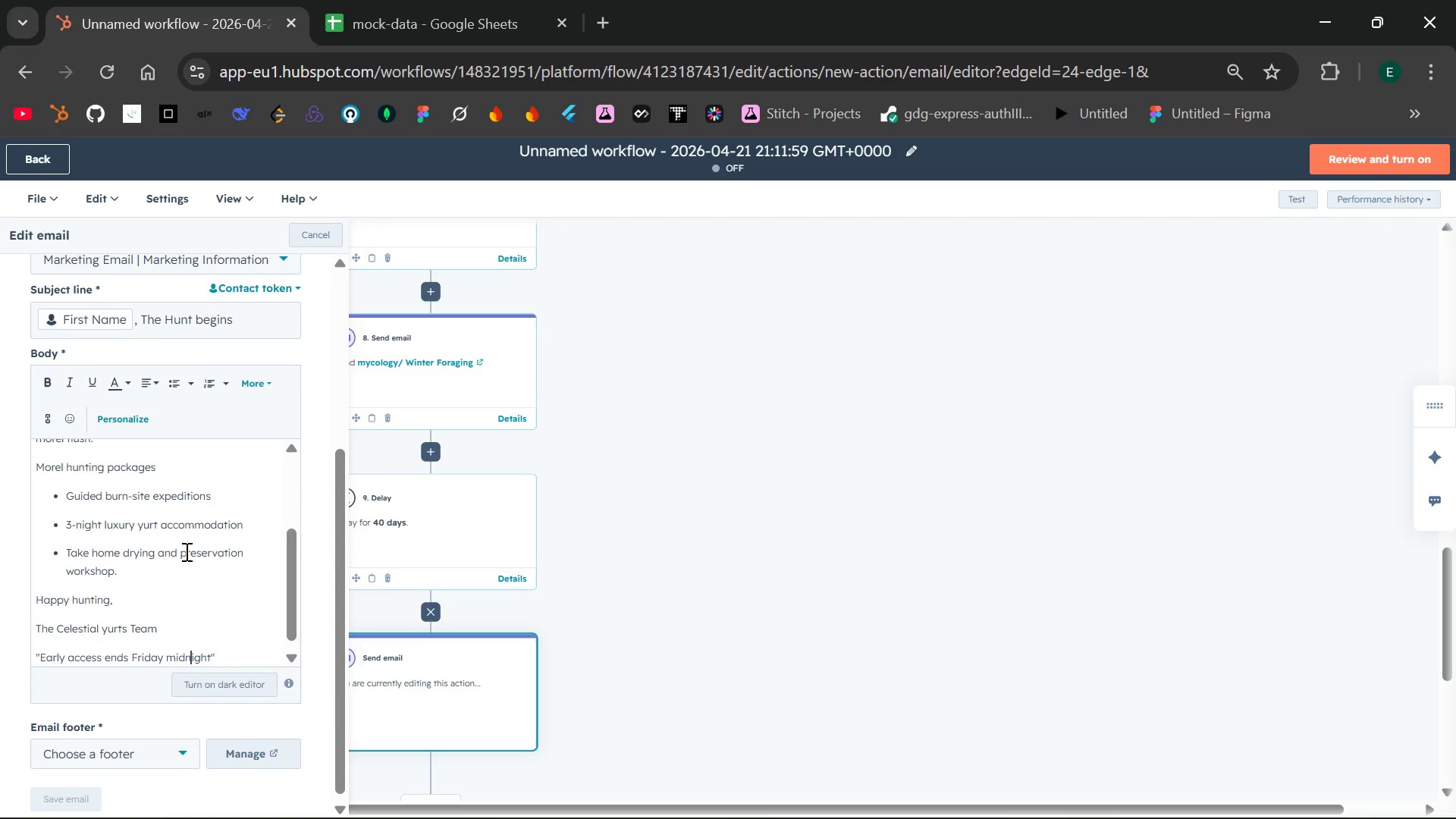 
key(ArrowLeft)
 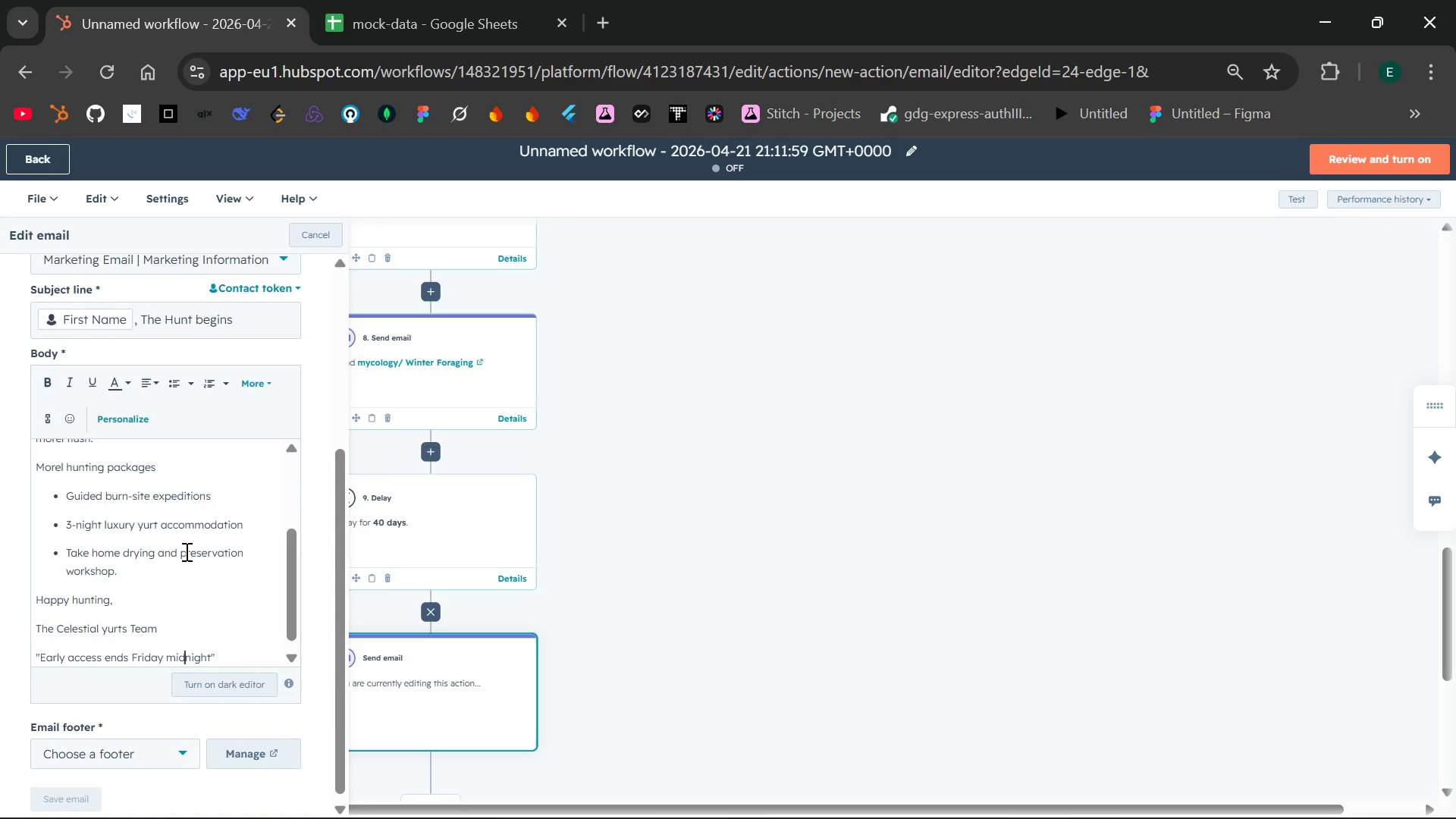 
key(ArrowLeft)
 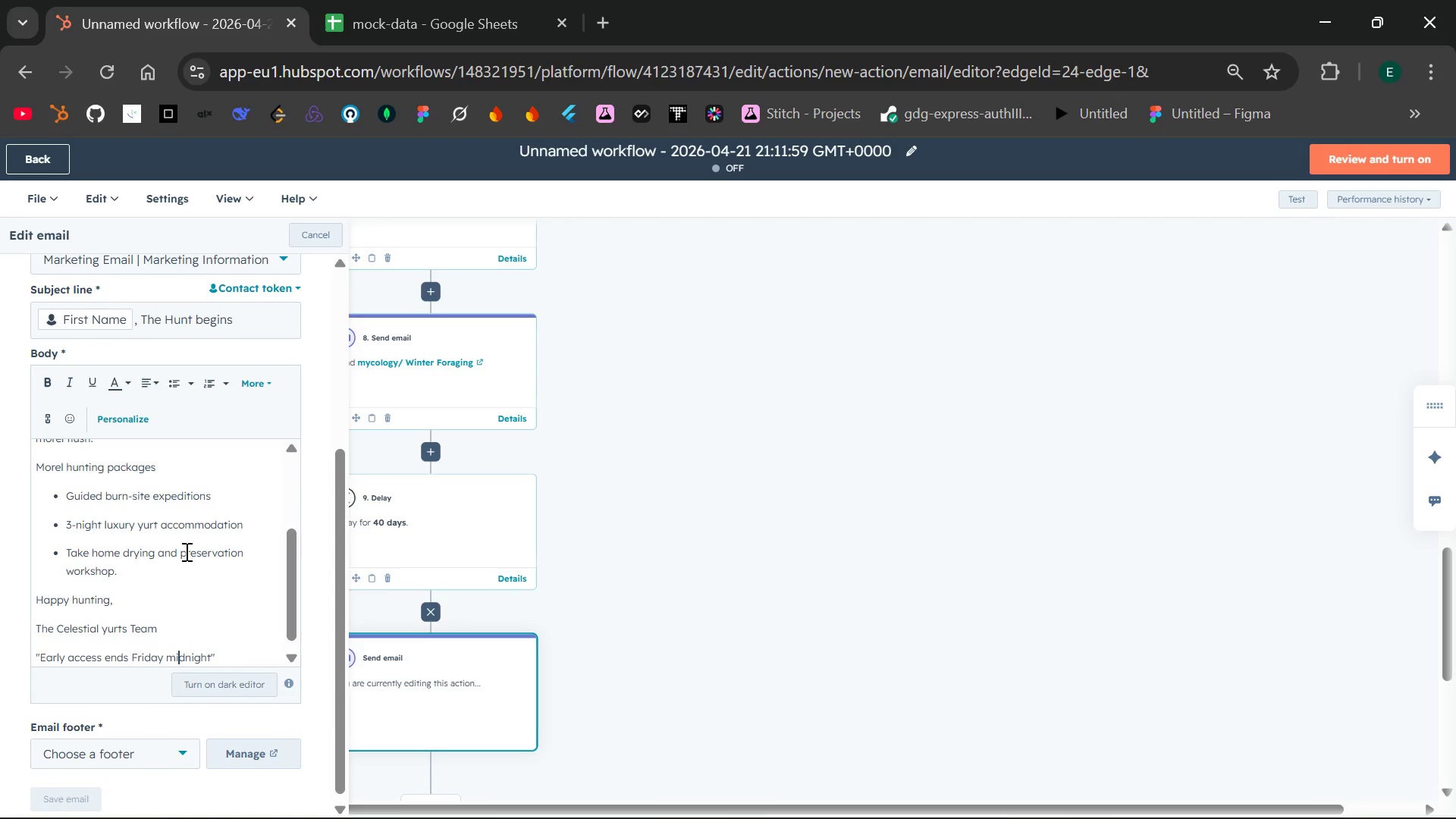 
key(ArrowLeft)
 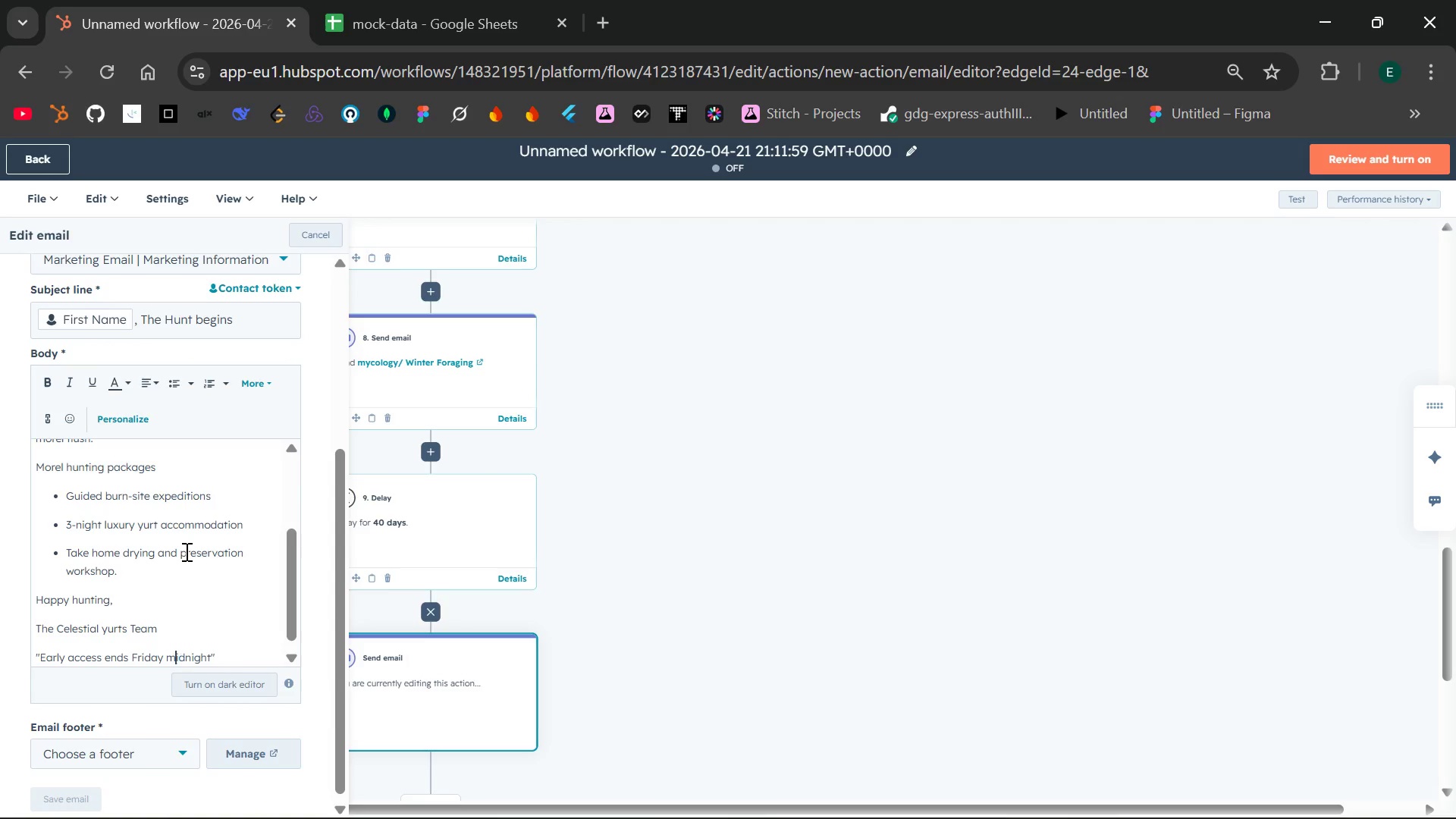 
key(ArrowLeft)
 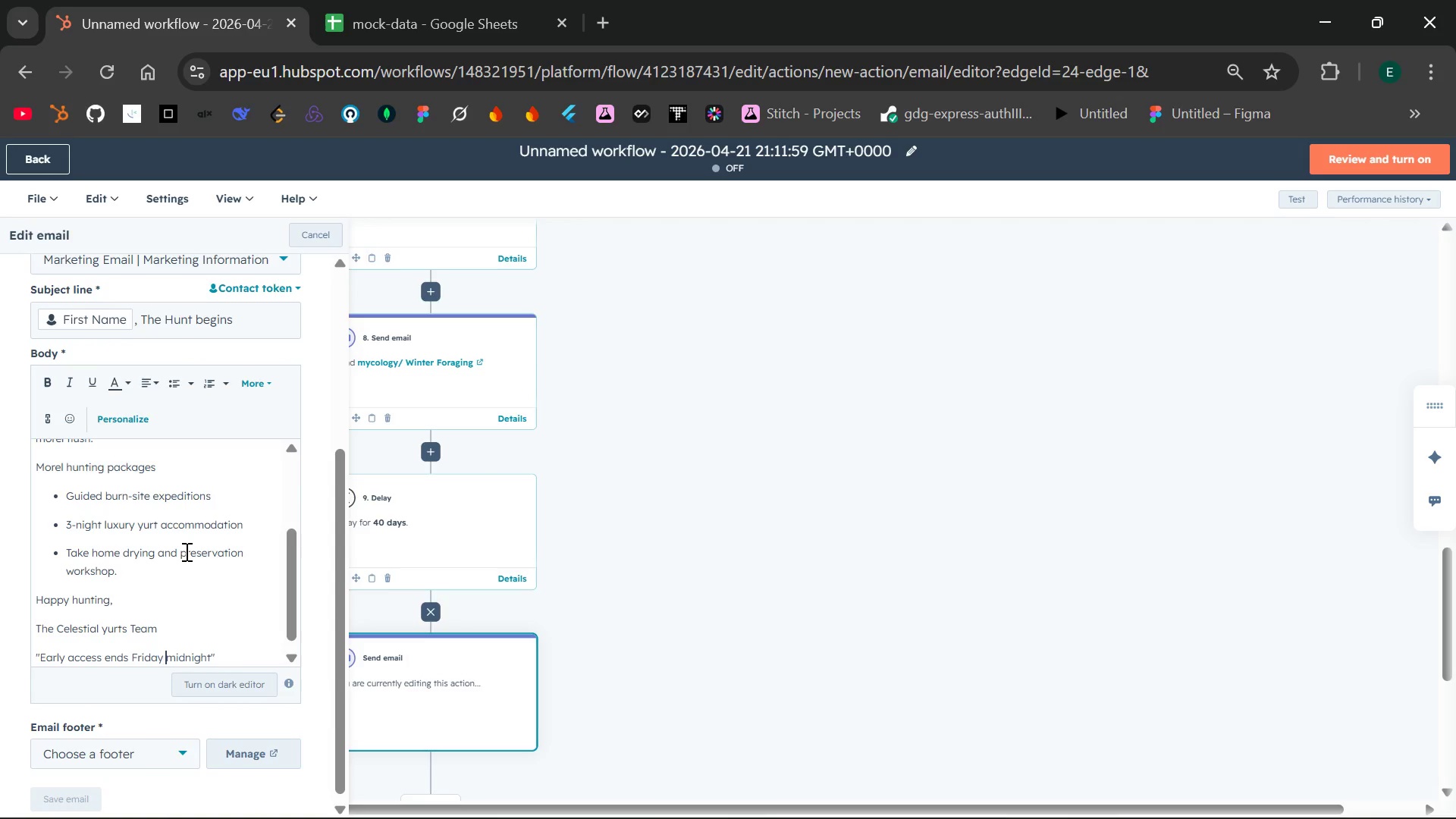 
key(ArrowLeft)
 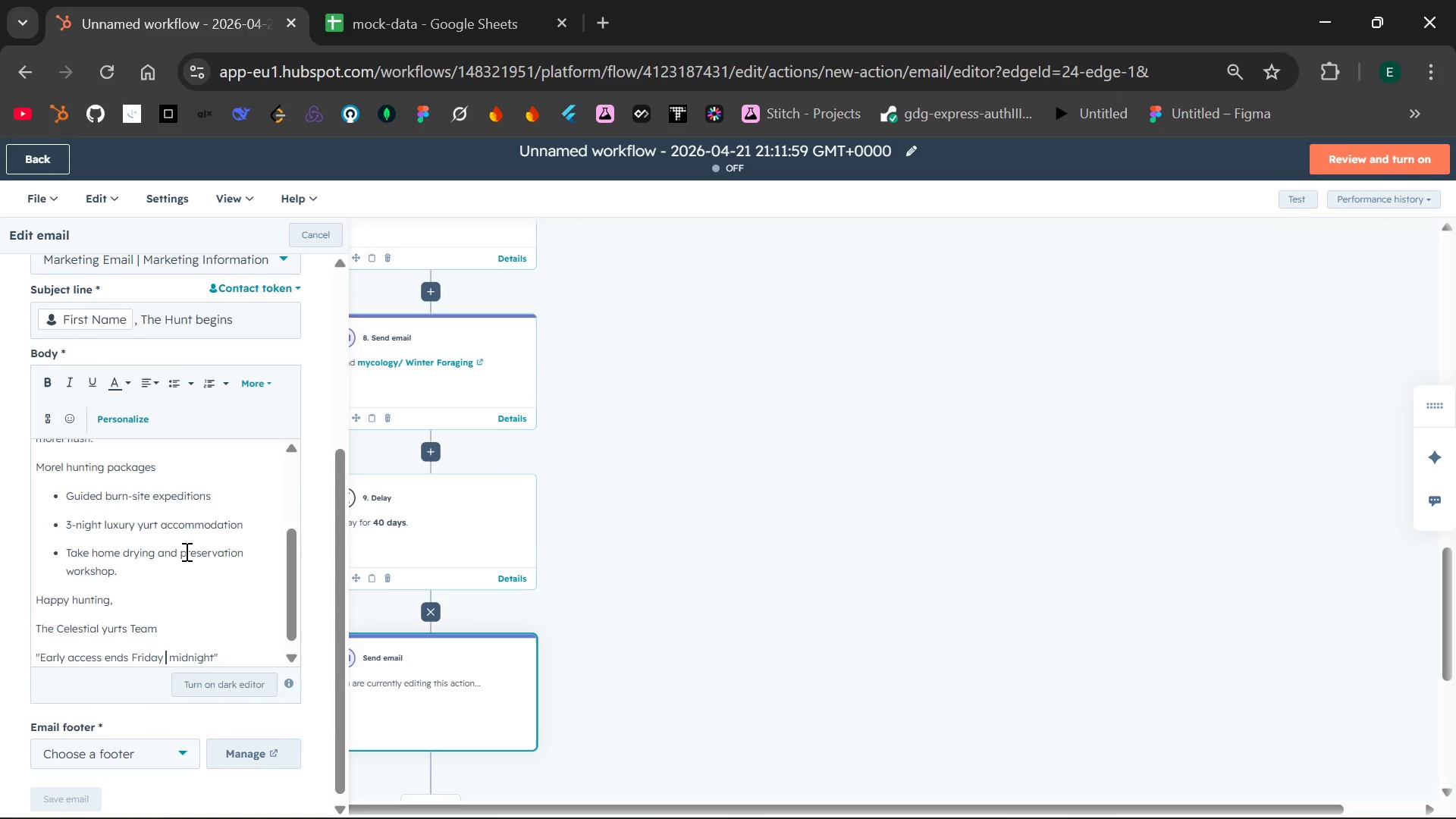 
type( T)
key(Backspace)
type(at.)
 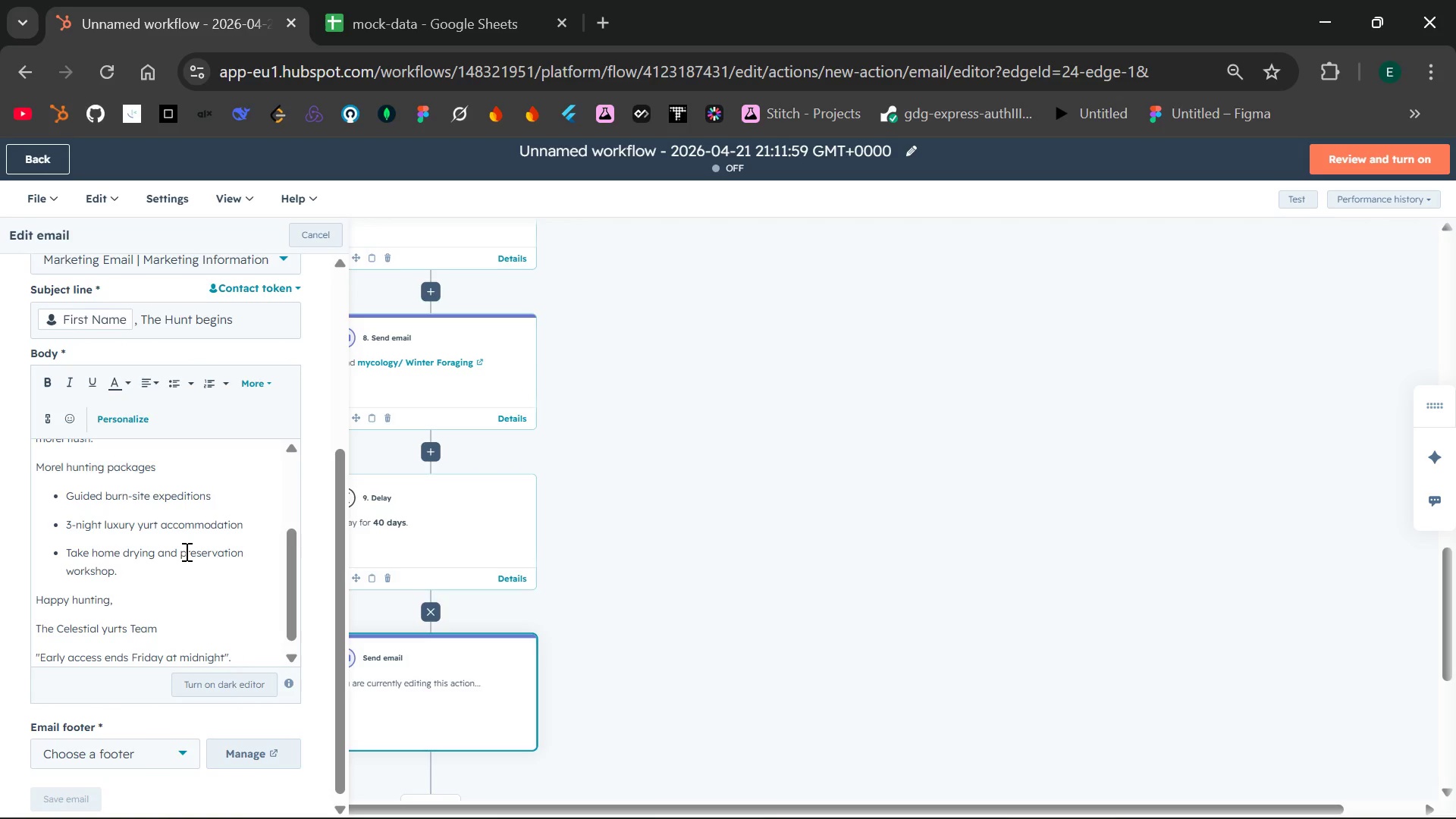 
hold_key(key=ArrowRight, duration=0.77)
 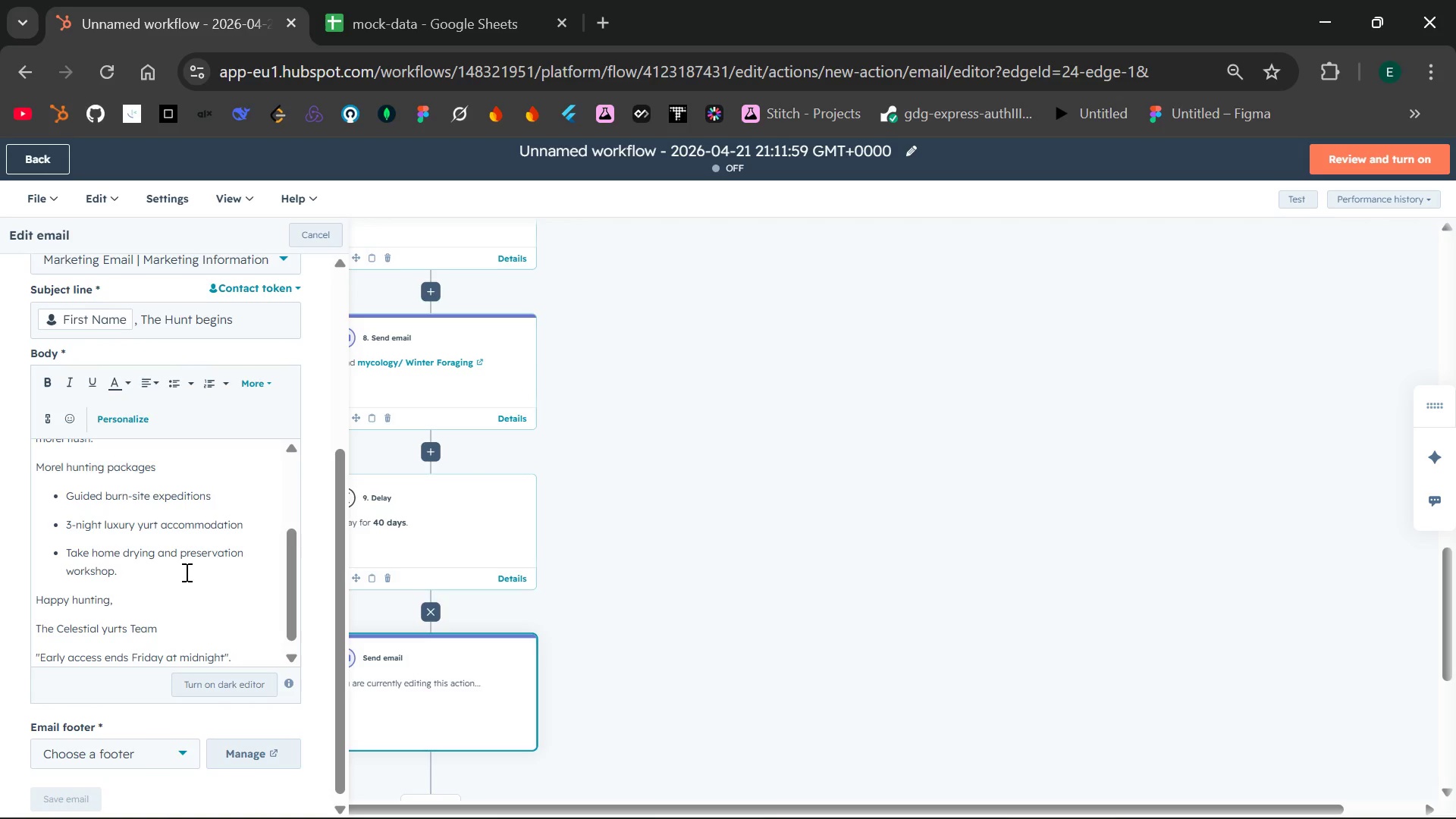 
wait(7.88)
 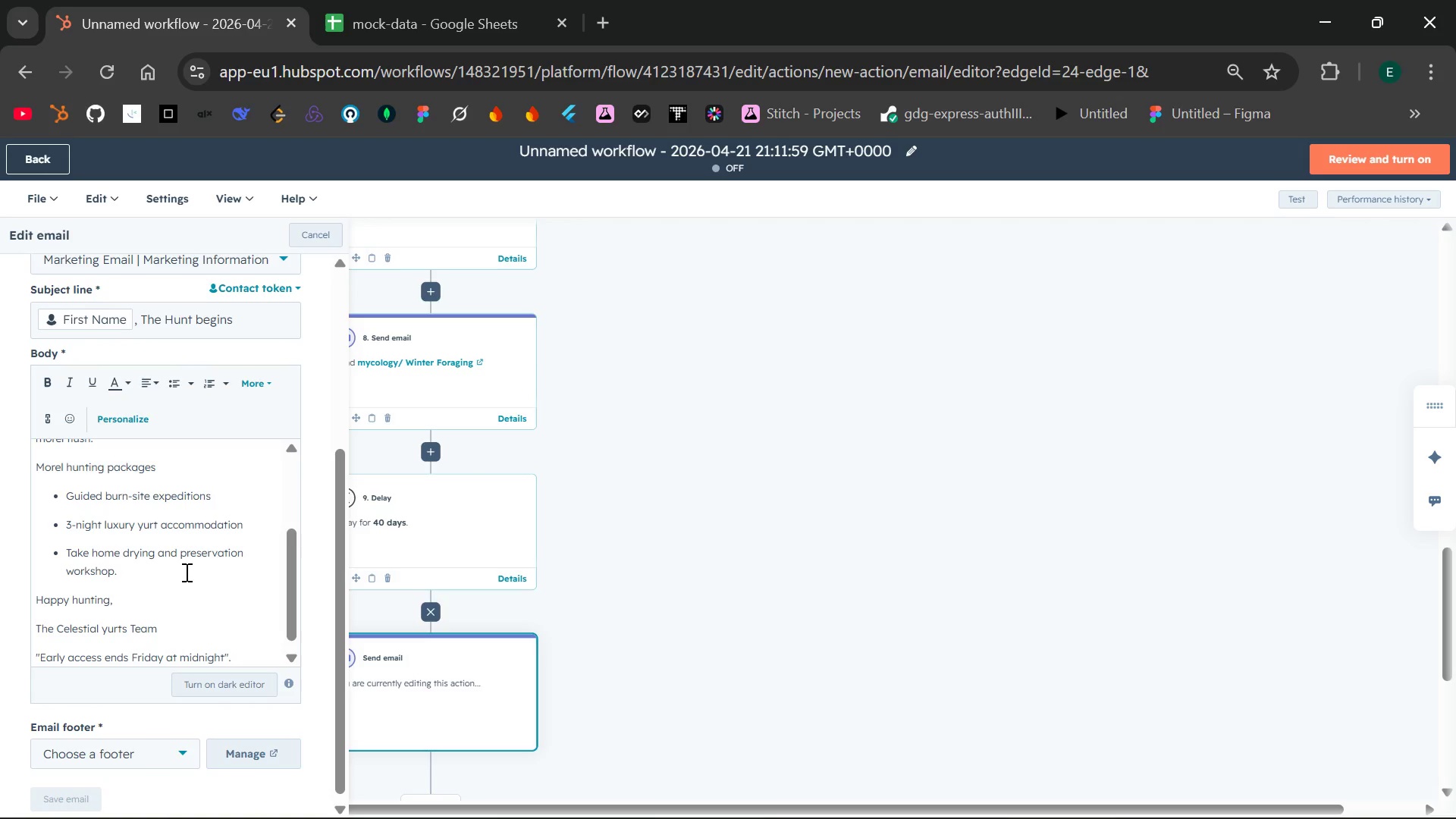 
left_click([139, 753])
 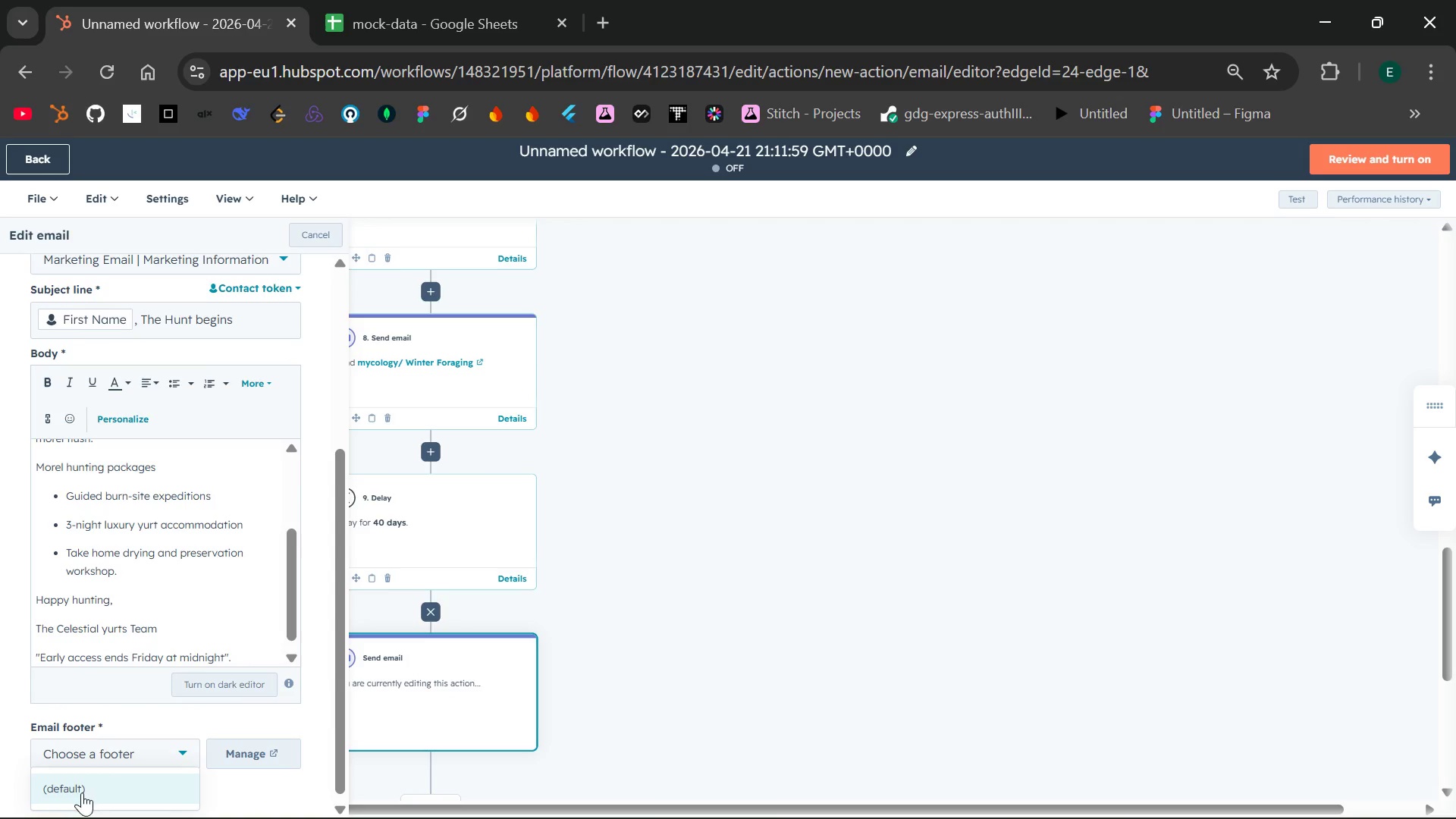 
left_click([82, 792])
 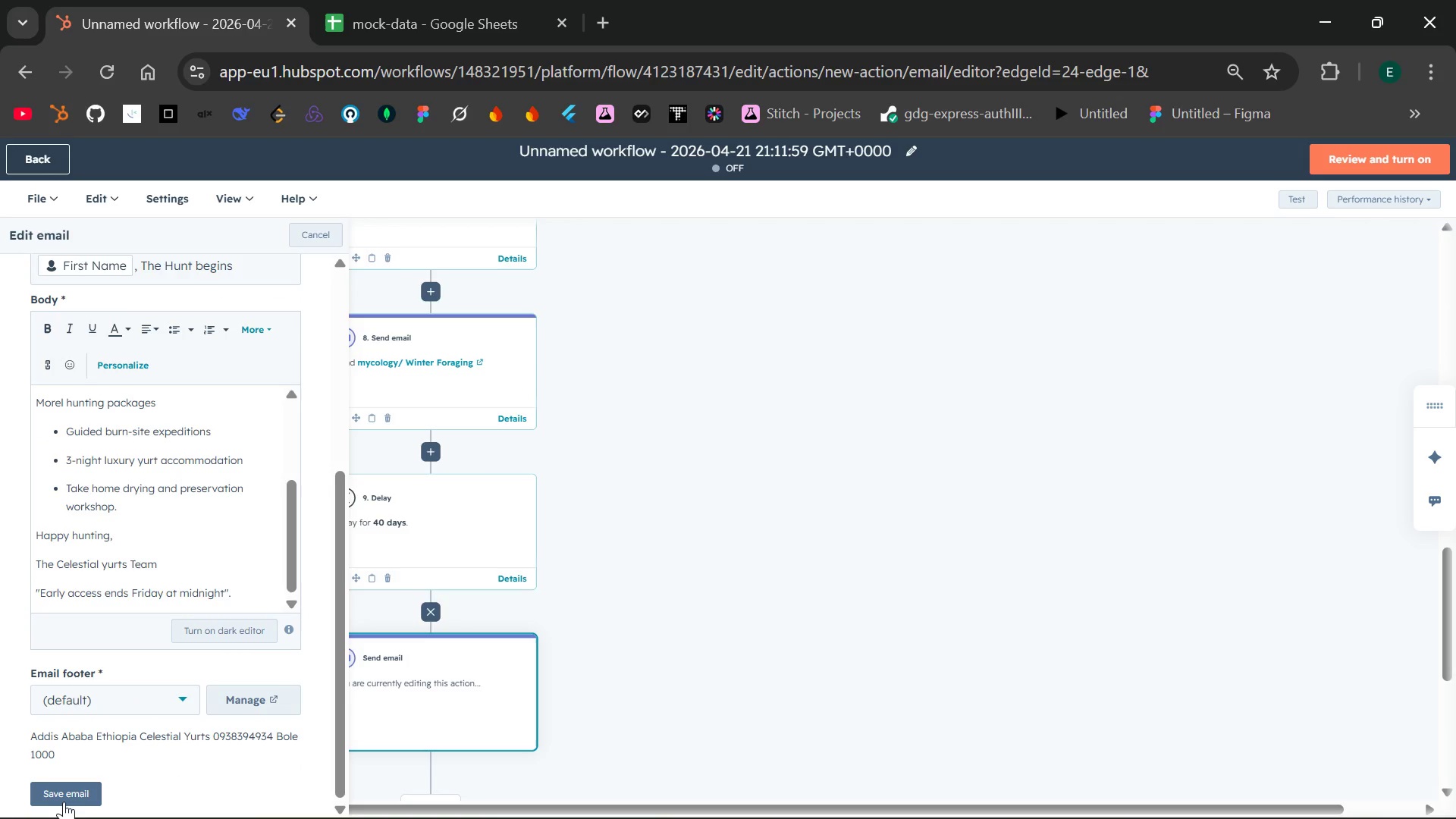 
left_click([61, 793])
 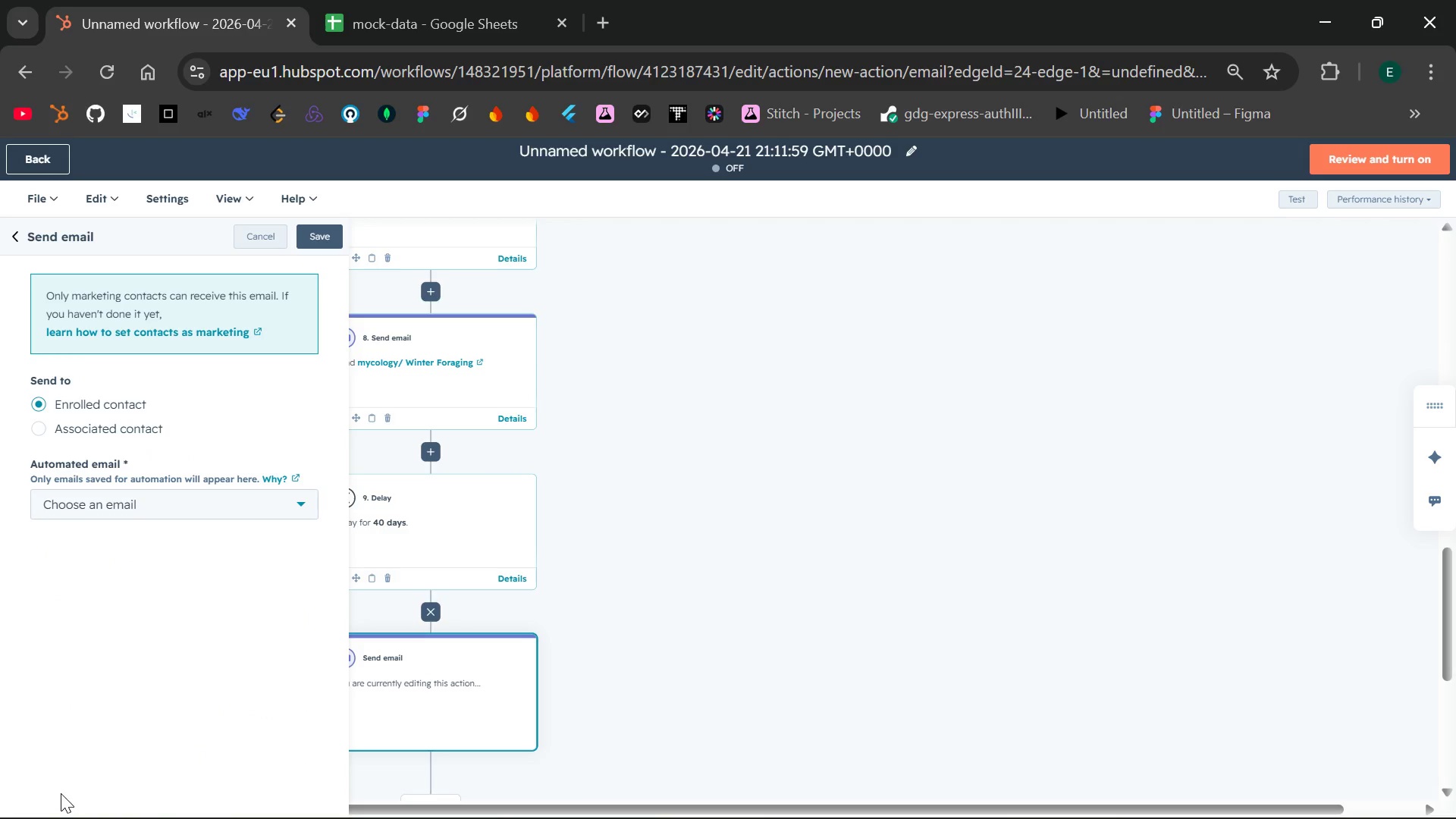 
wait(5.99)
 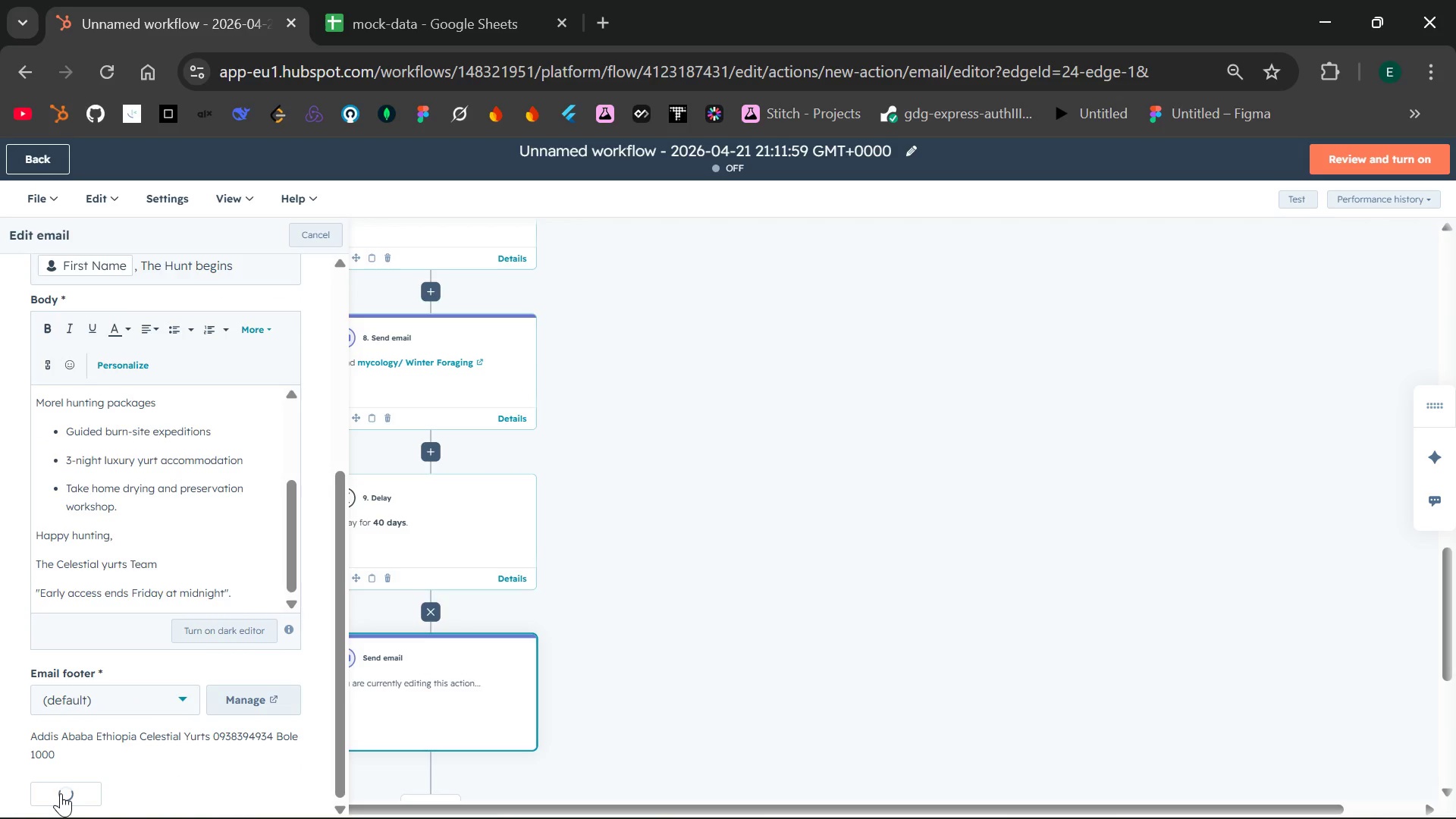 
left_click([312, 238])
 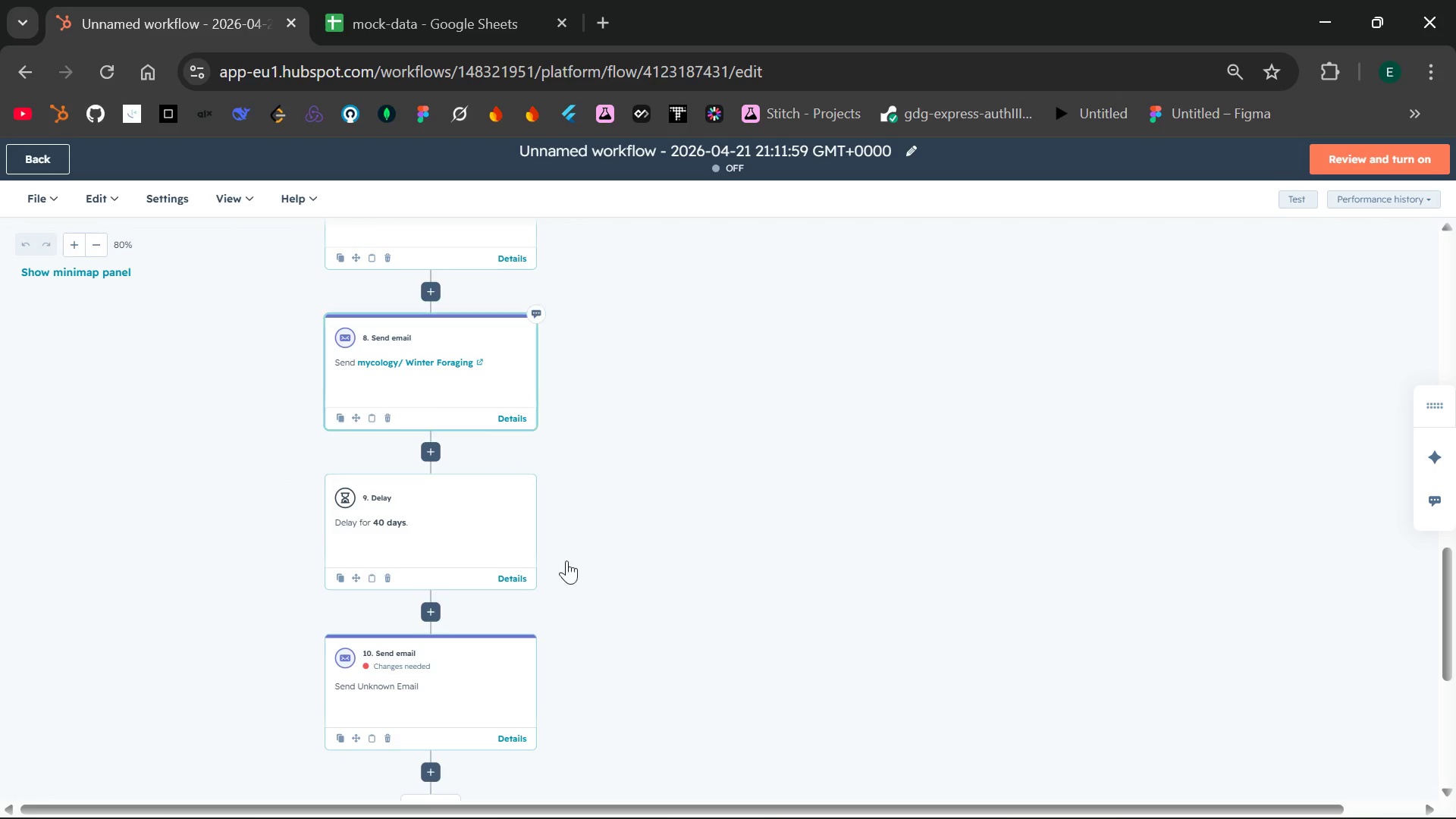 
wait(5.84)
 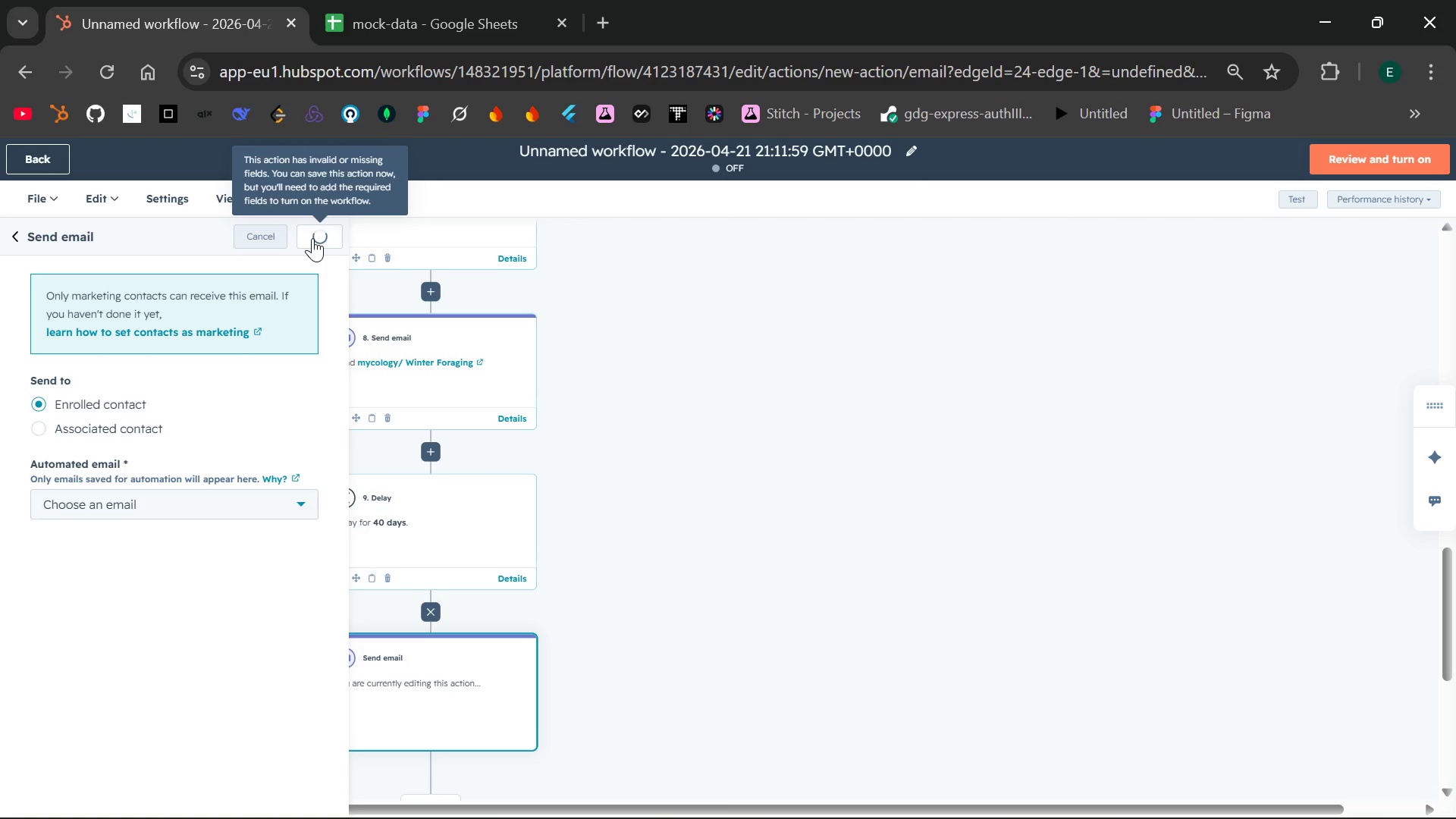 
left_click([395, 667])
 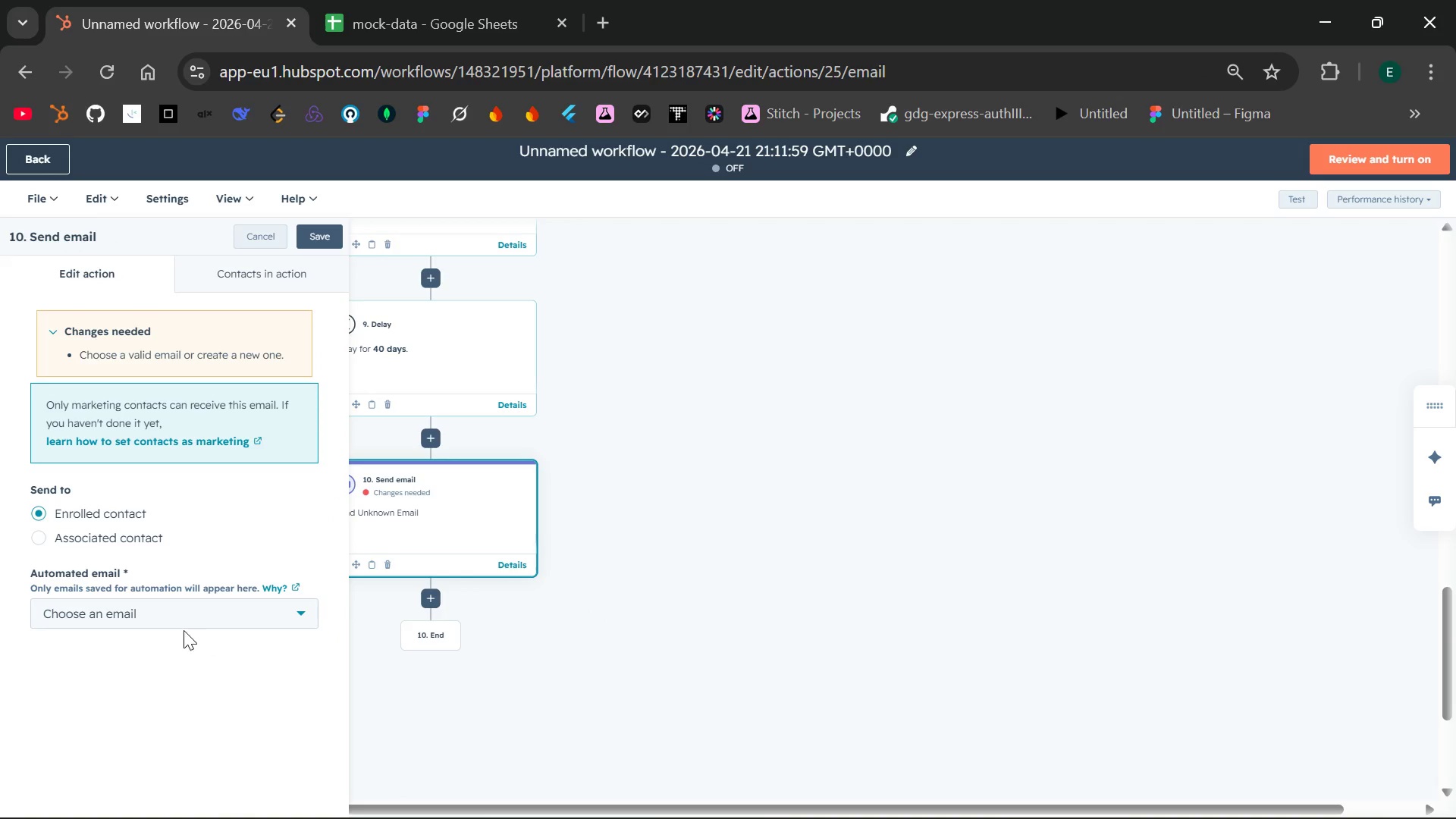 
left_click([243, 610])
 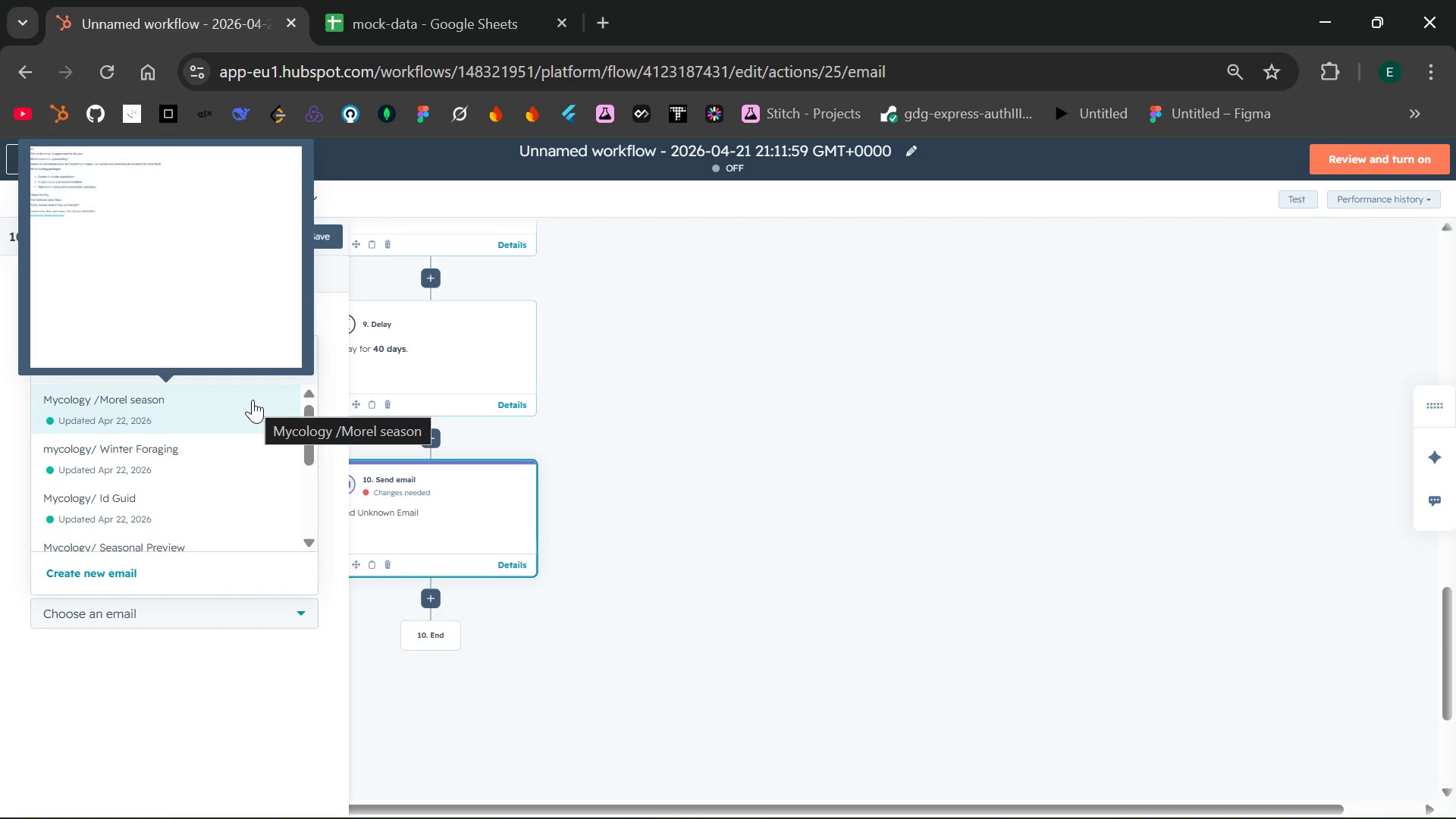 
wait(10.78)
 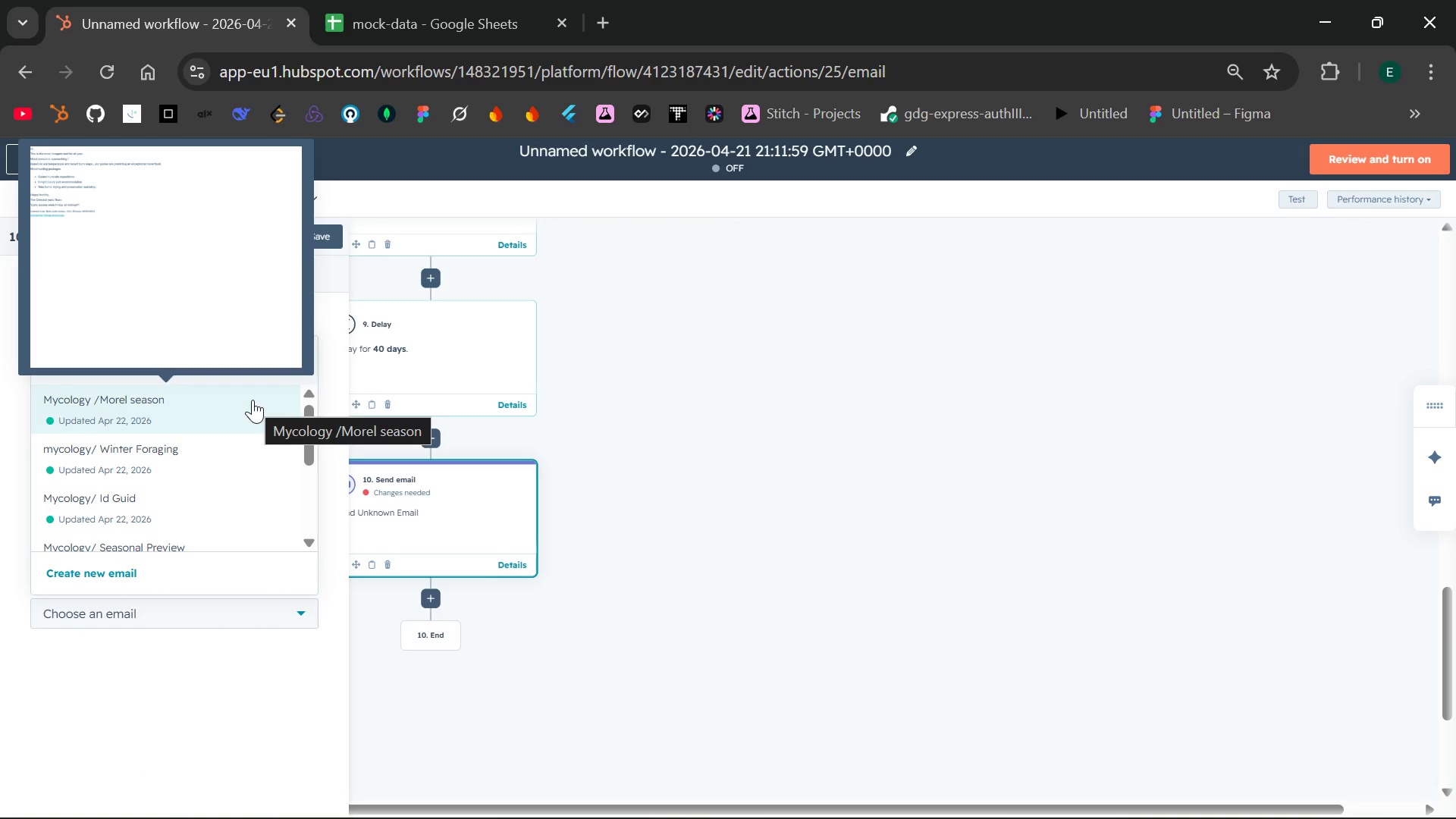 
left_click([253, 400])
 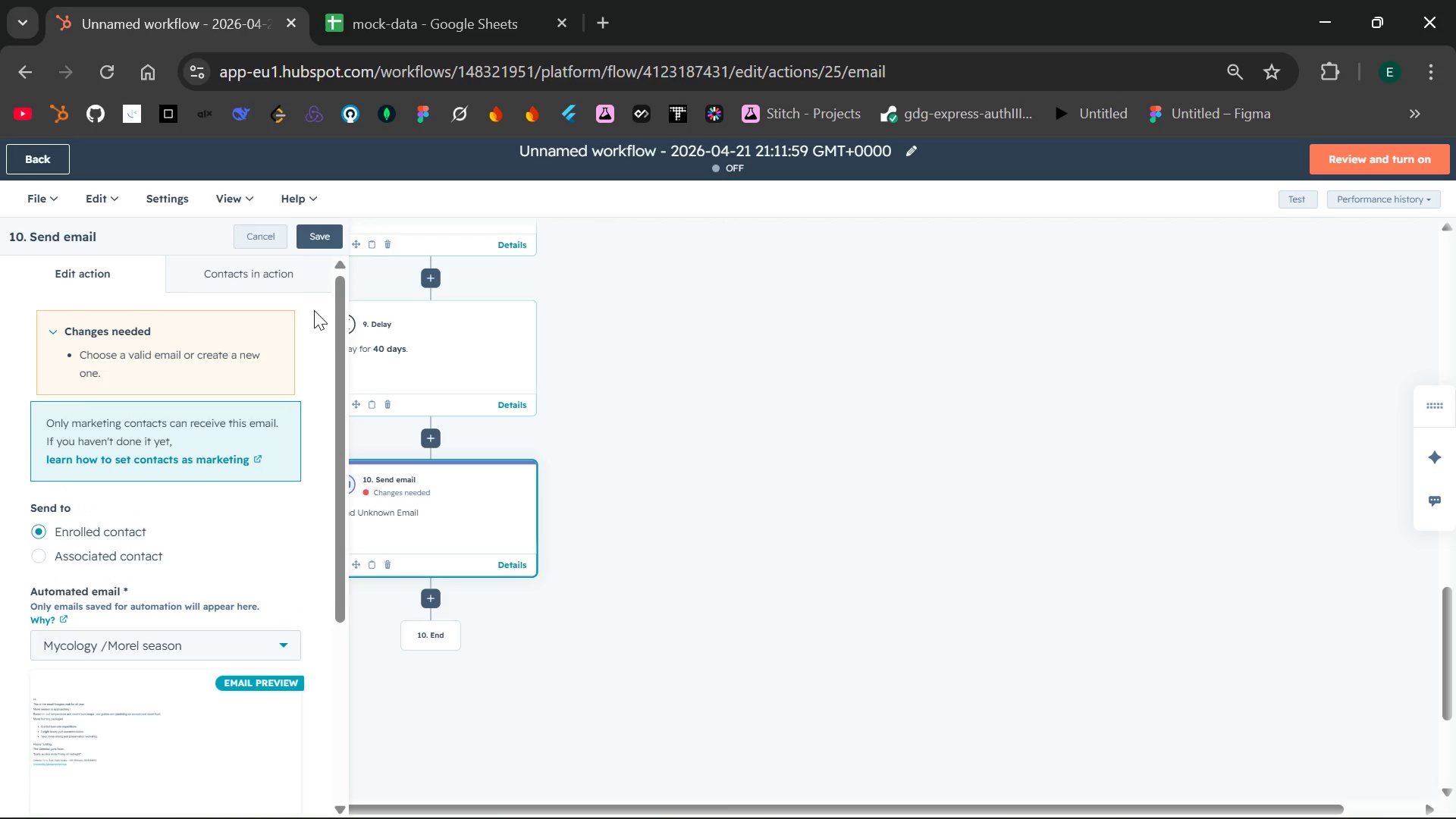 
left_click([315, 237])
 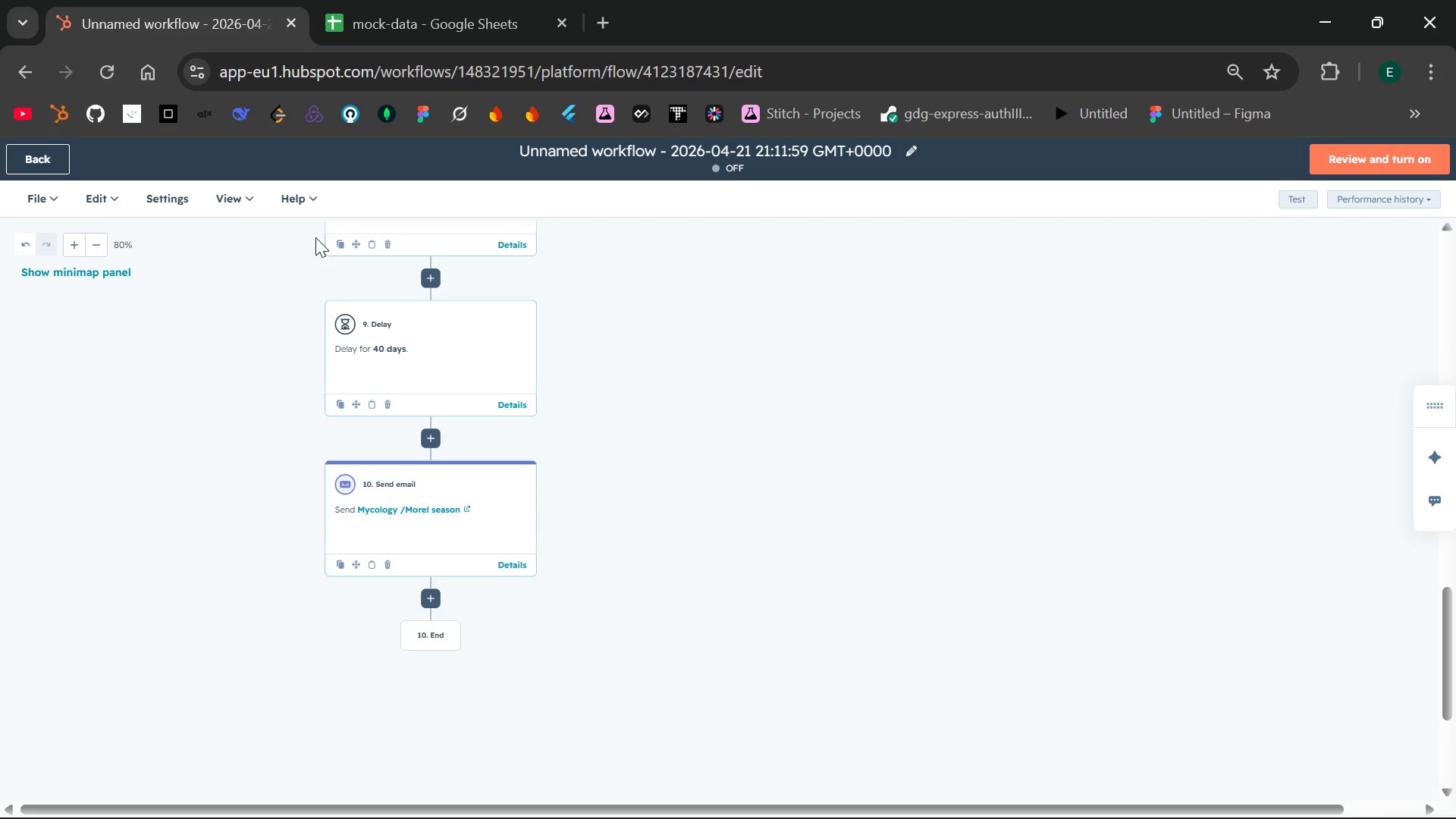 
wait(6.97)
 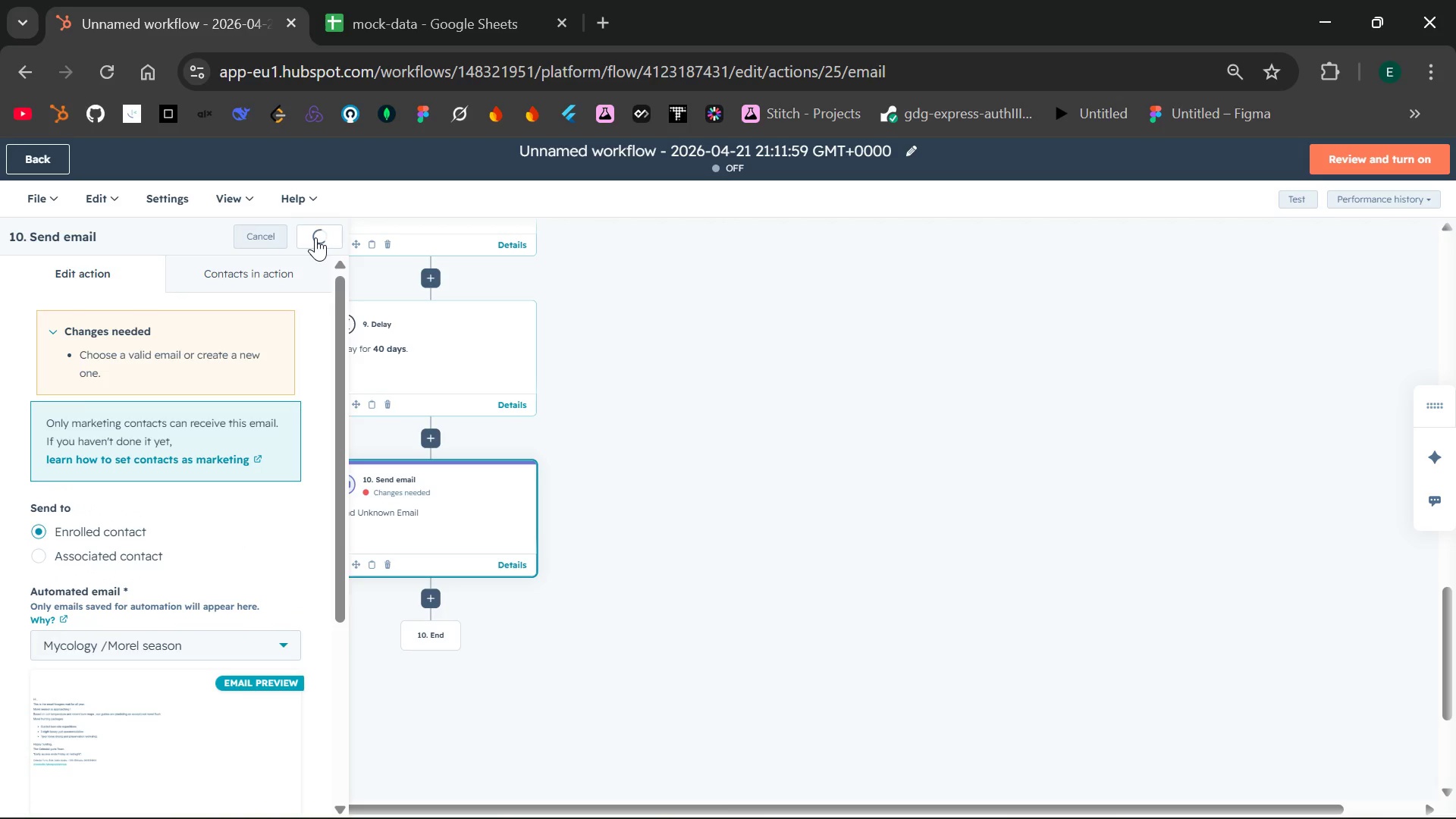 
left_click([431, 599])
 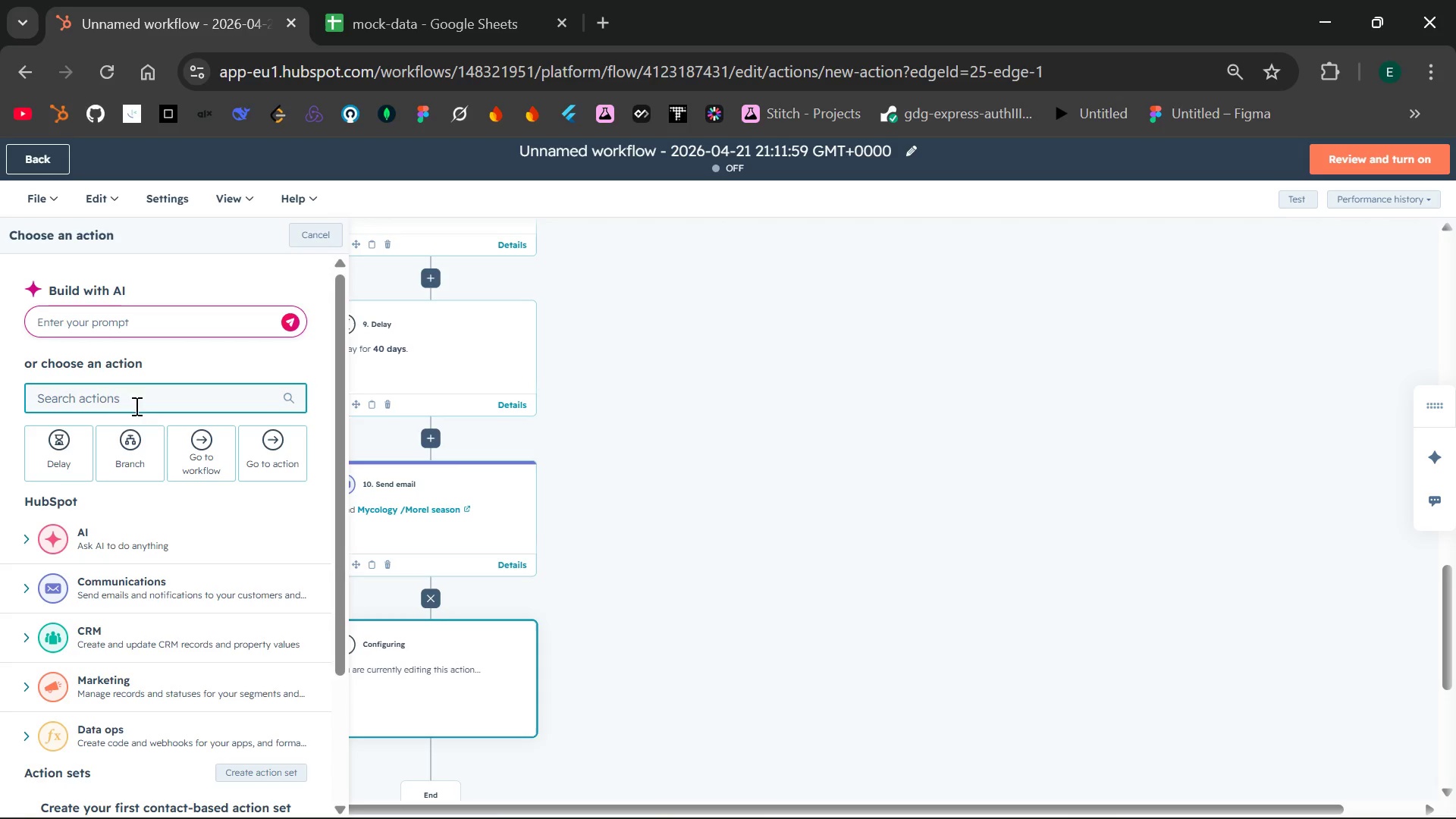 
left_click([61, 435])
 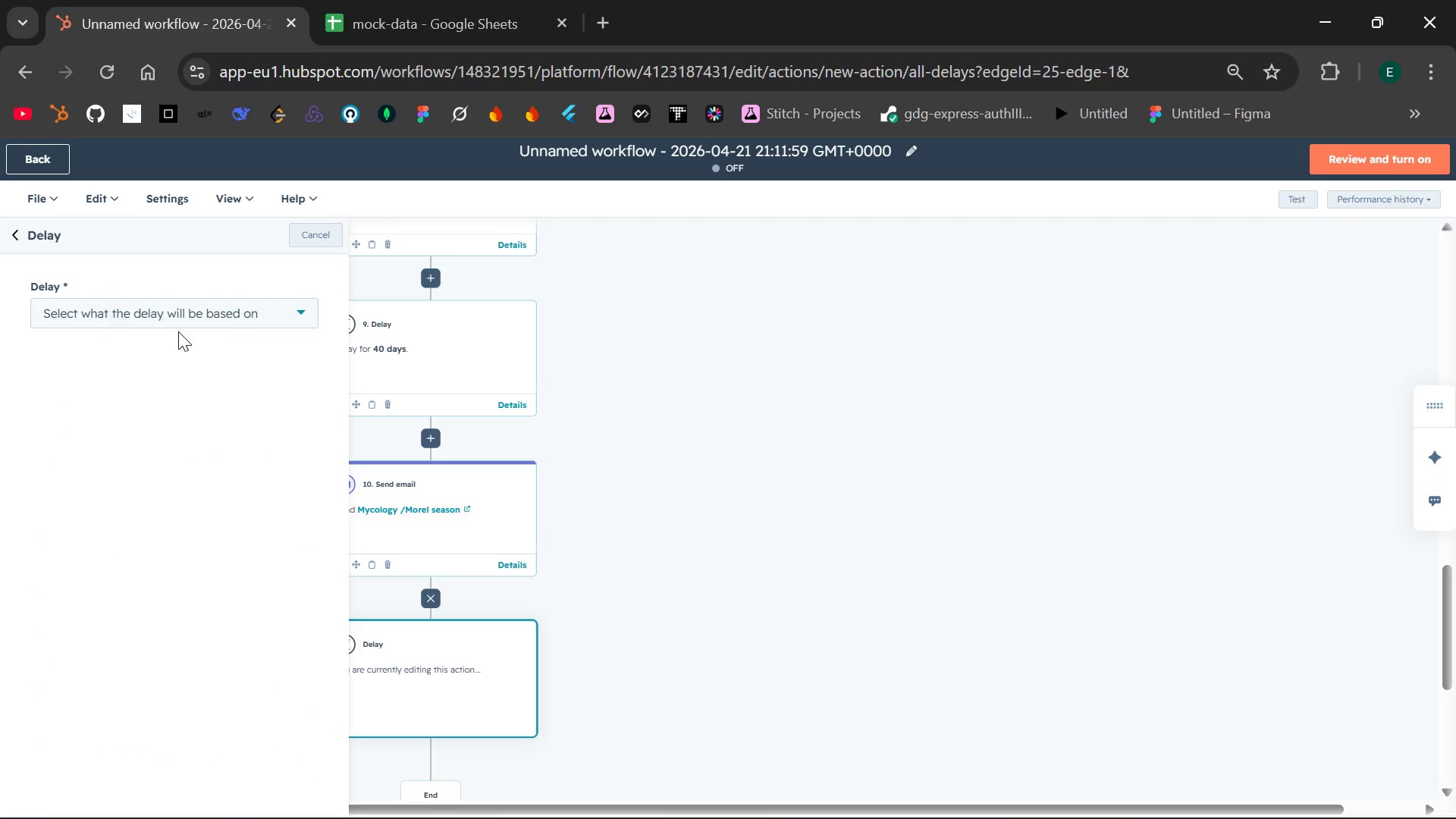 
left_click([234, 325])
 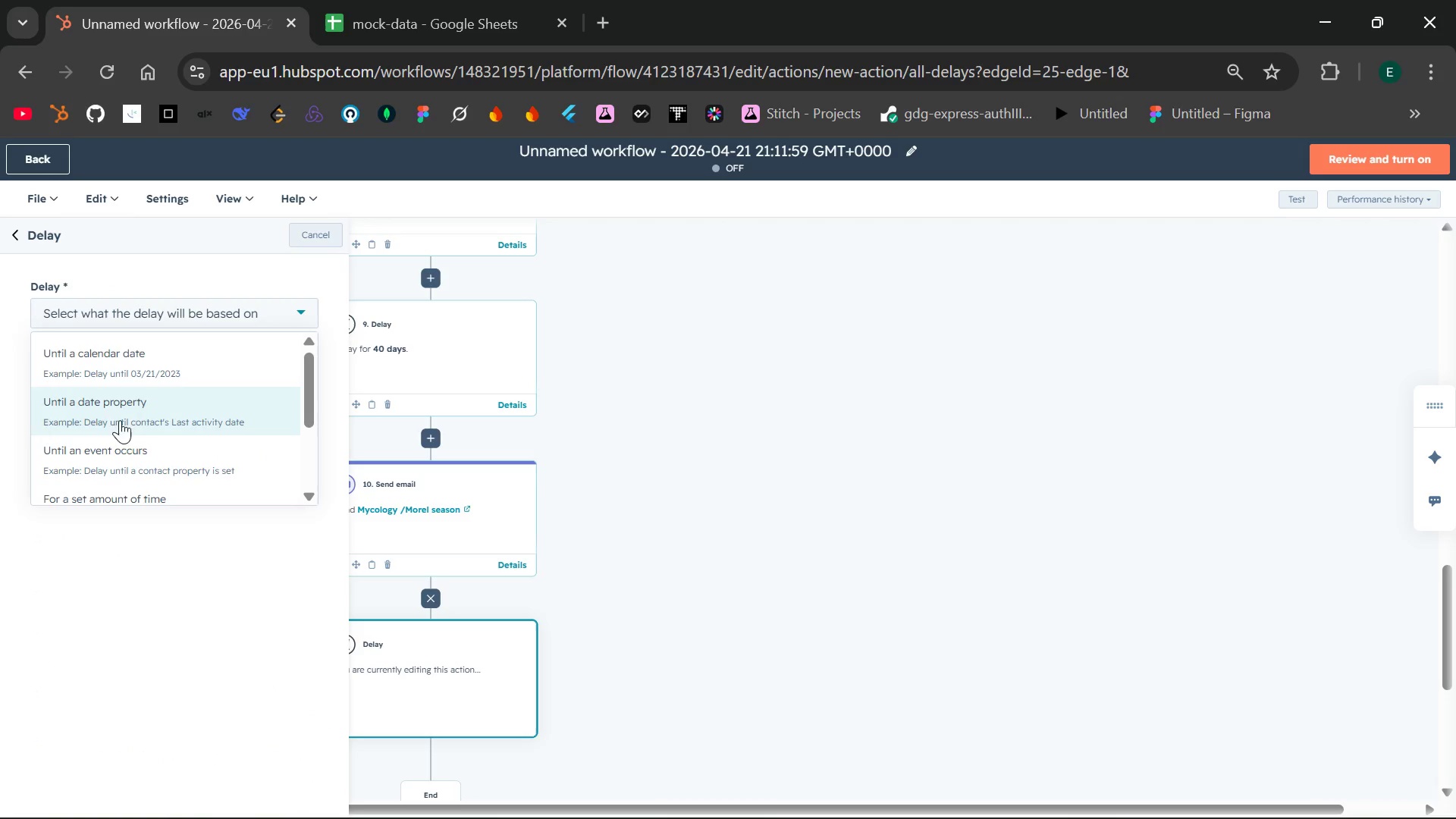 
mouse_move([133, 441])
 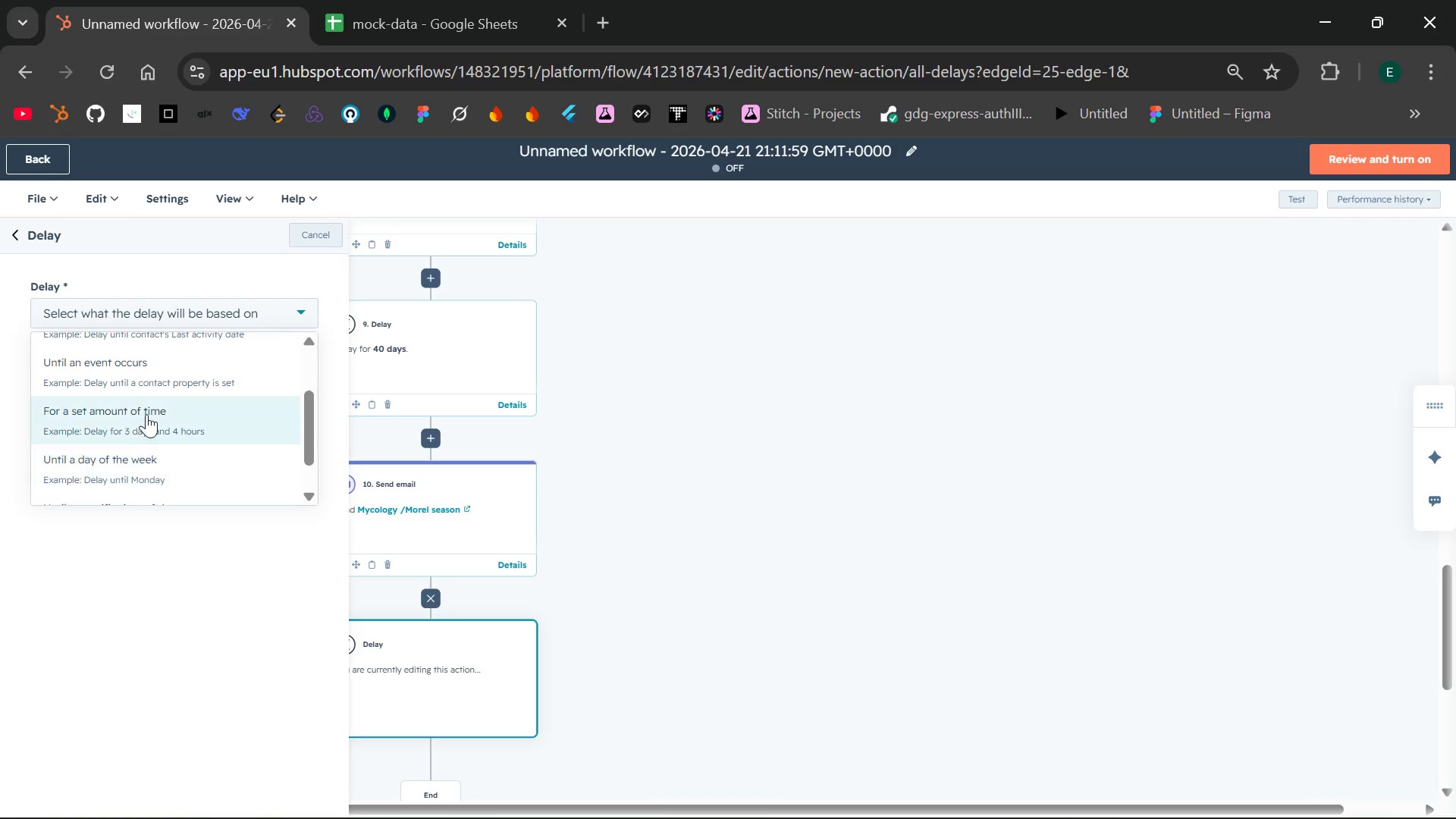 
left_click([146, 403])
 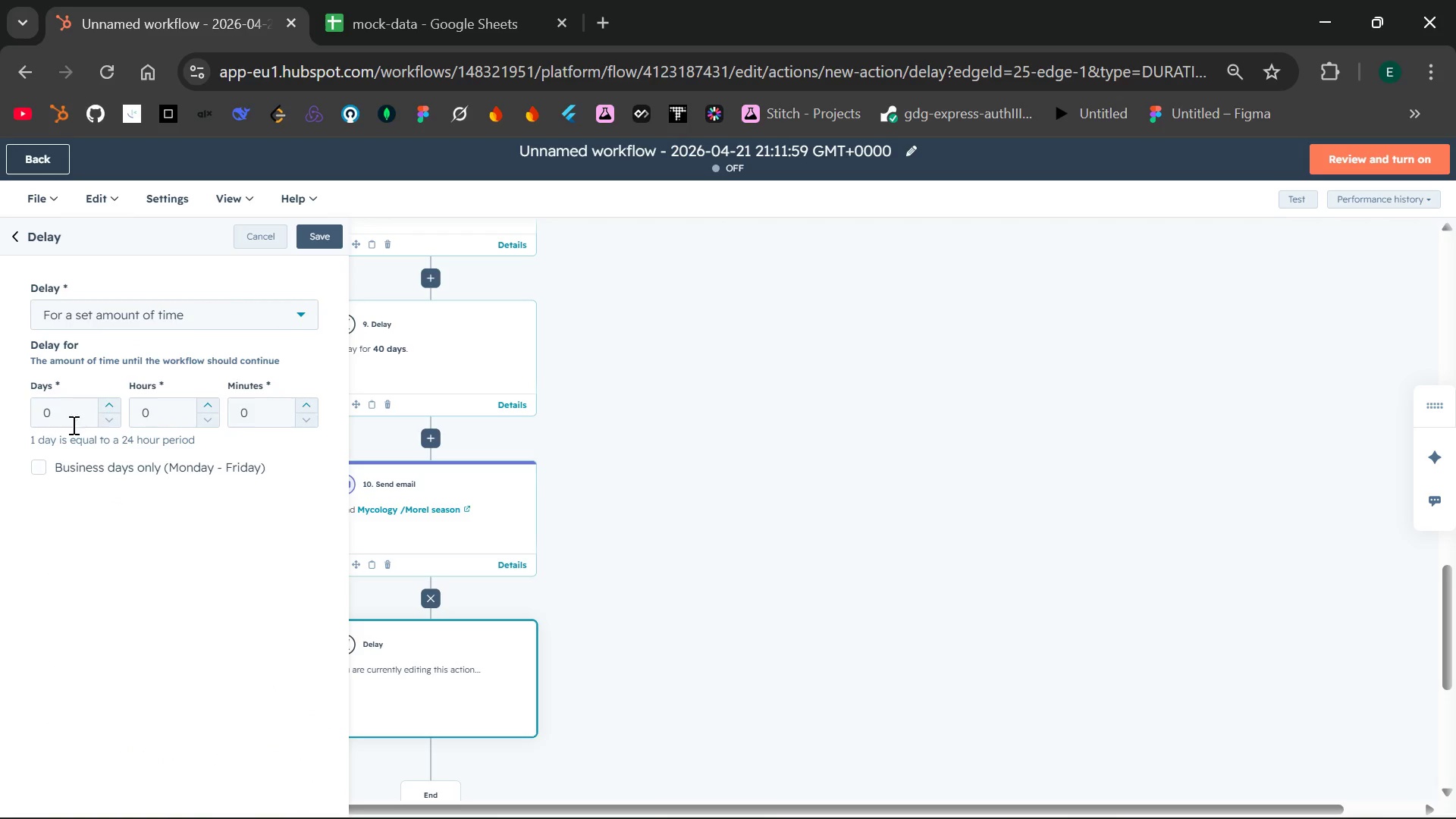 
left_click([71, 425])
 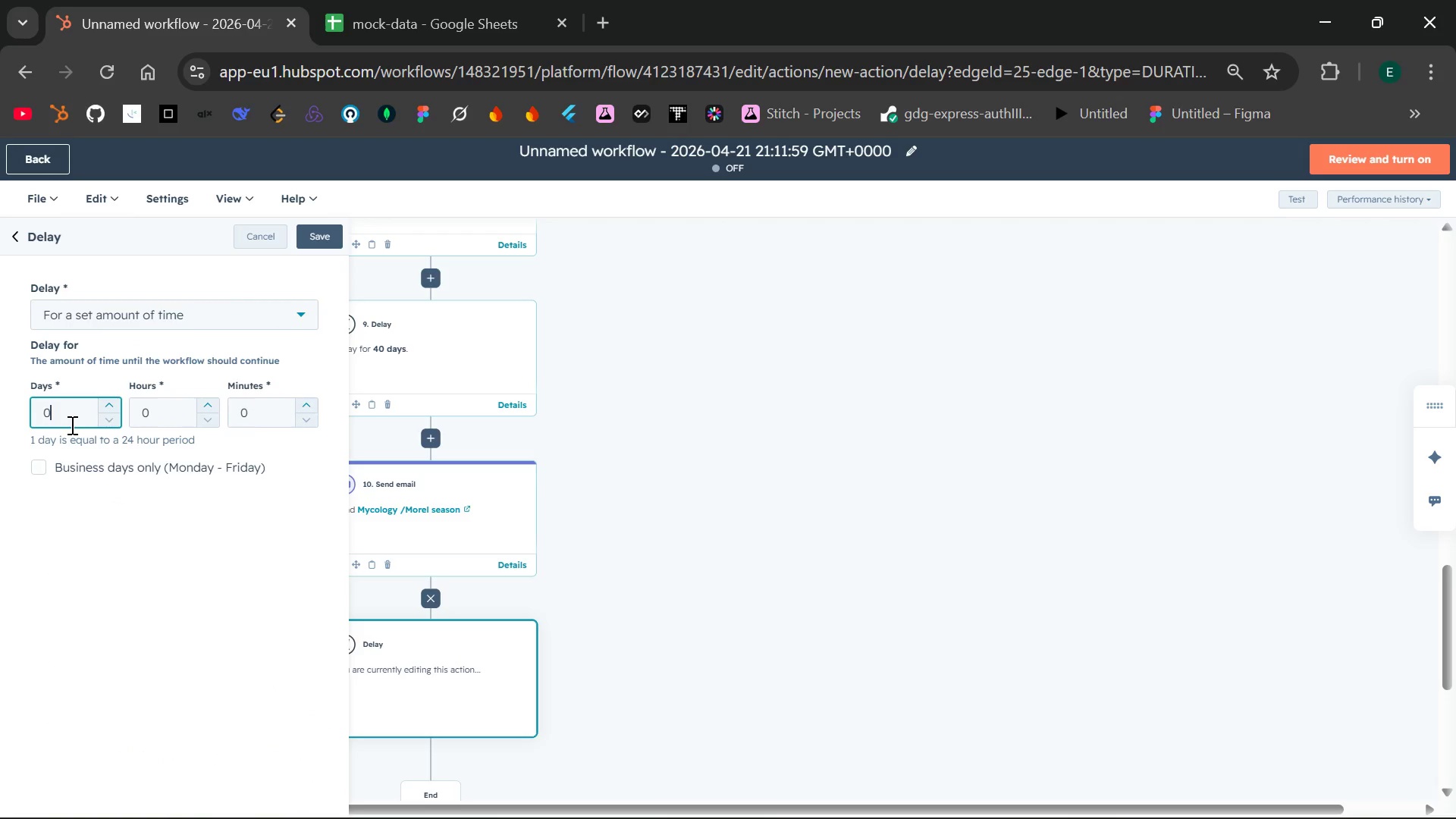 
key(Backspace)
type(14)
 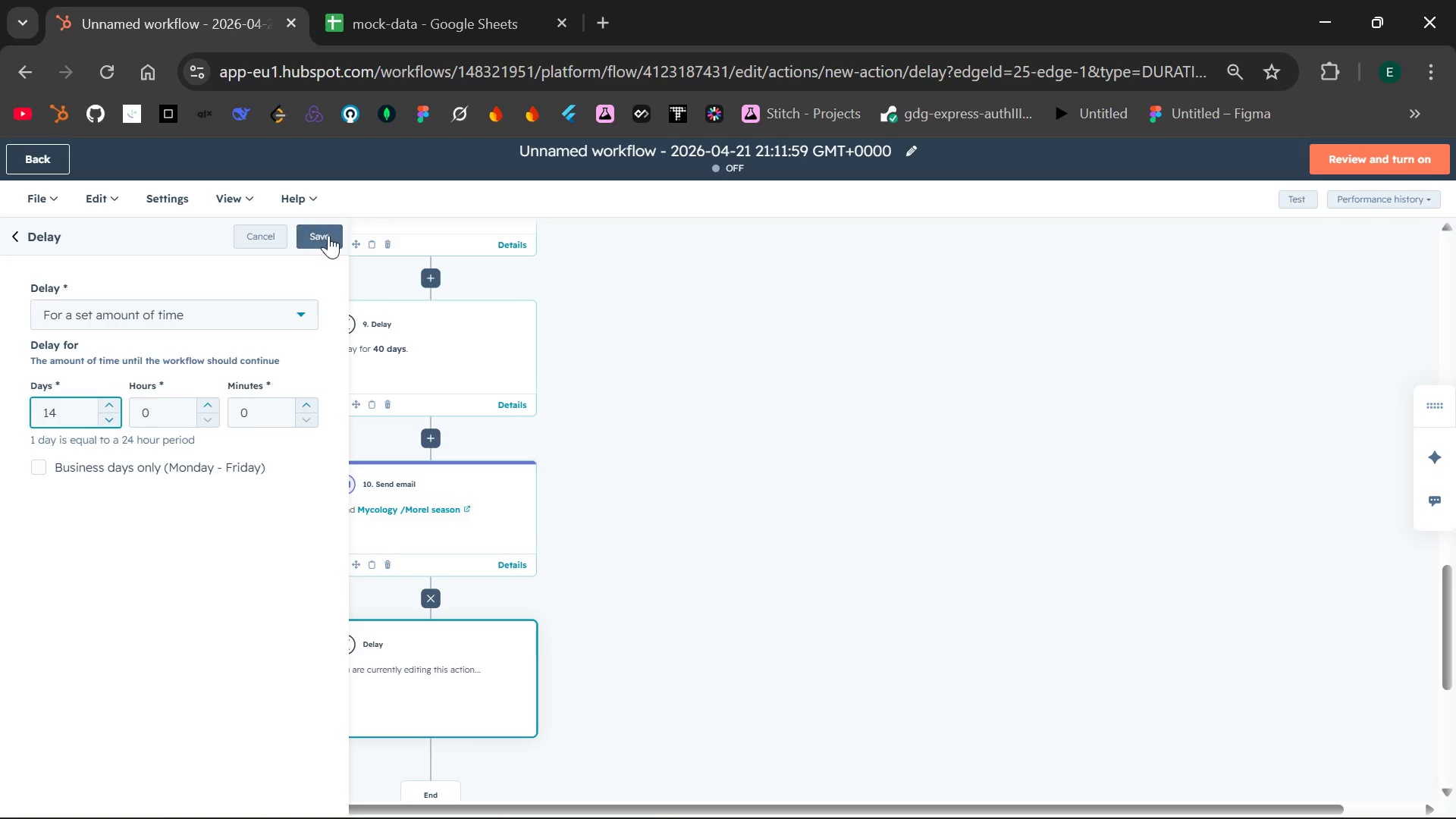 
left_click([327, 234])
 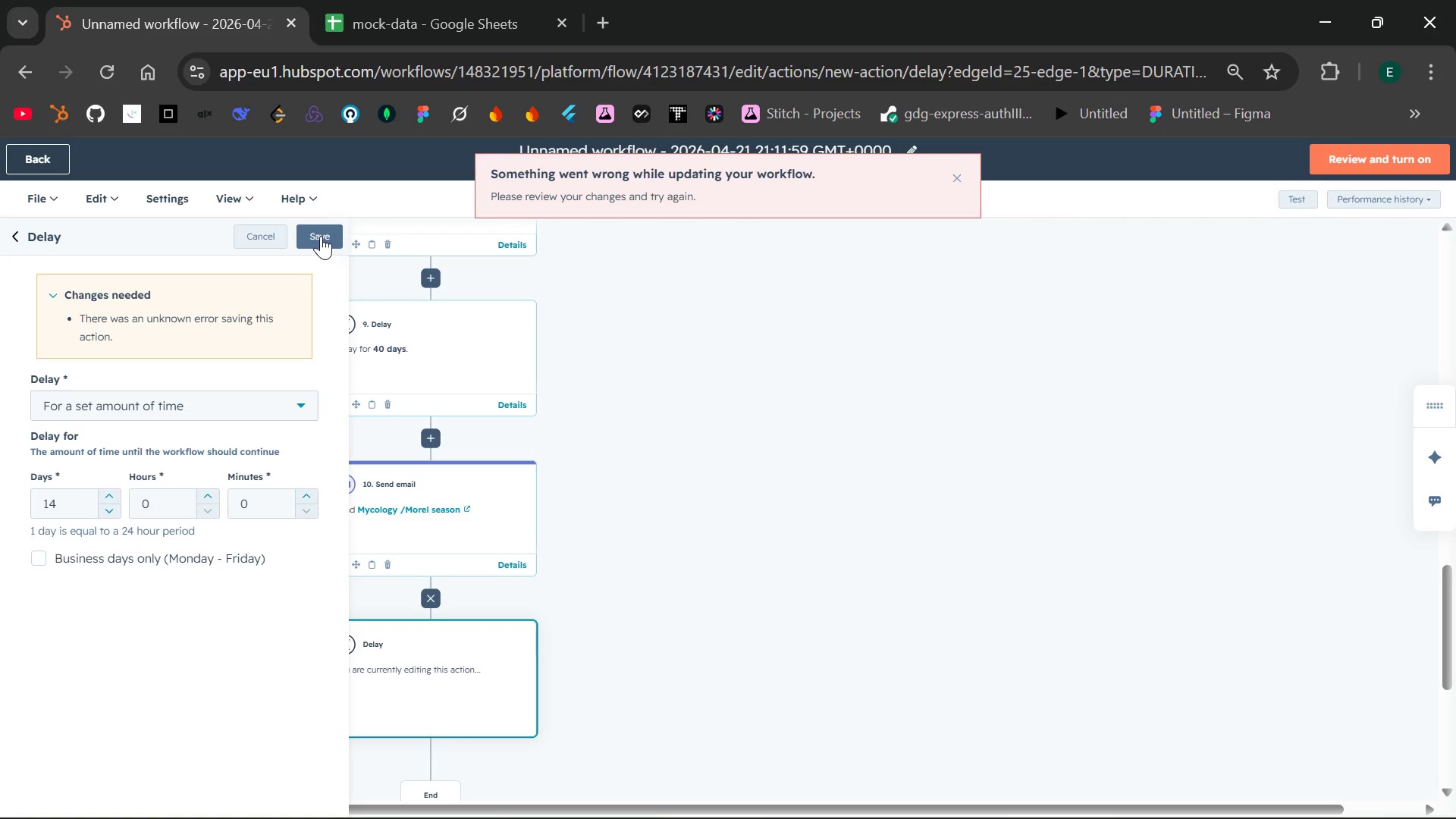 
wait(20.23)
 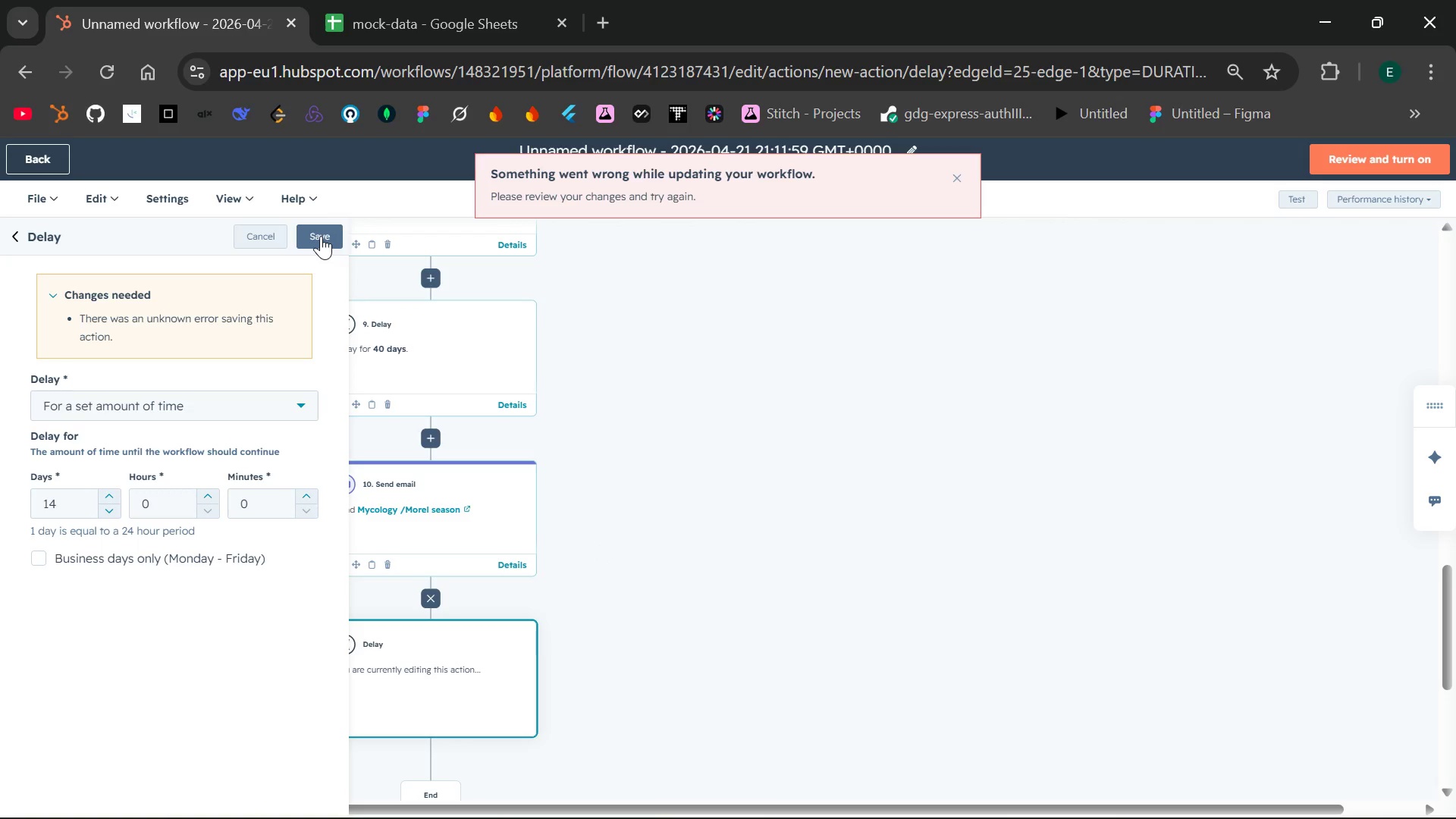 
left_click([317, 240])
 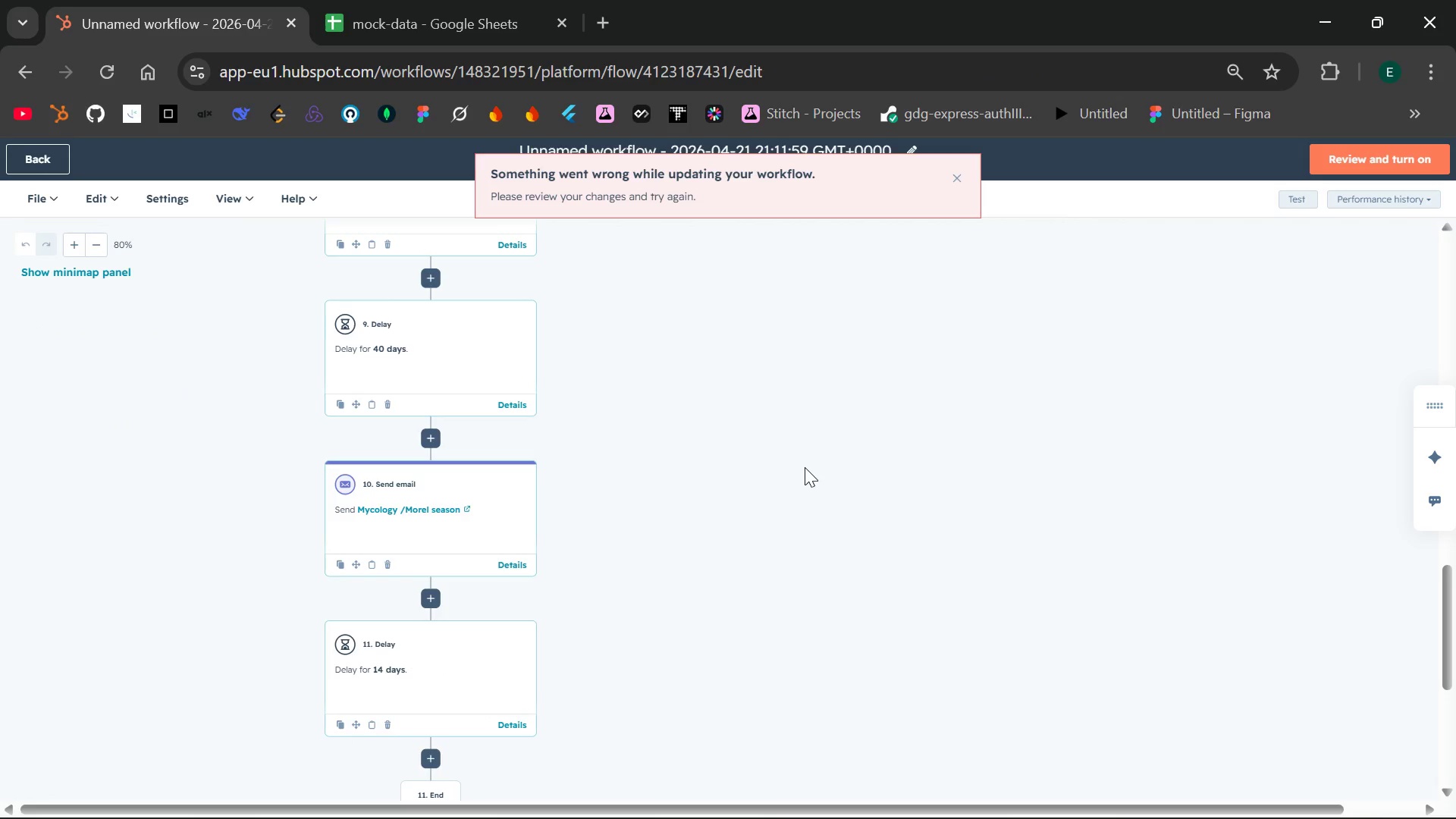 
wait(6.06)
 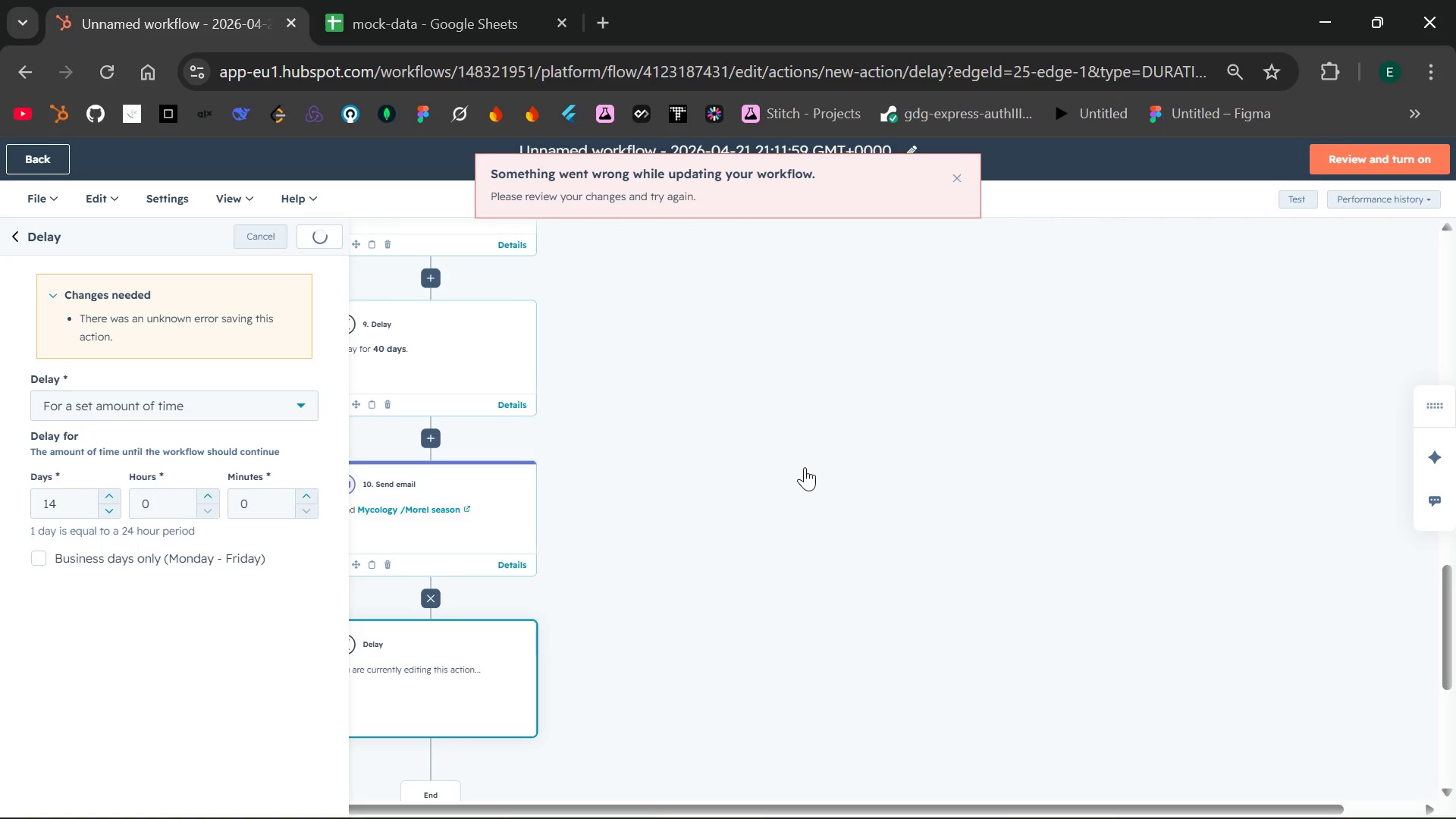 
left_click([954, 178])
 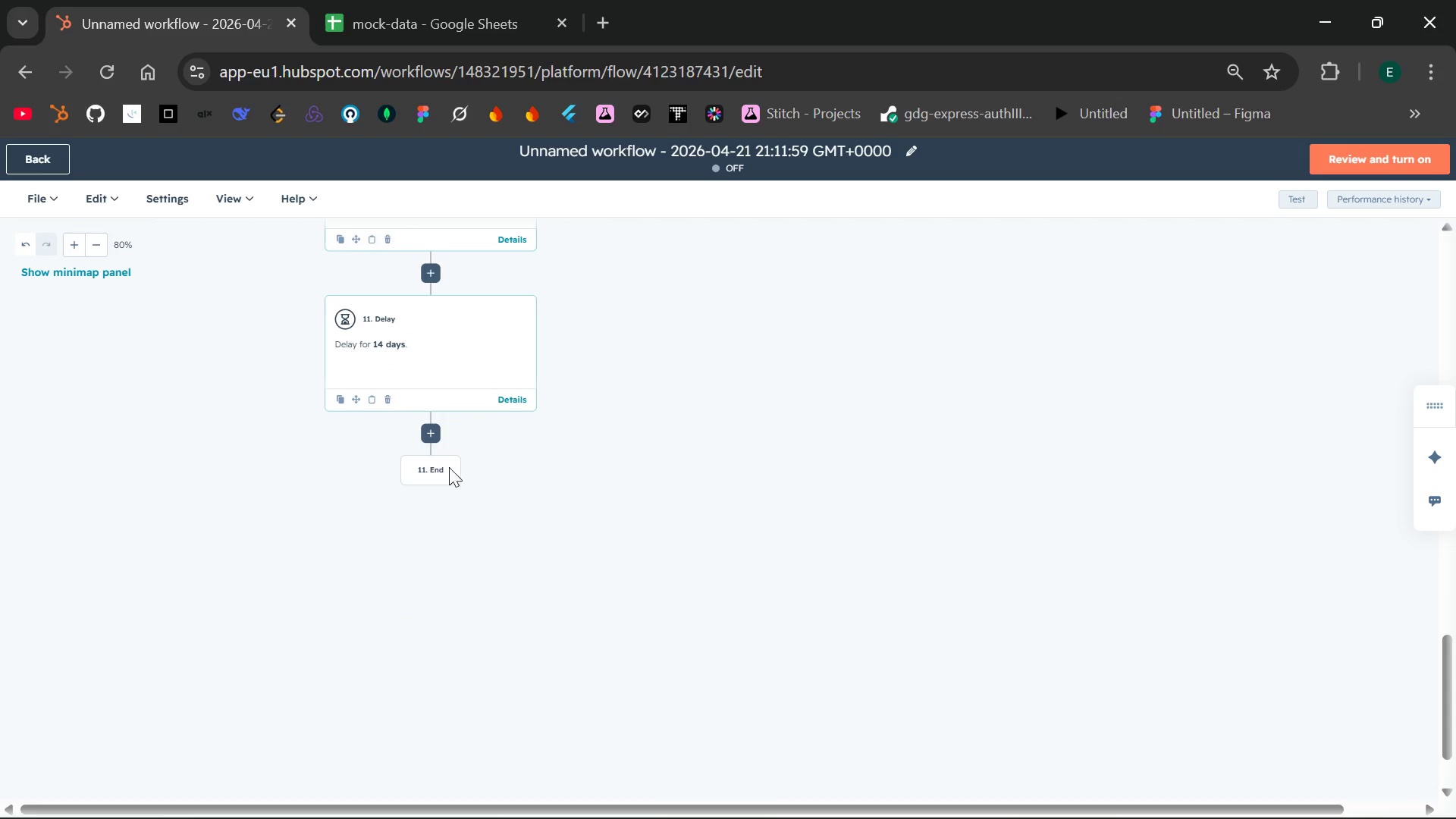 
wait(7.61)
 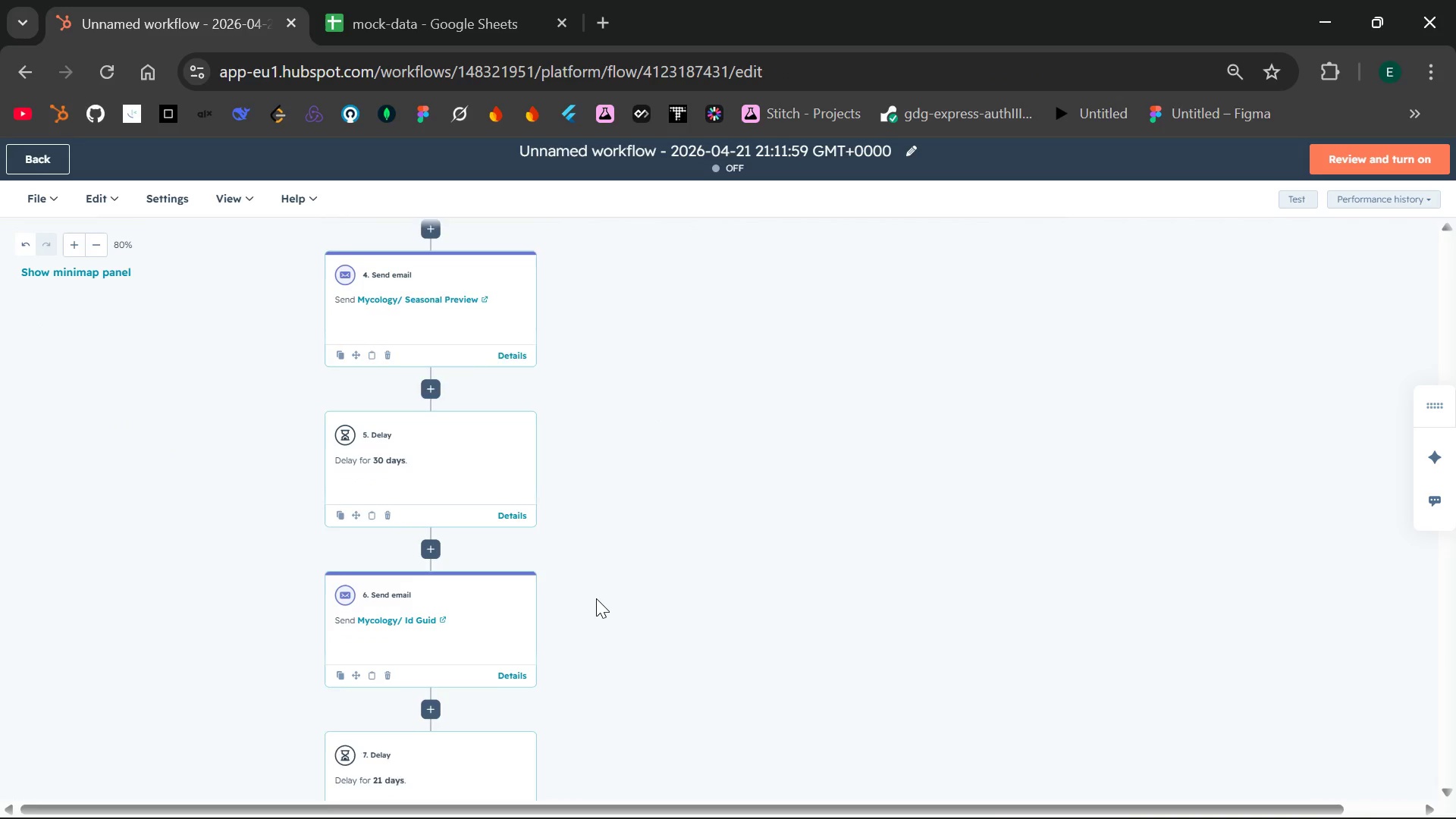 
left_click([429, 428])
 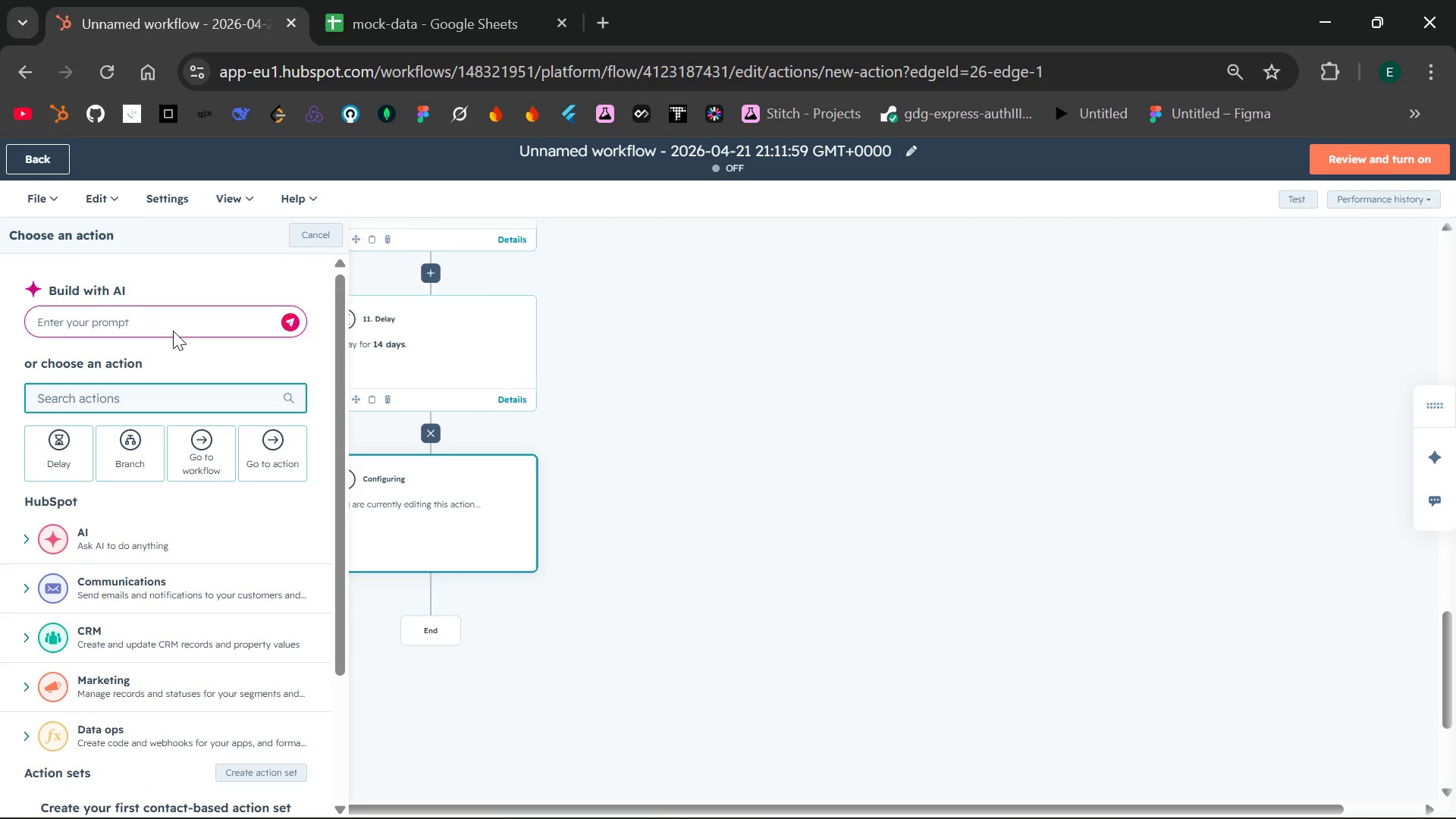 
type(send)
 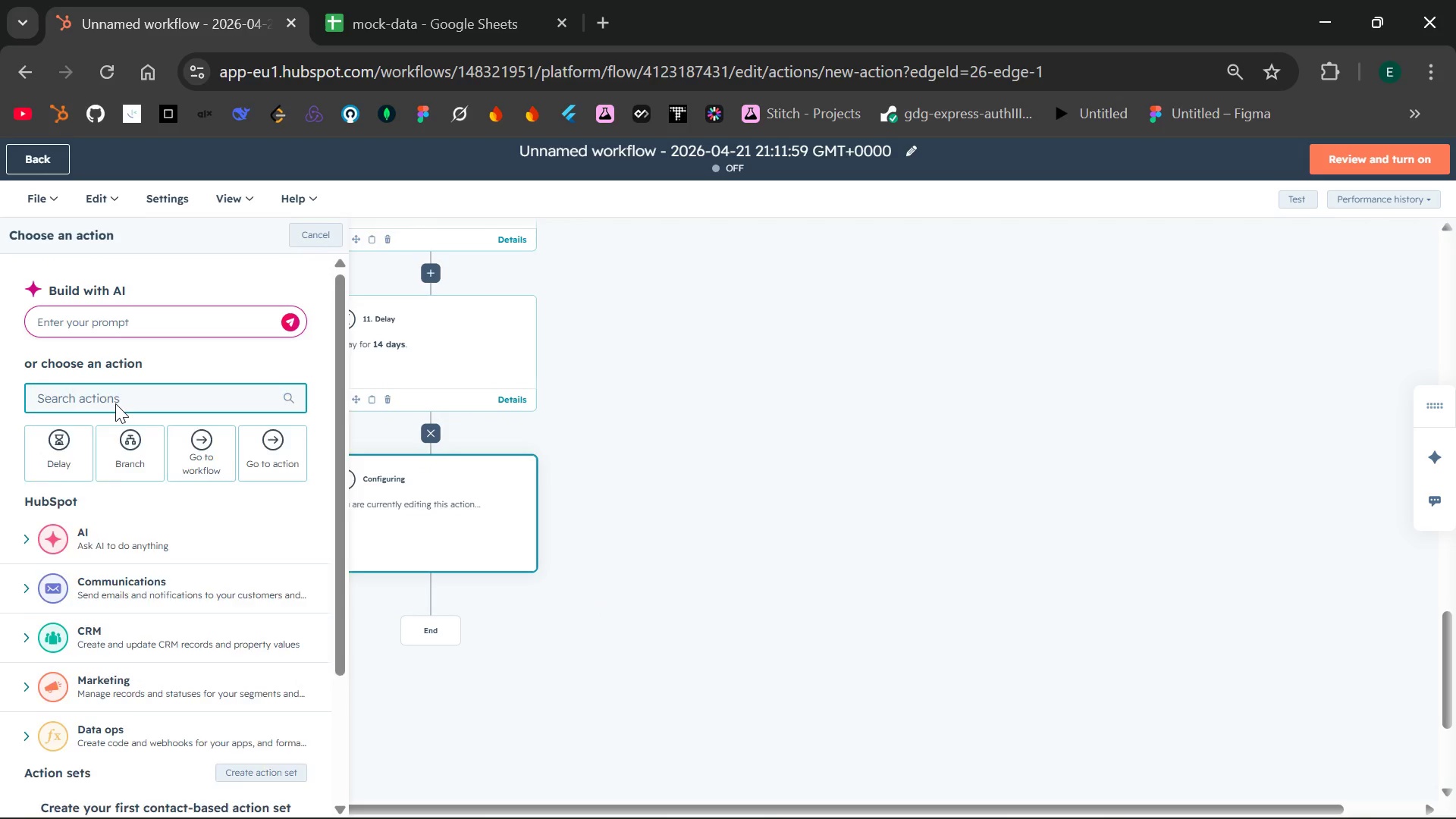 
left_click([113, 403])
 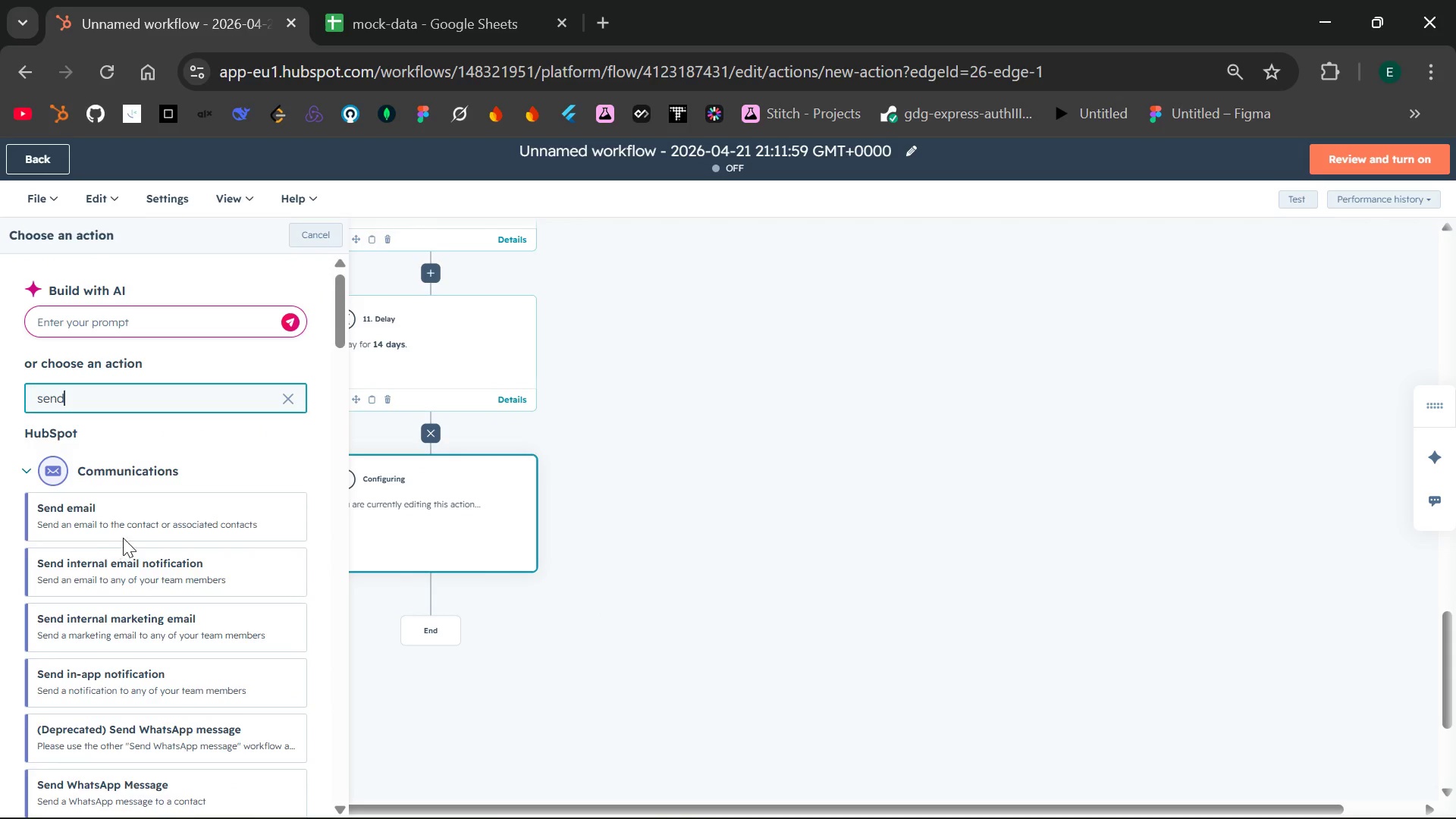 
left_click([127, 527])
 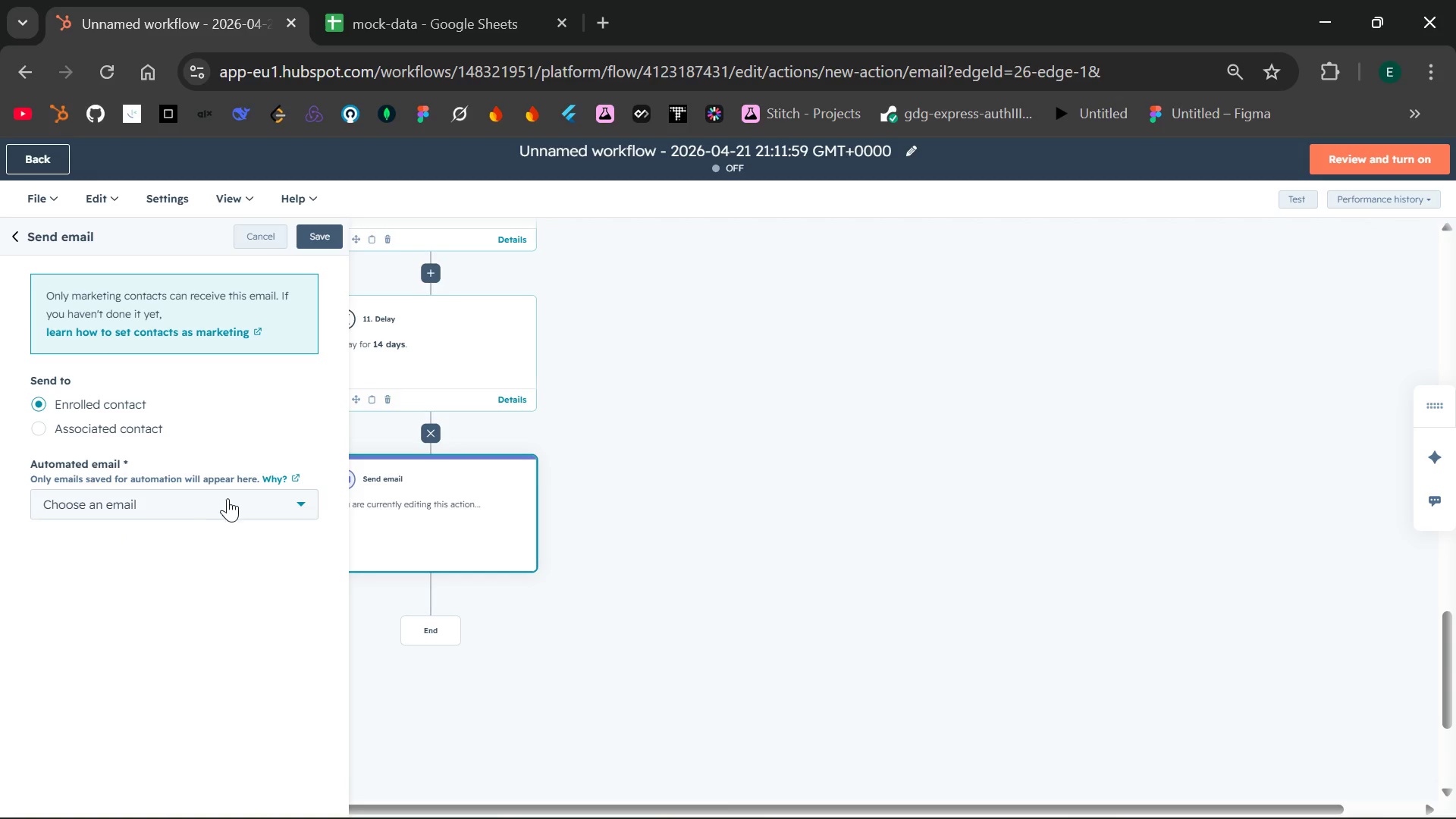 
left_click([237, 506])
 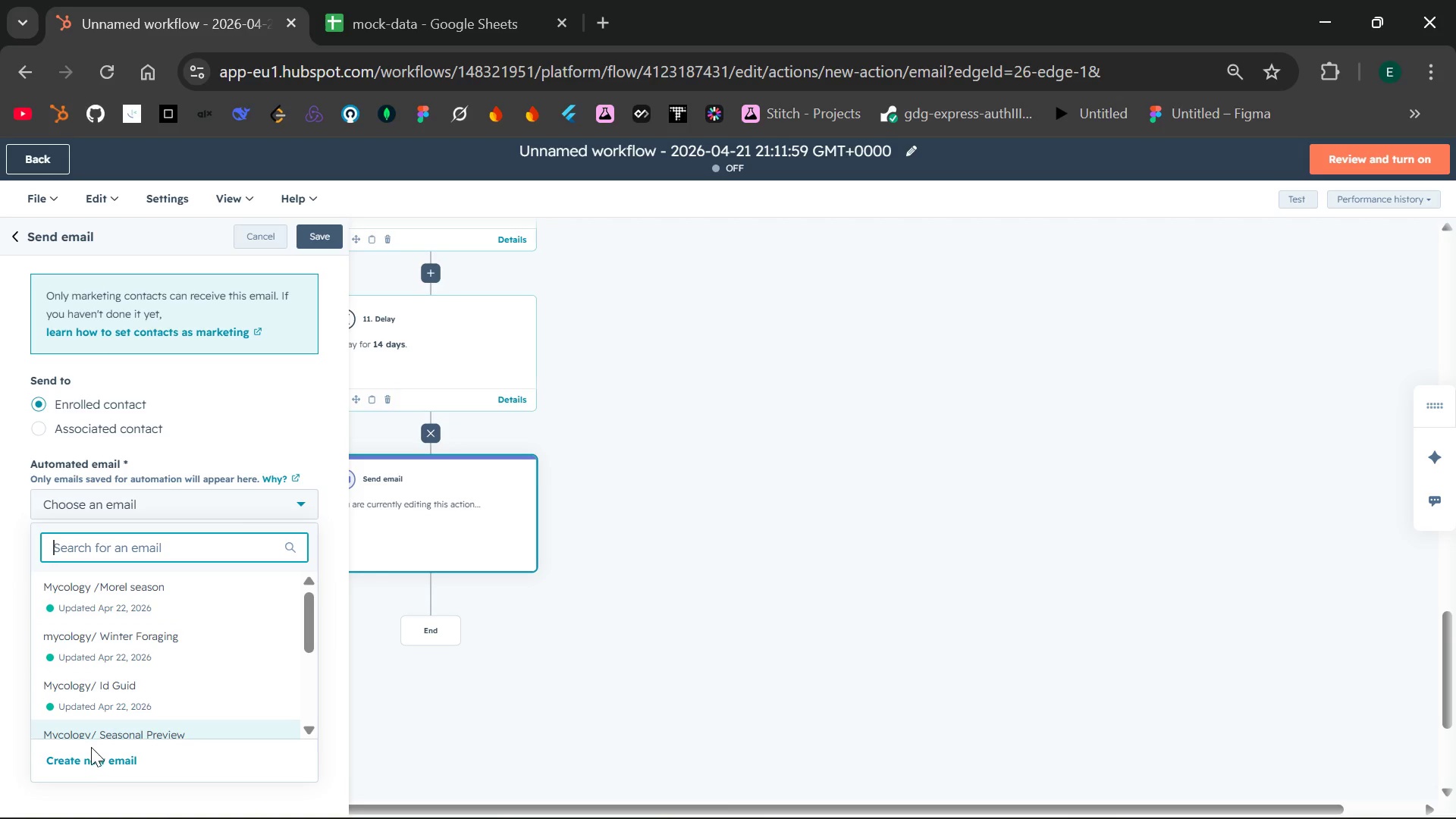 
left_click([86, 760])
 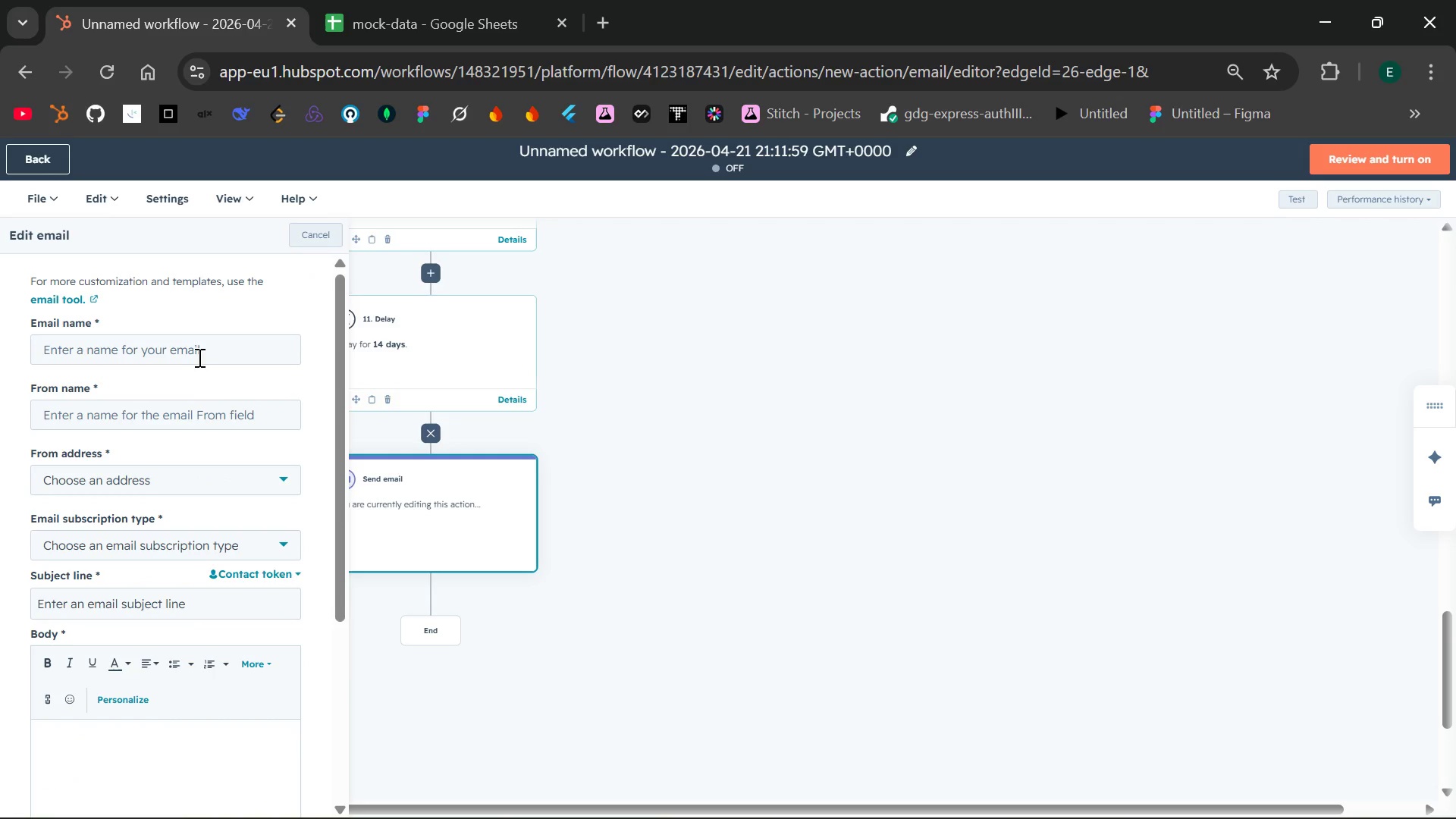 
left_click([192, 357])
 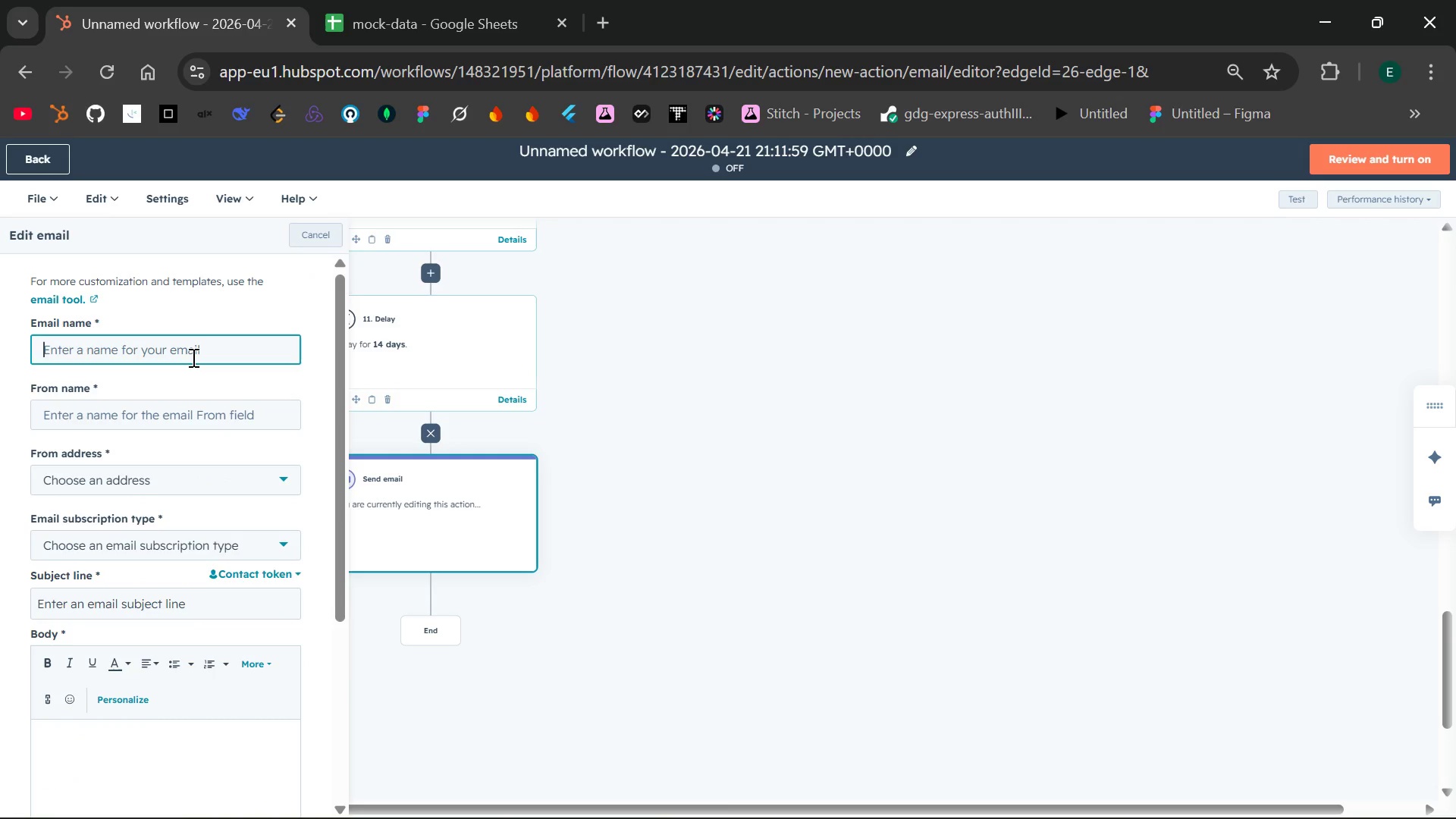 
type(Mycology/ Guest Spotlight)
 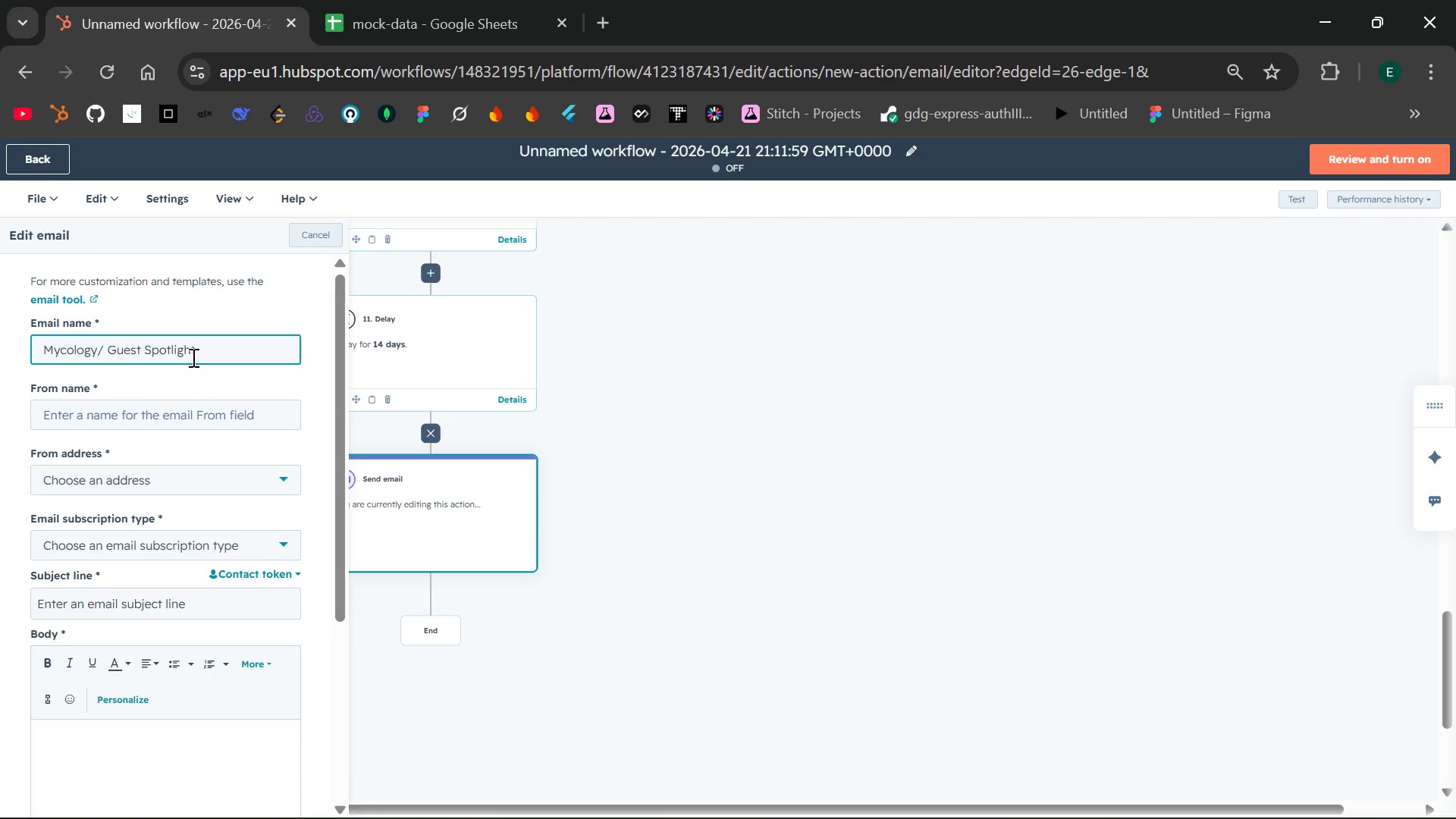 
left_click([190, 407])
 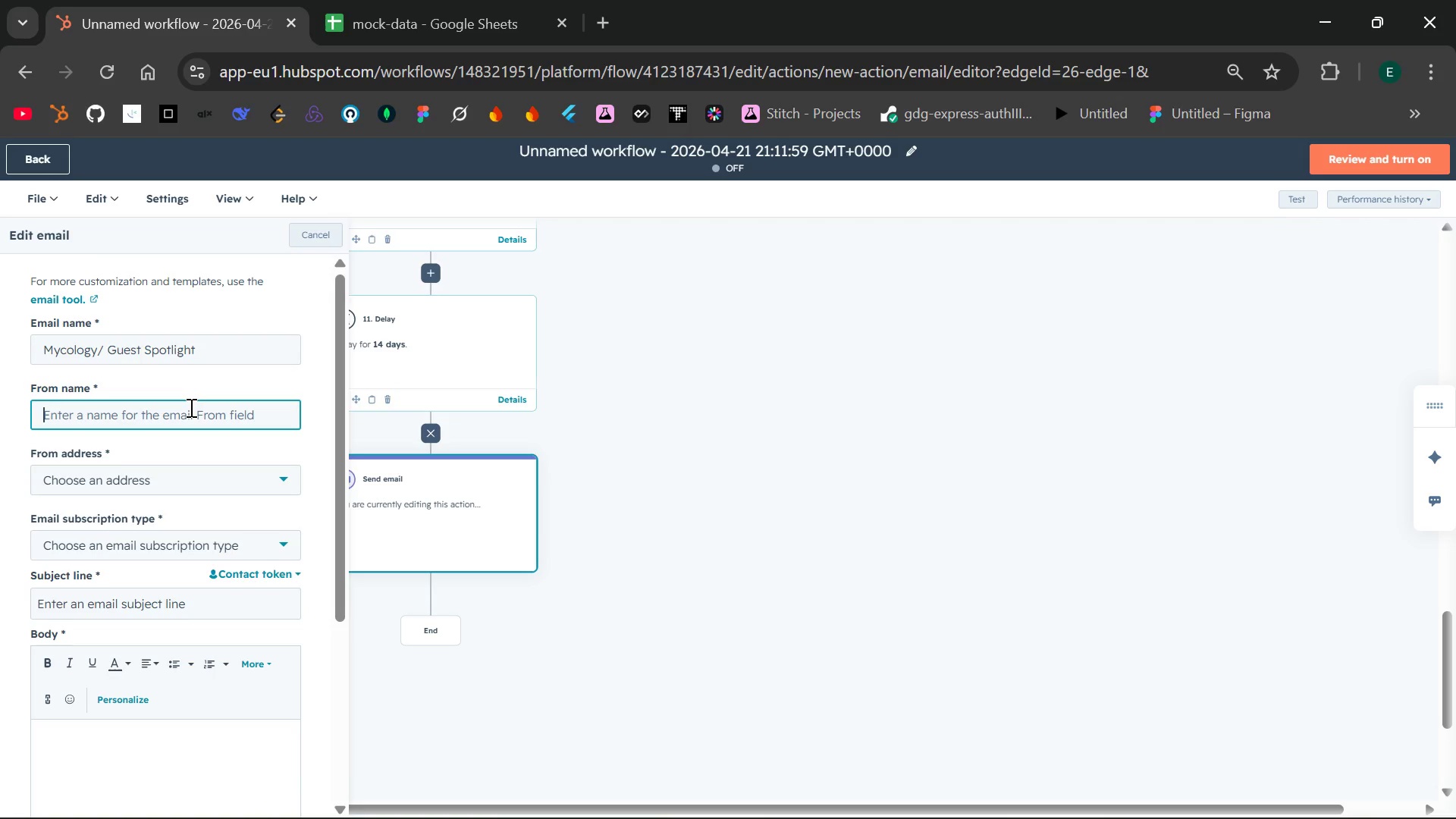 
type(Celestial Yurts)
 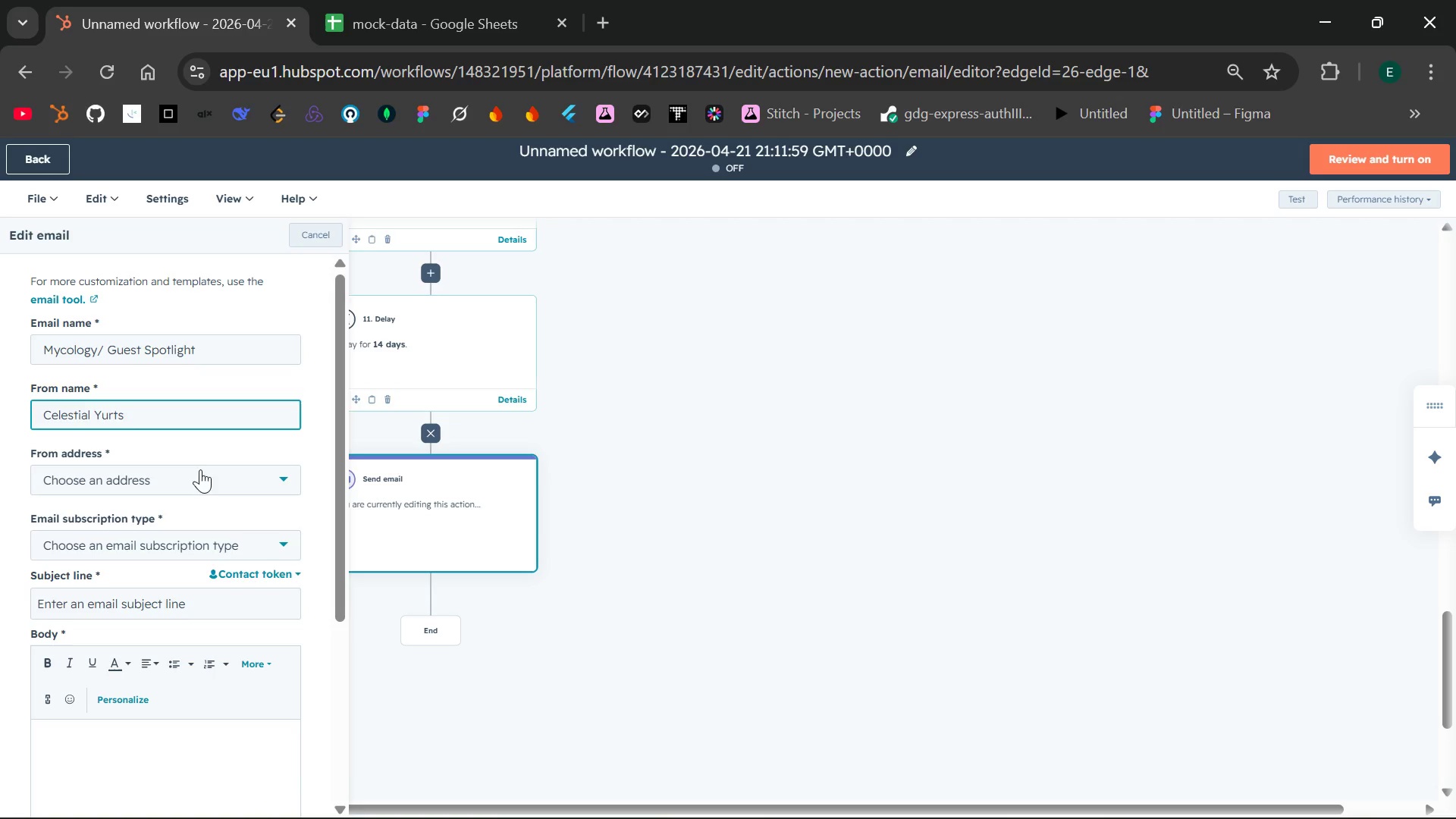 
left_click([195, 488])
 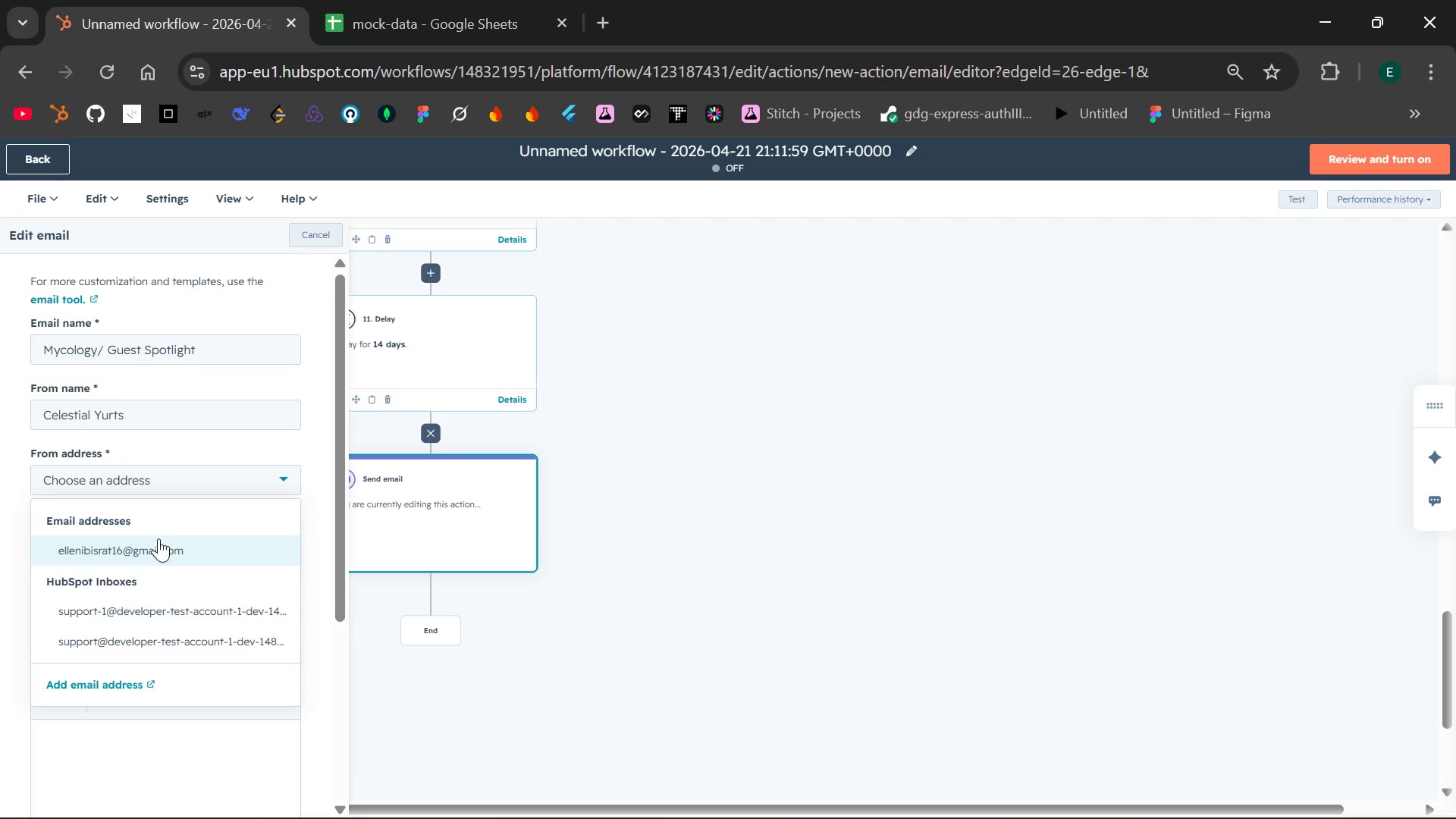 
left_click([155, 544])
 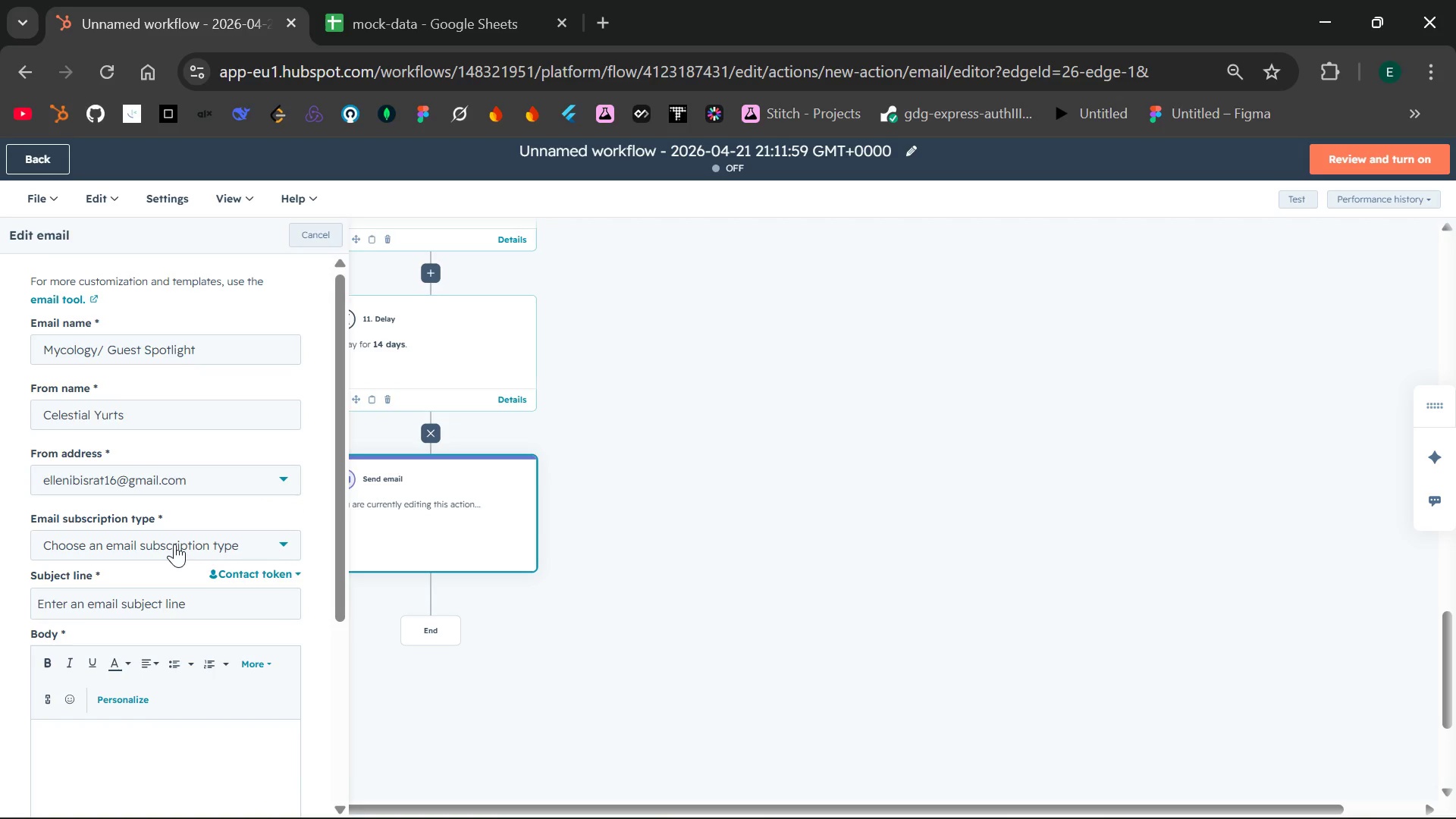 
left_click([174, 544])
 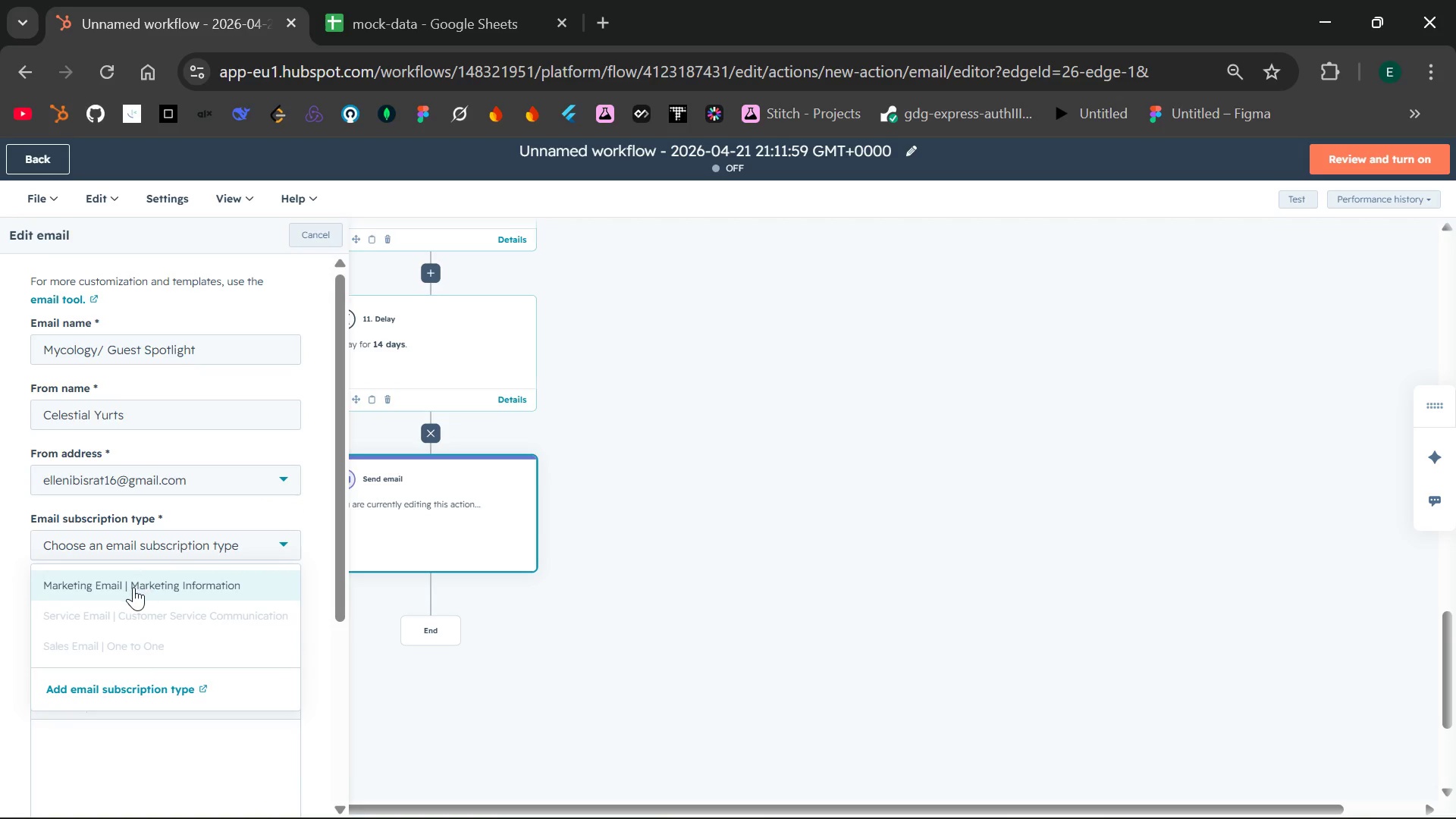 
left_click([133, 587])
 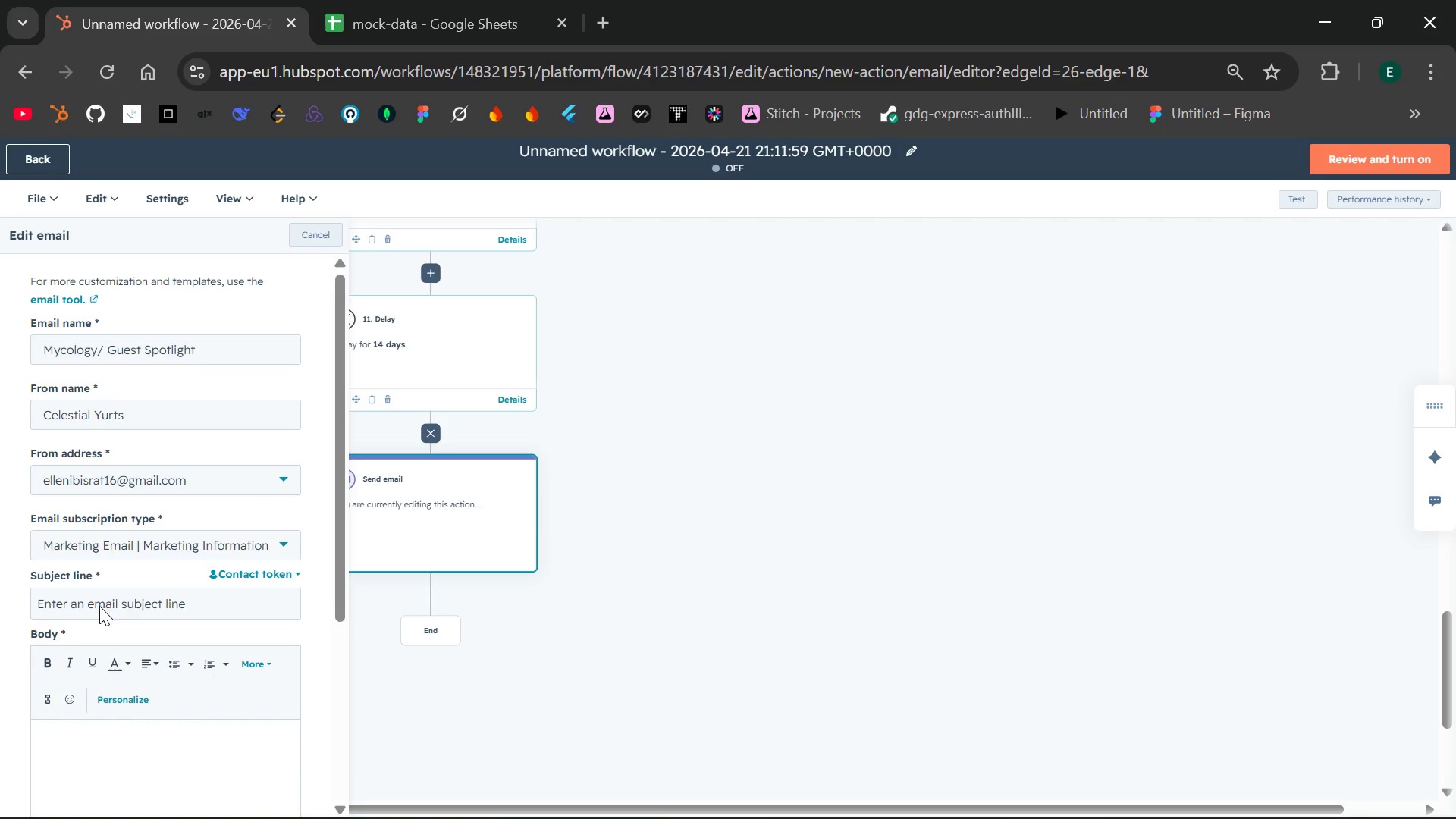 
left_click([99, 606])
 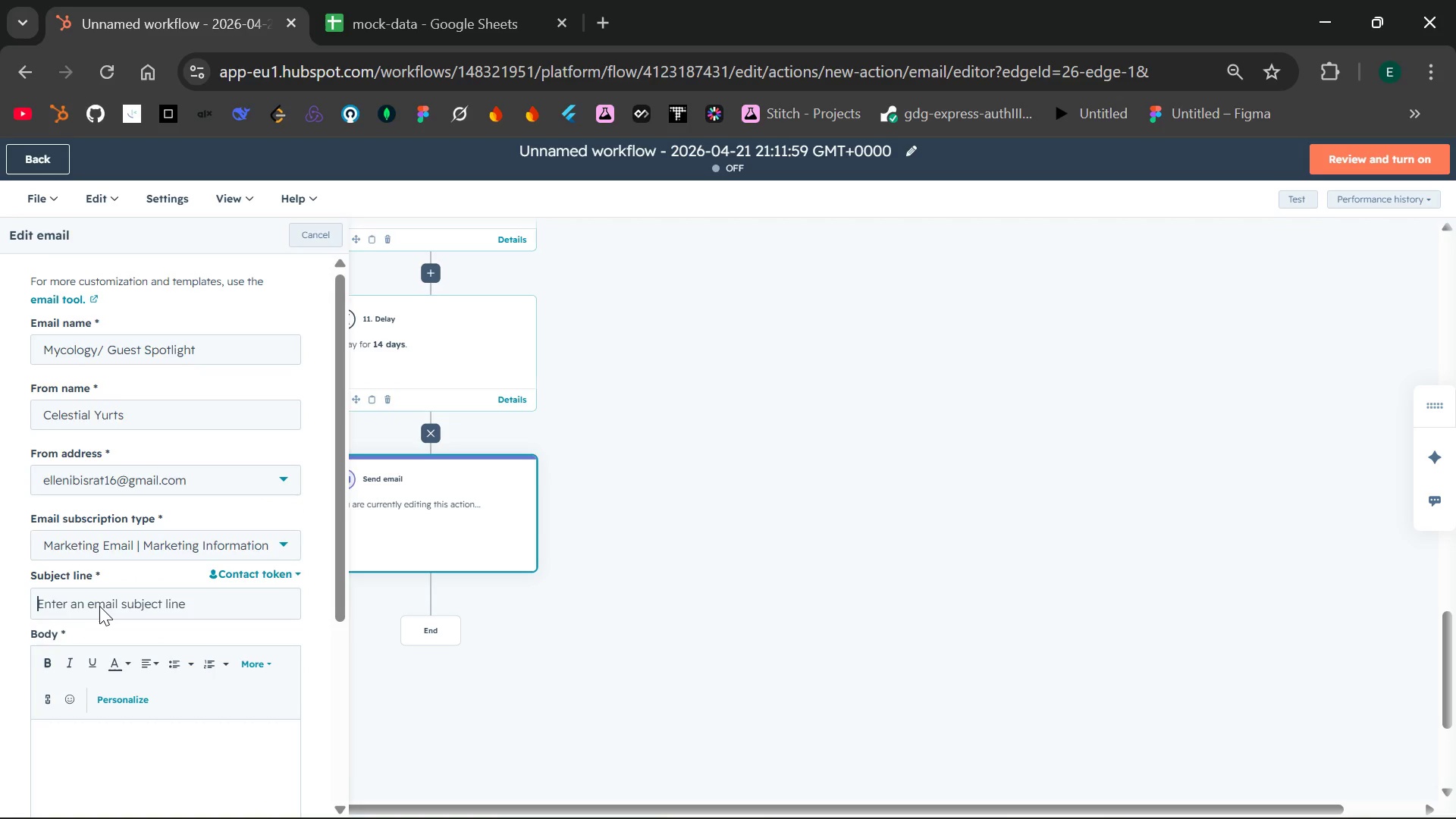 
hold_key(key=ShiftLeft, duration=0.44)
 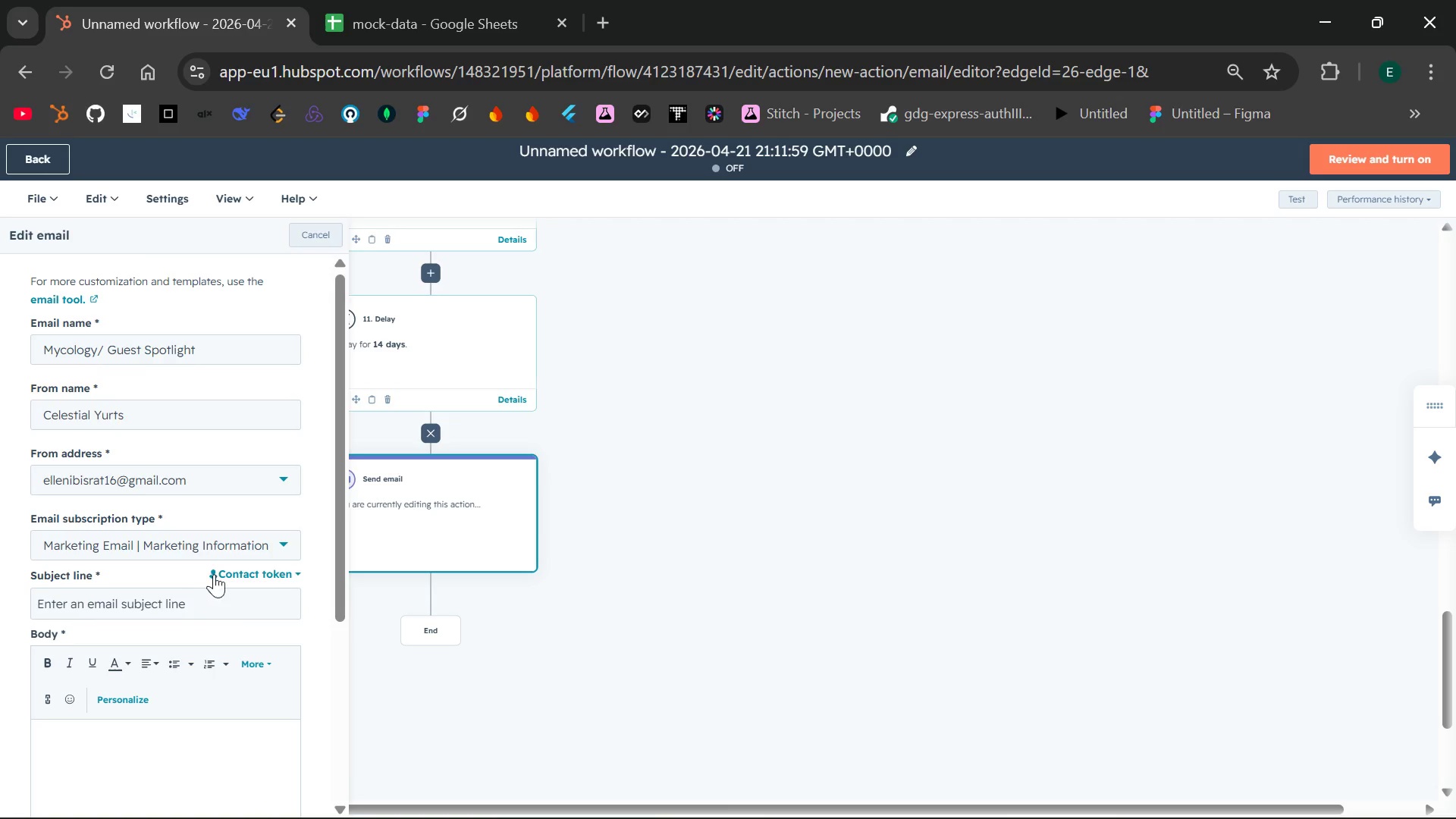 
left_click([224, 573])
 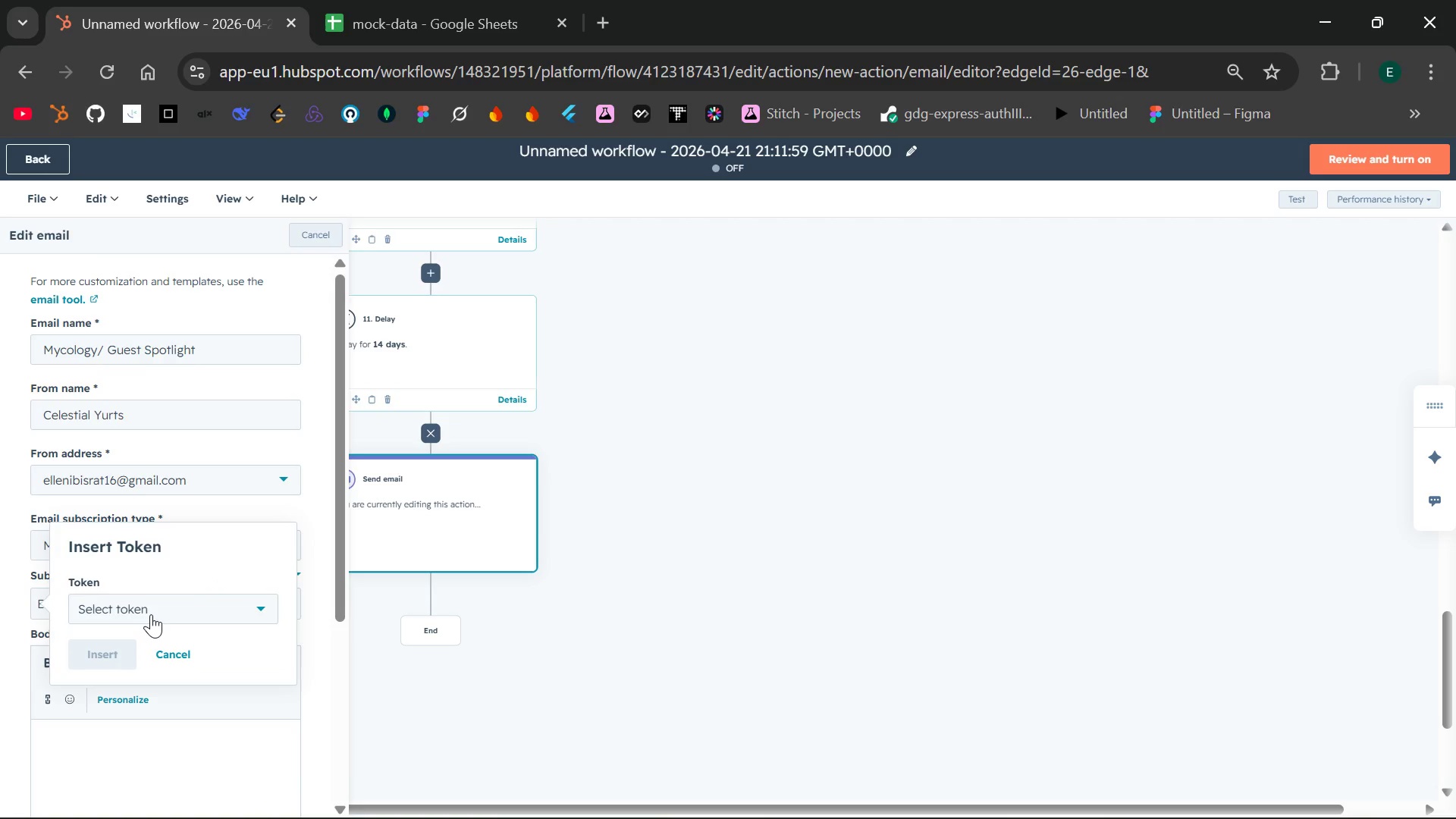 
left_click([147, 616])
 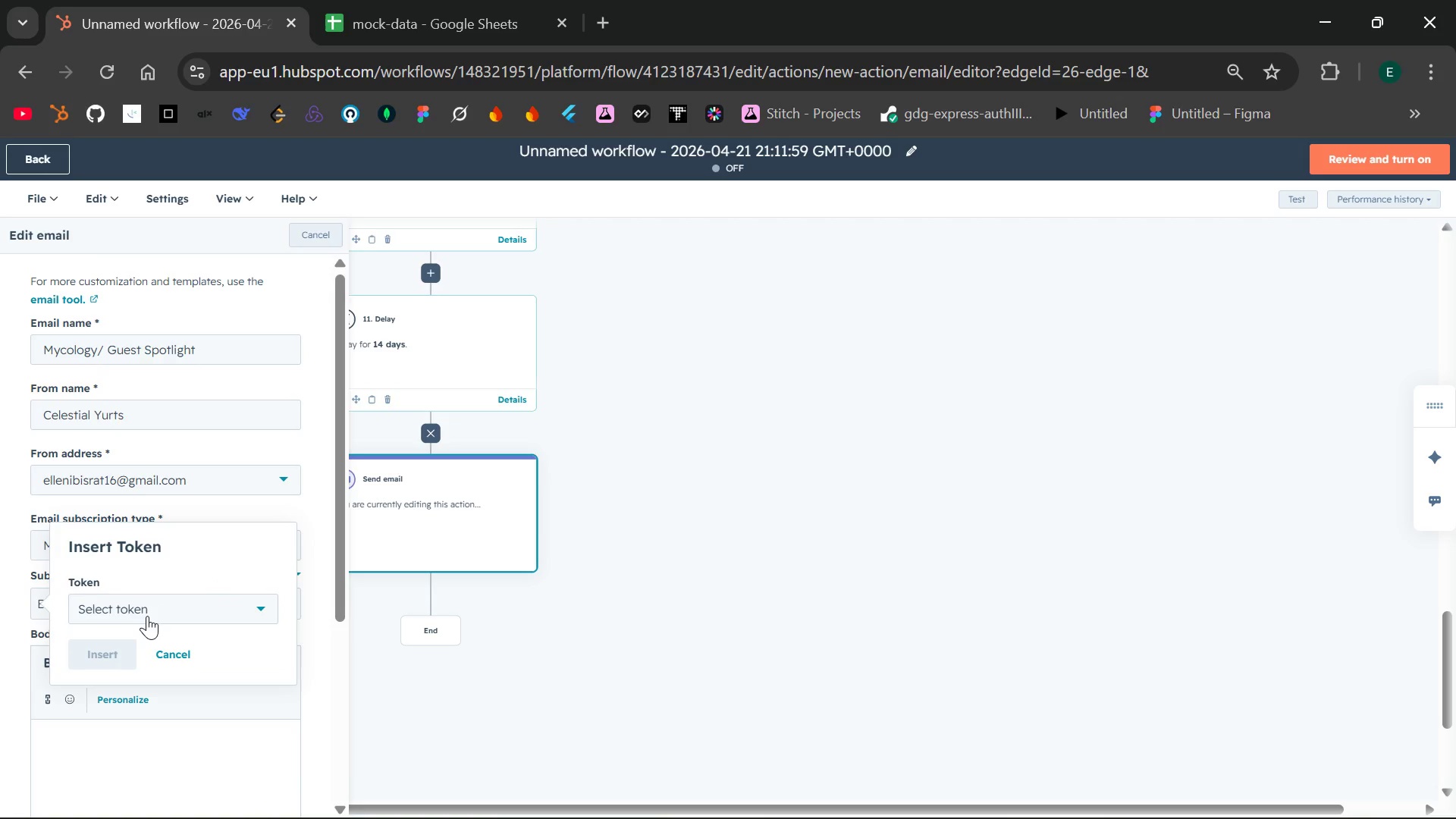 
type(first na)
 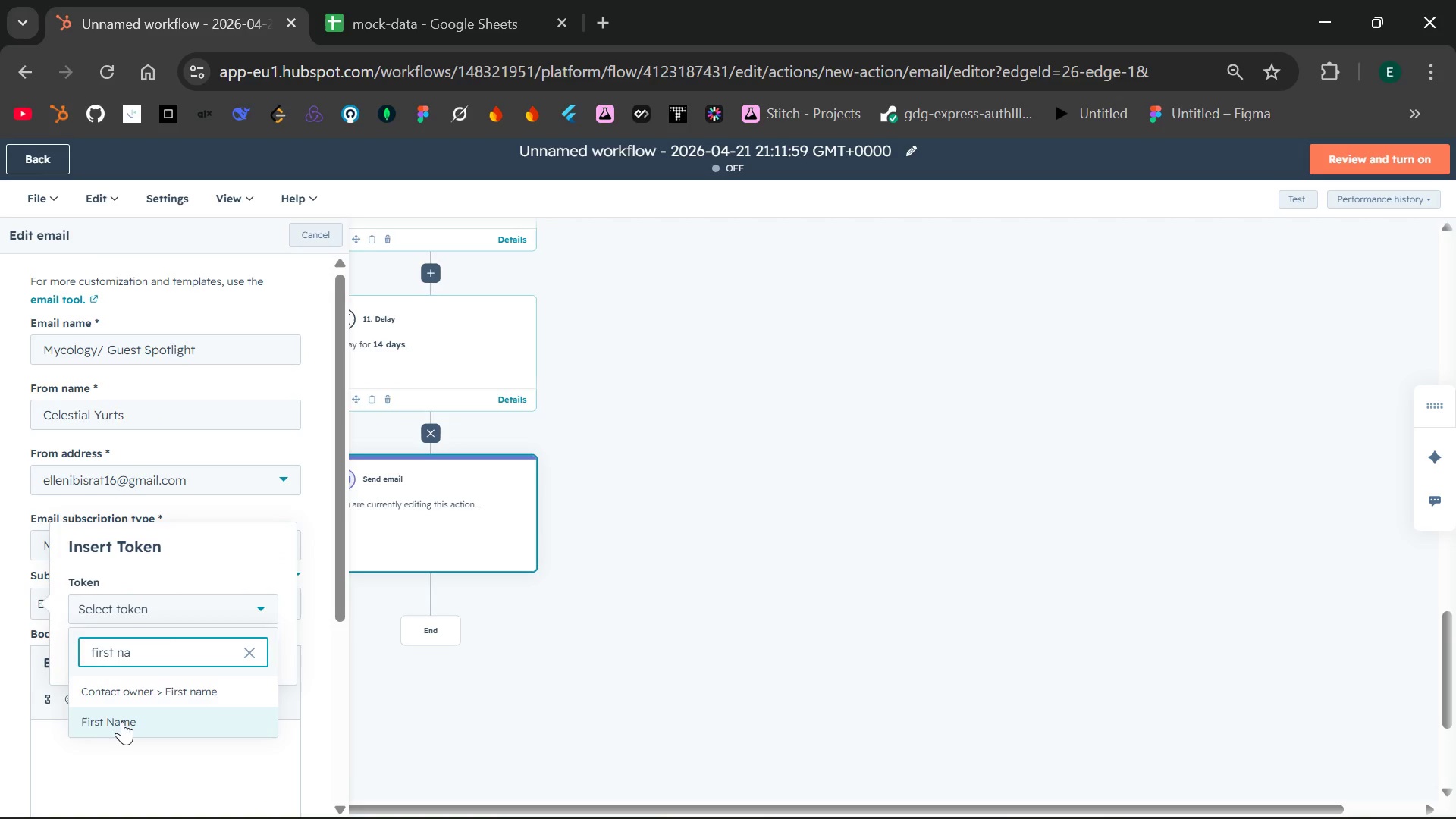 
left_click([121, 721])
 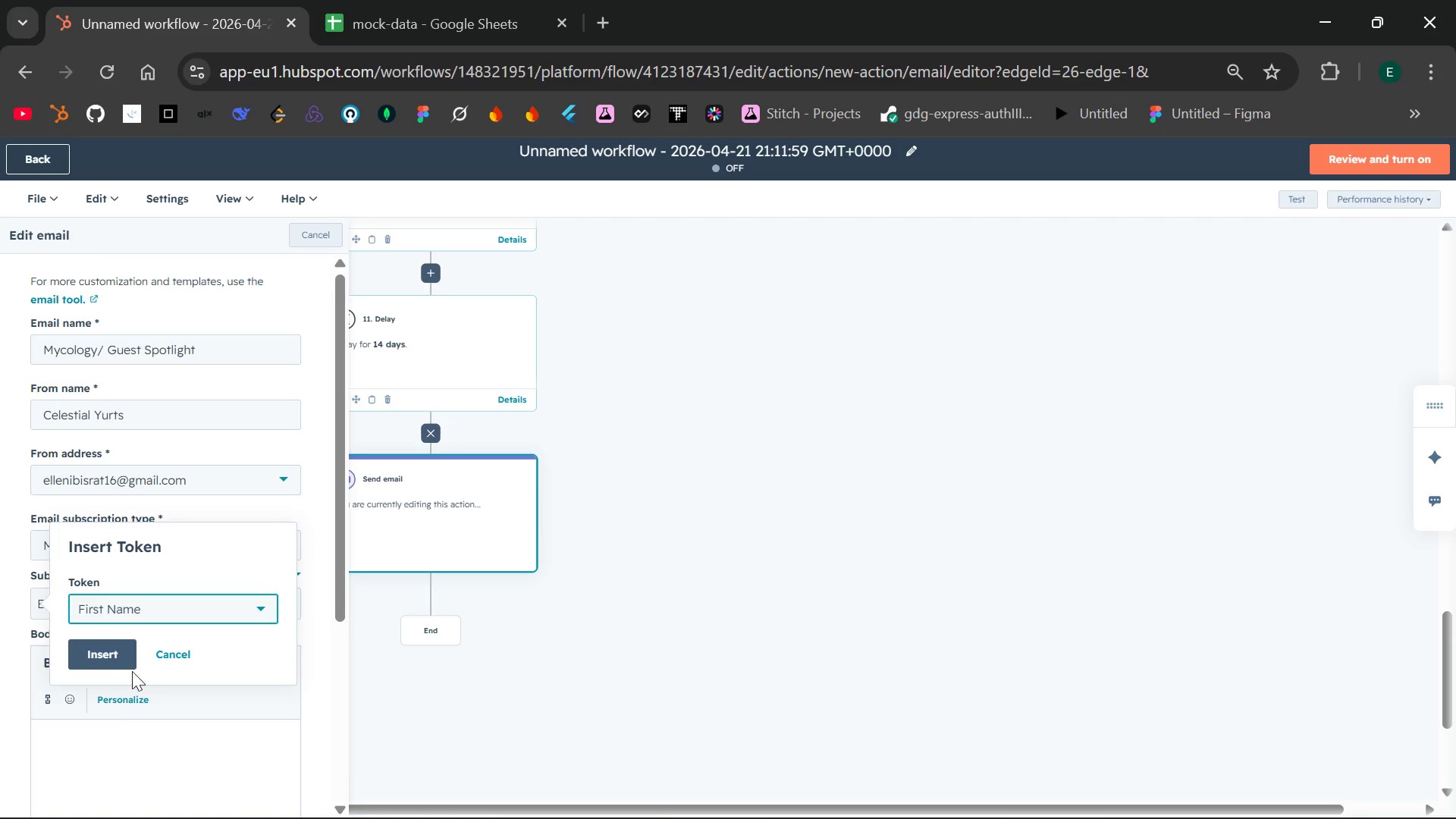 
left_click([112, 657])
 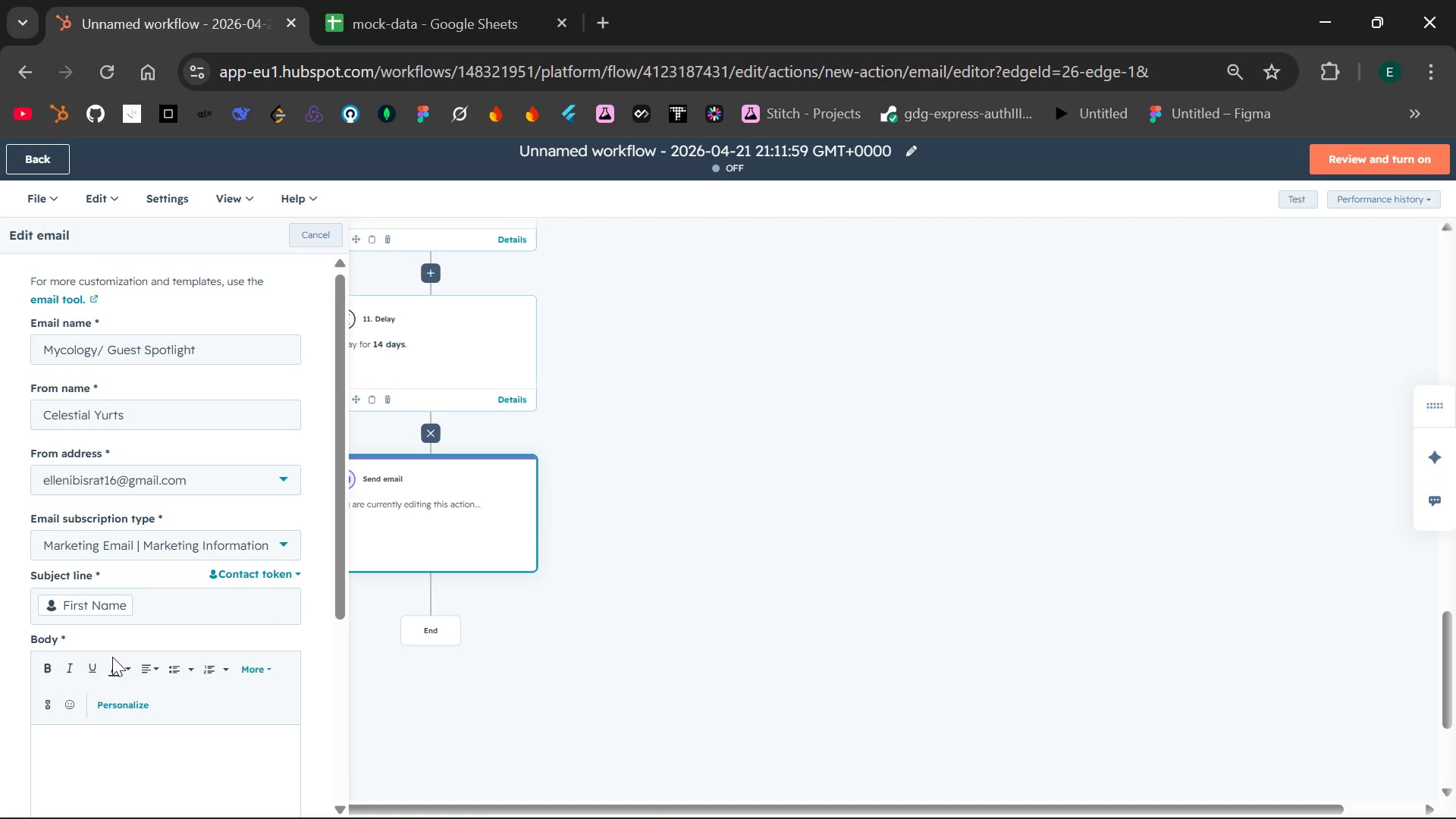 
key(Comma)
 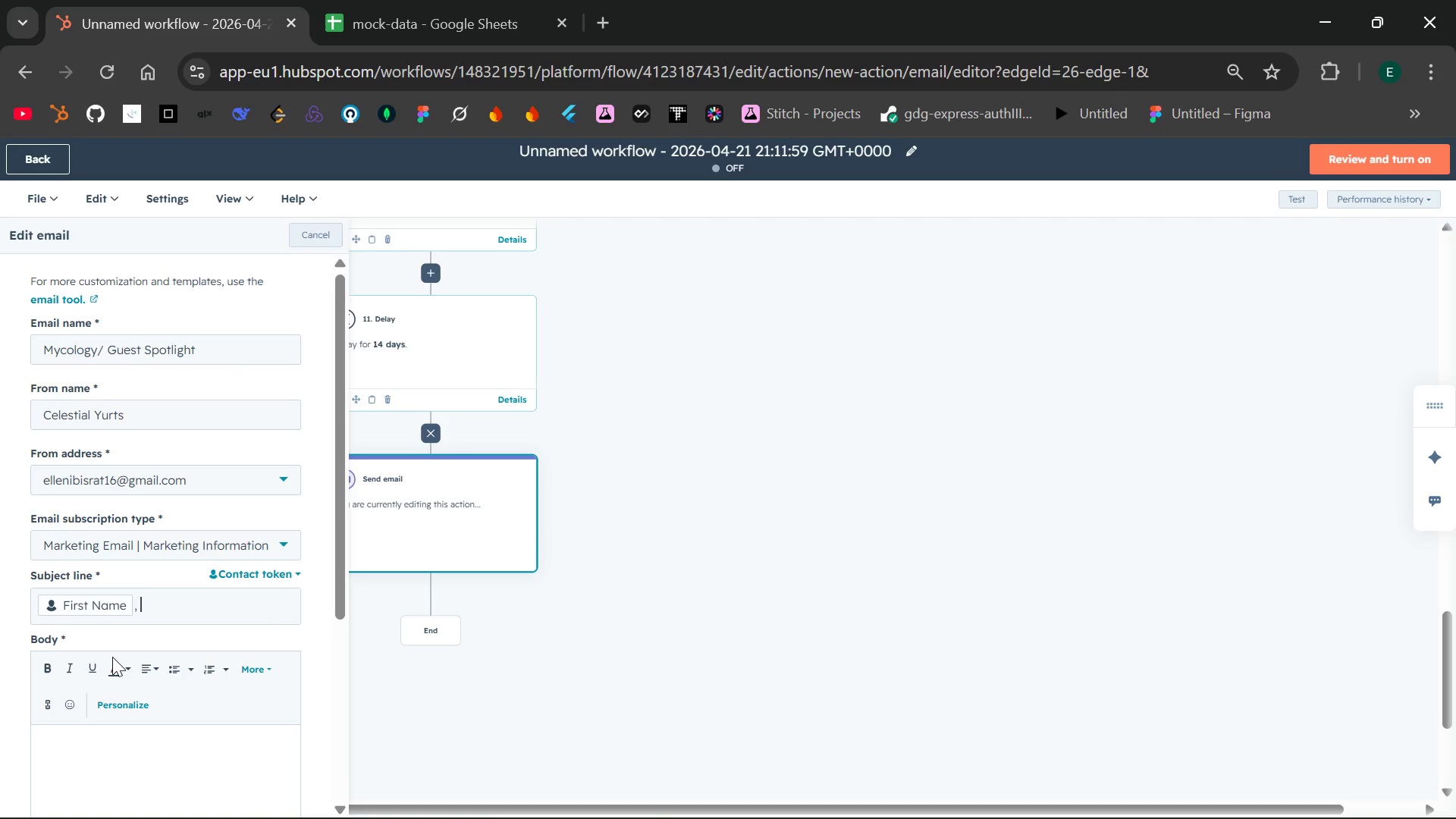 
key(Space)
 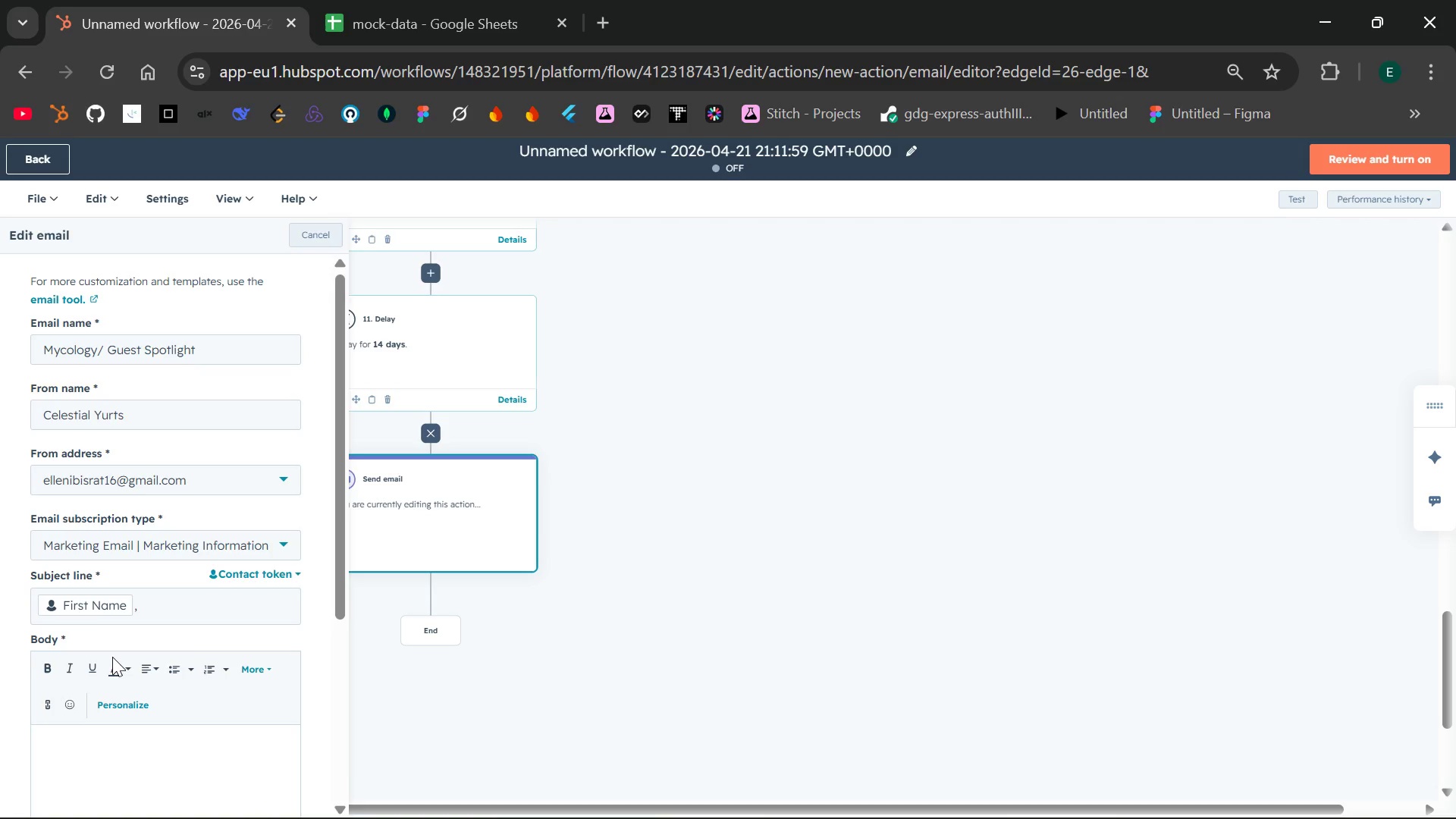 
wait(5.08)
 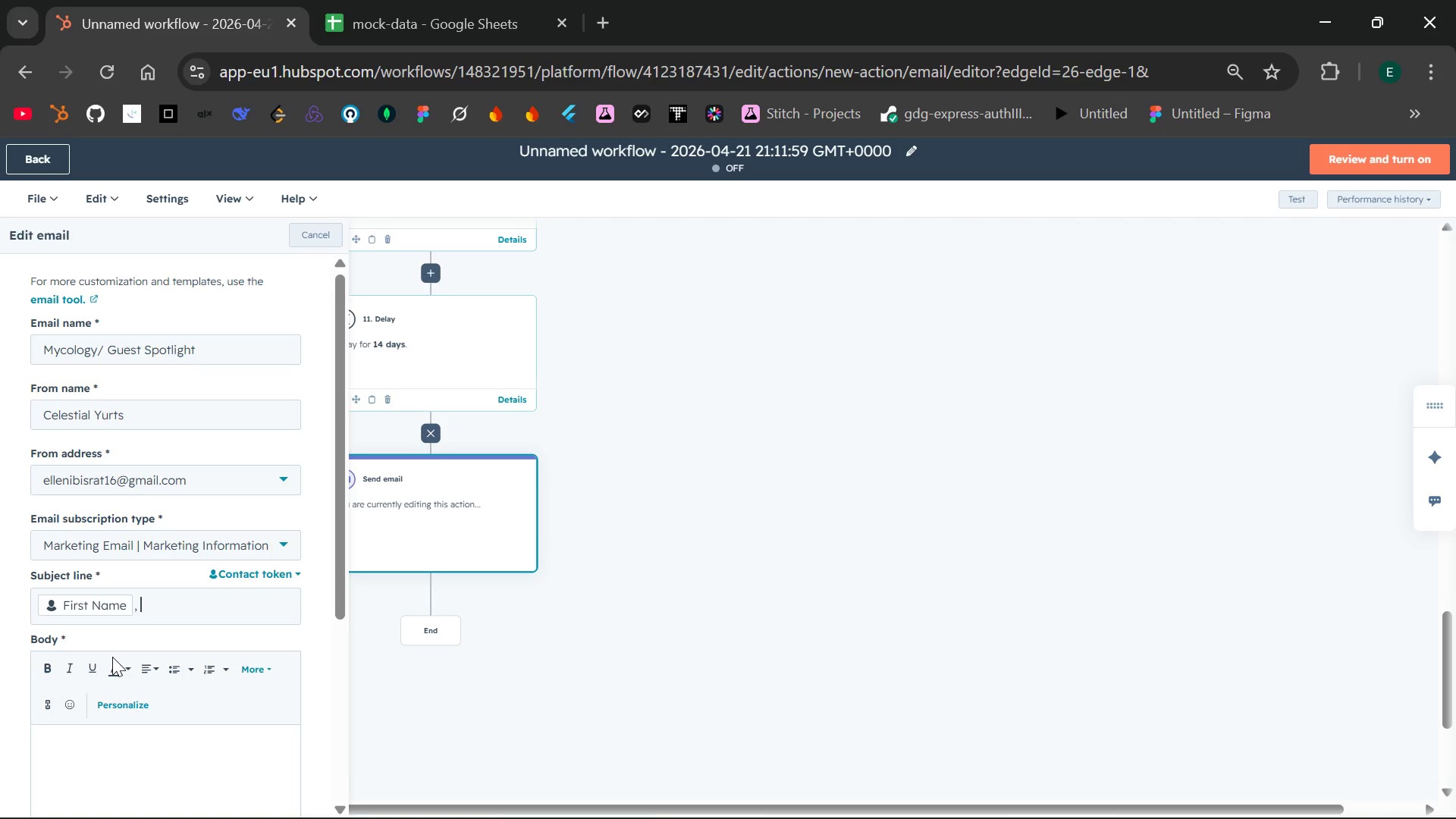 
type(see wht)
key(Backspace)
type(ah)
key(Backspace)
type(t Fellow f)
key(Backspace)
type(Forage)
 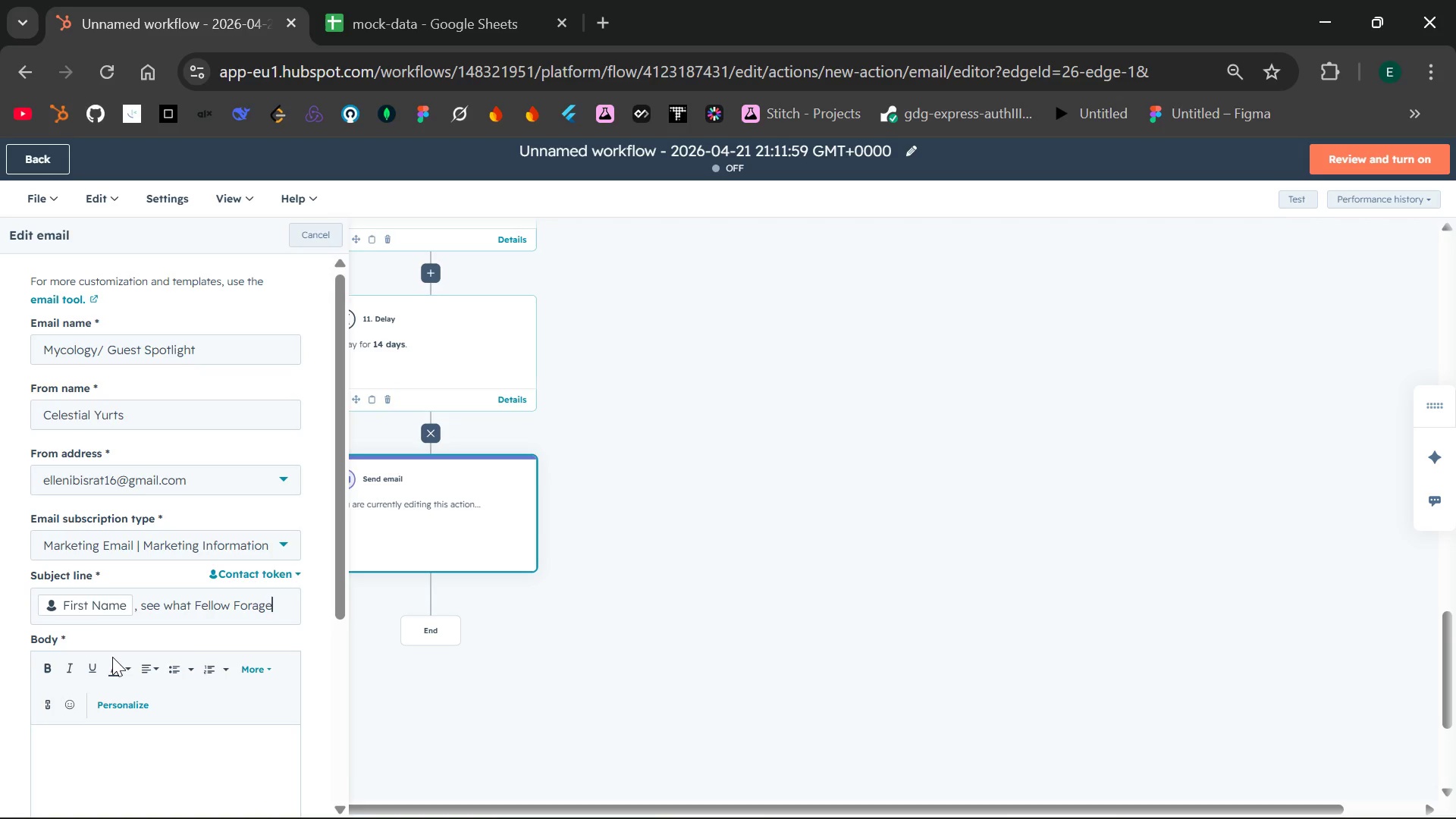 
type(rs found)
 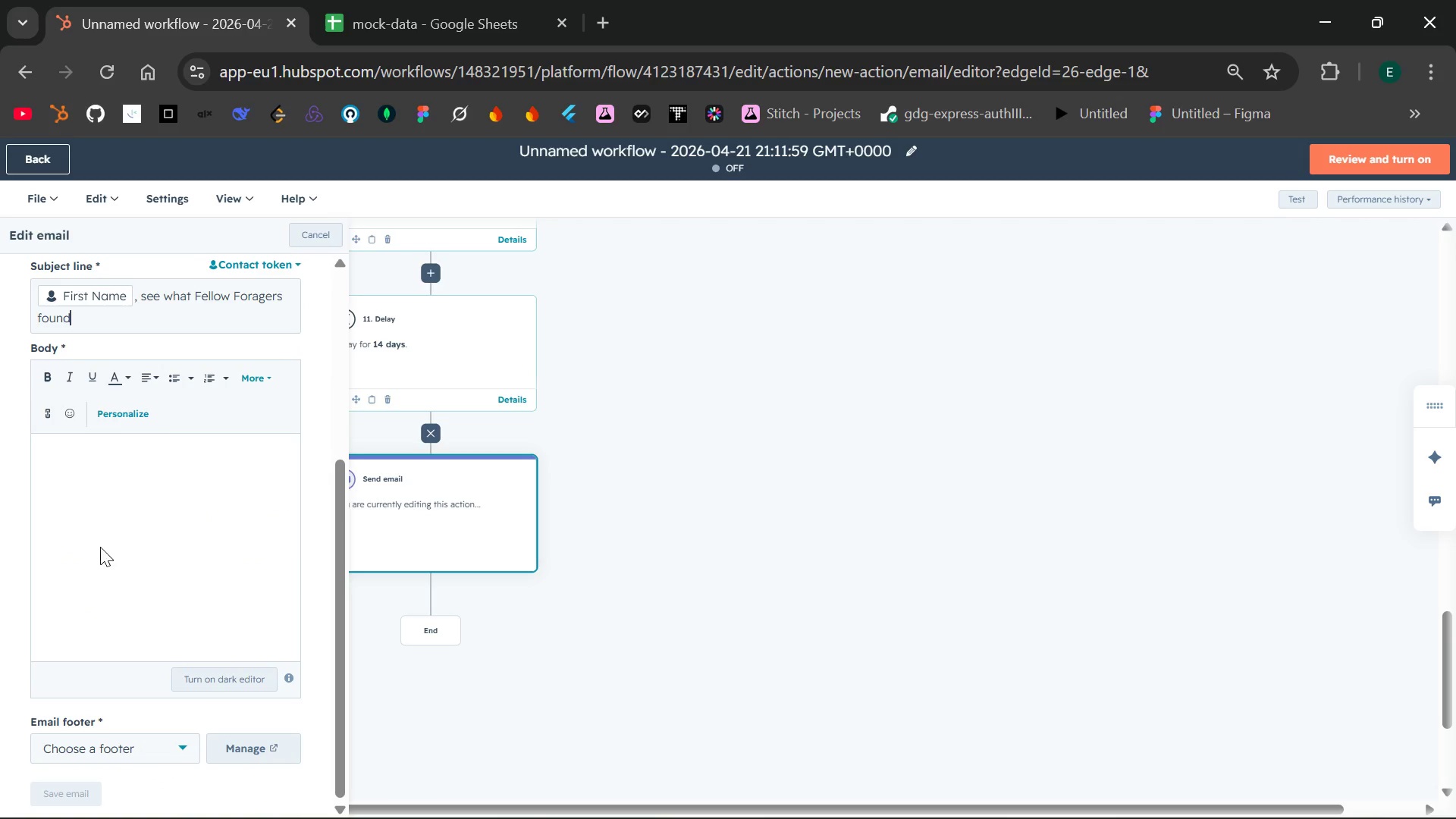 
left_click([93, 458])
 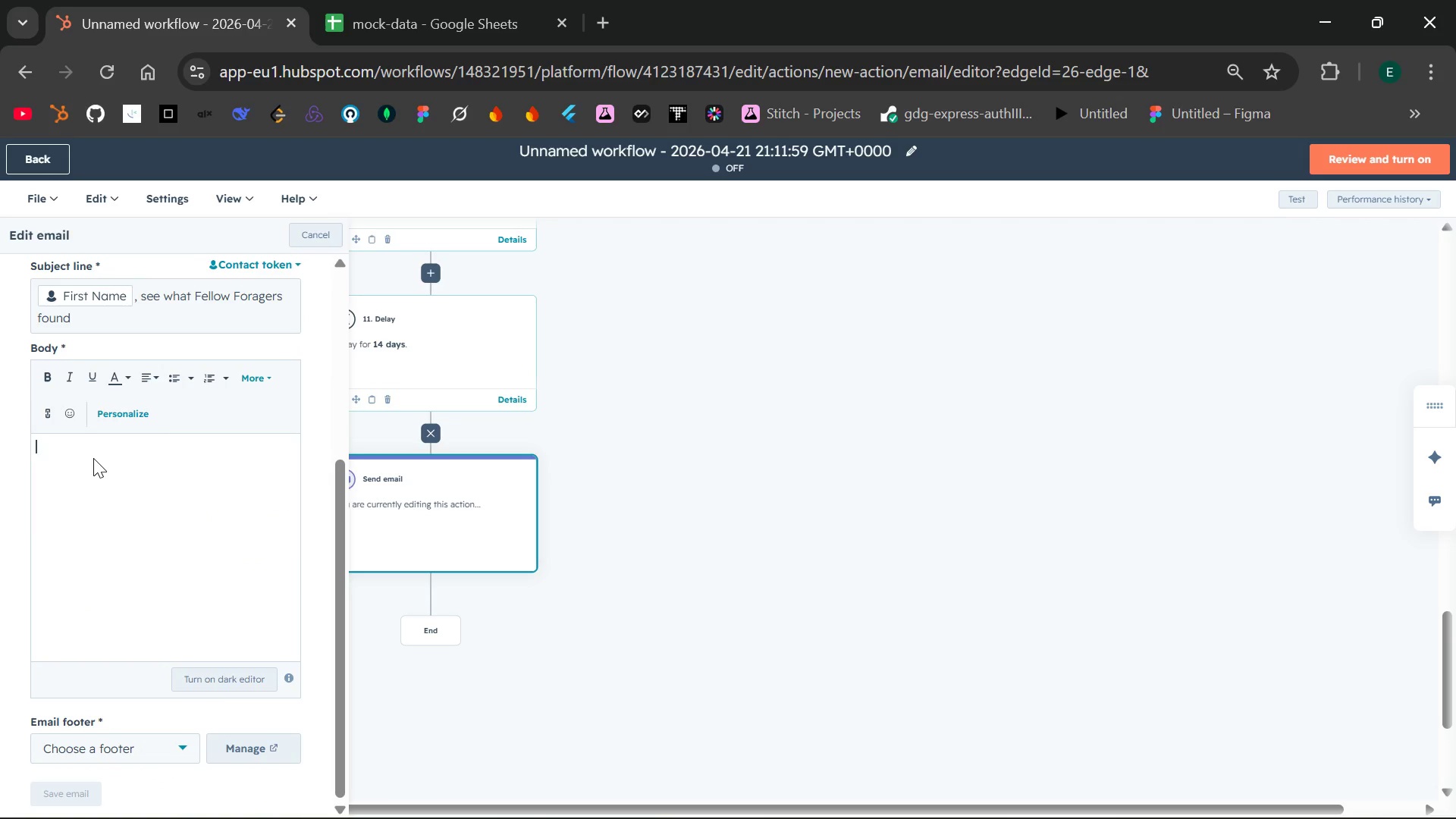 
type(hi )
key(Backspace)
key(Backspace)
key(Backspace)
type(Hi )
 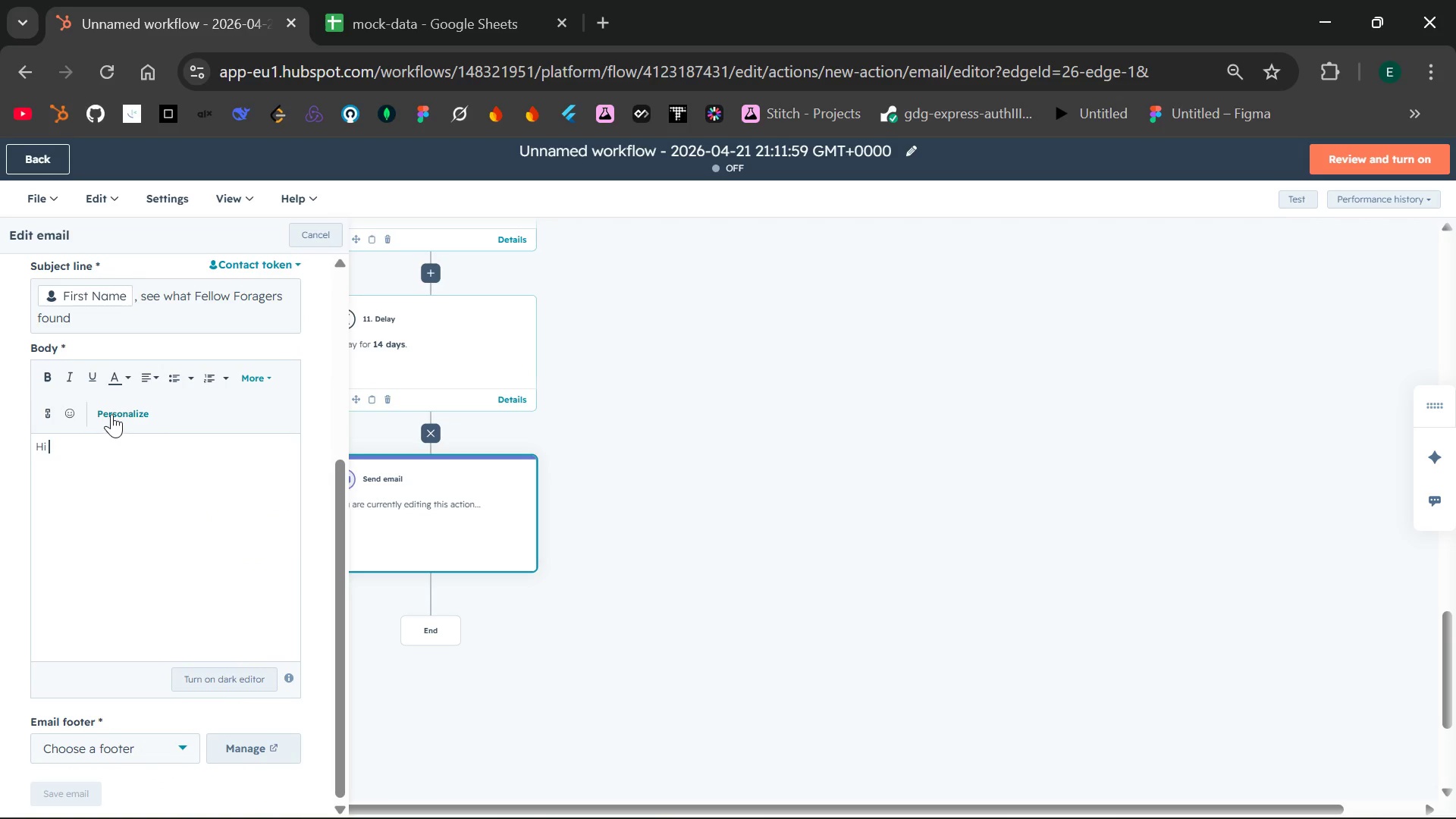 
left_click([113, 413])
 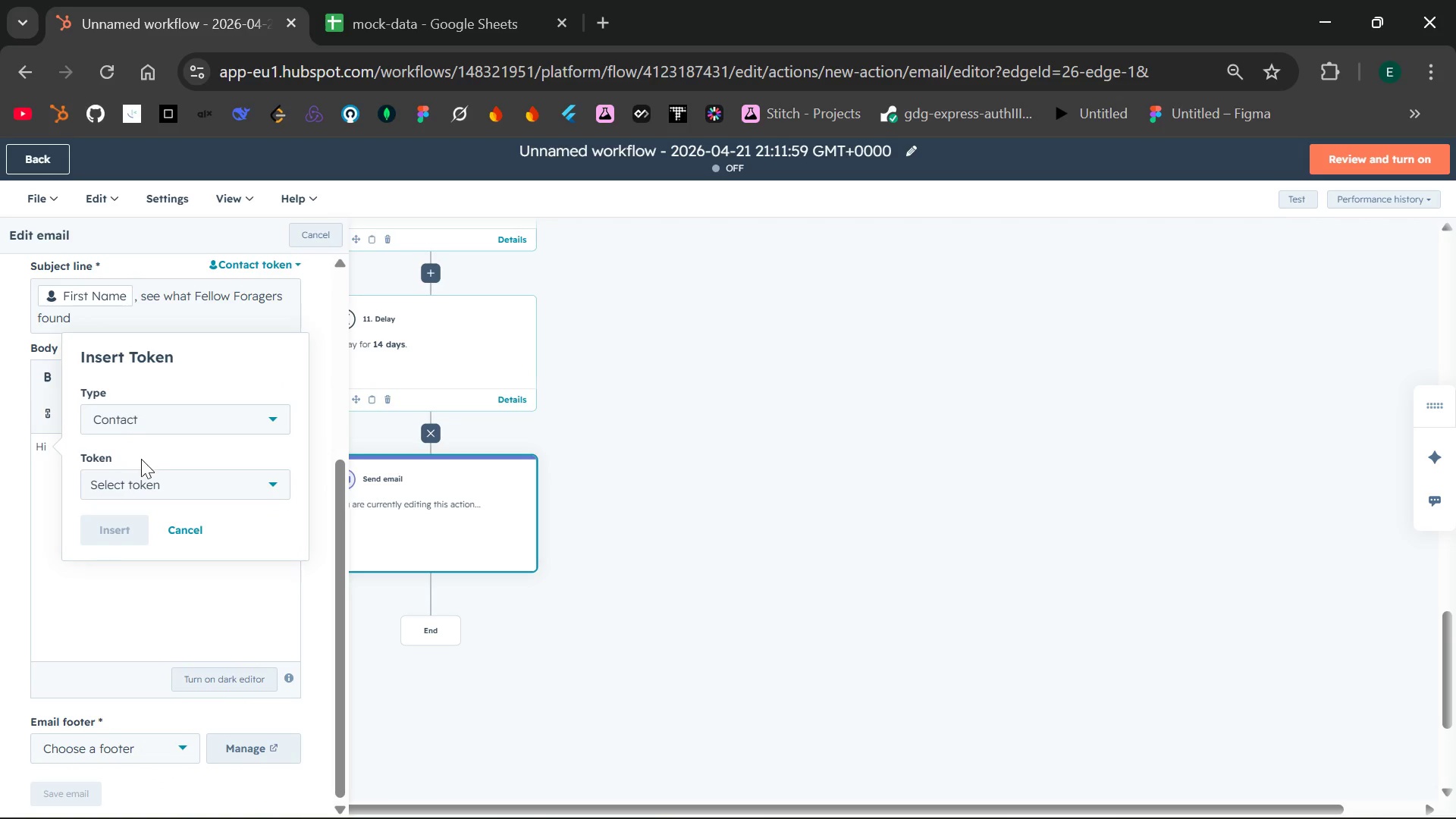 
left_click([142, 476])
 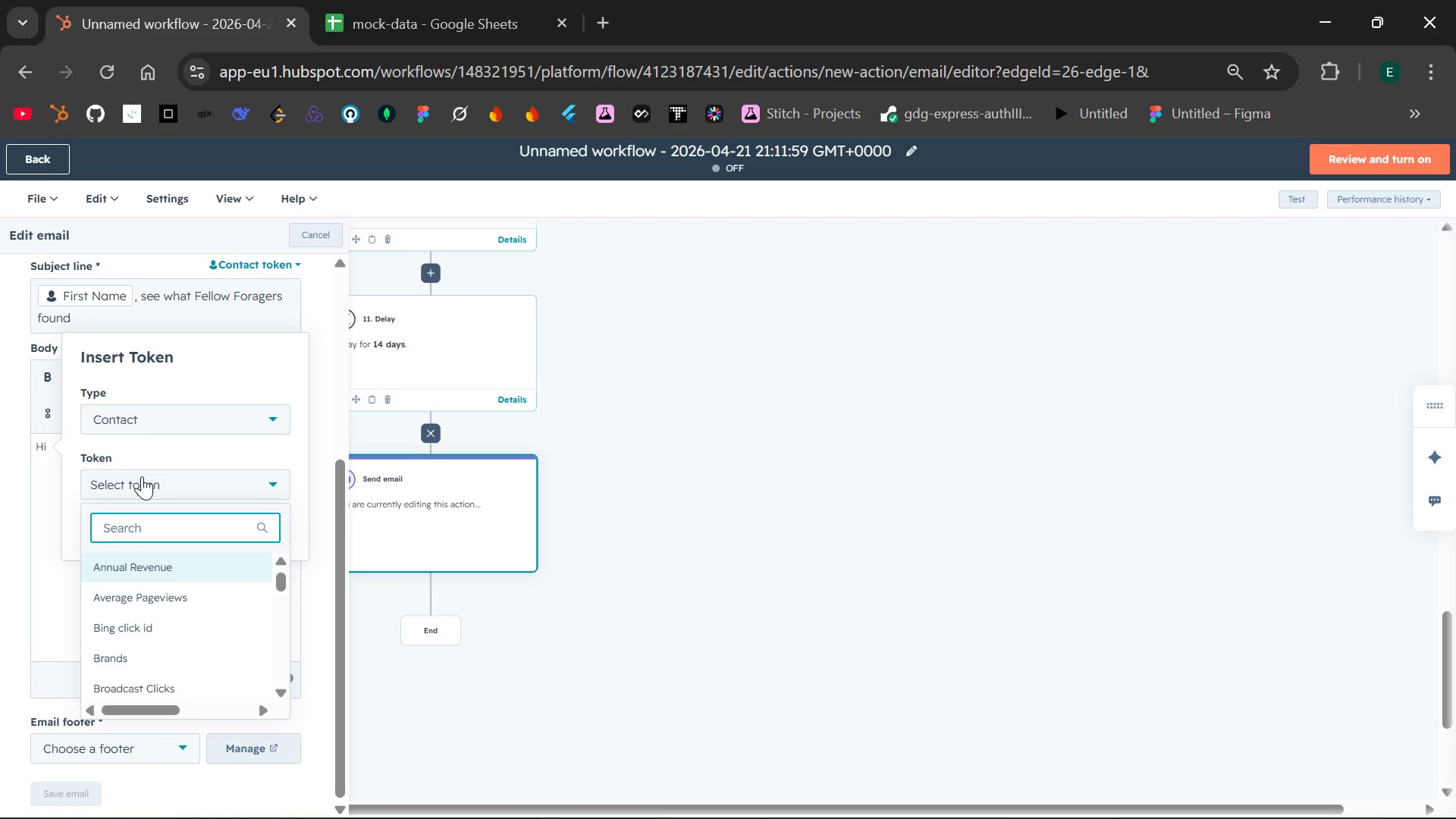 
type(firt)
key(Backspace)
type(st n)
 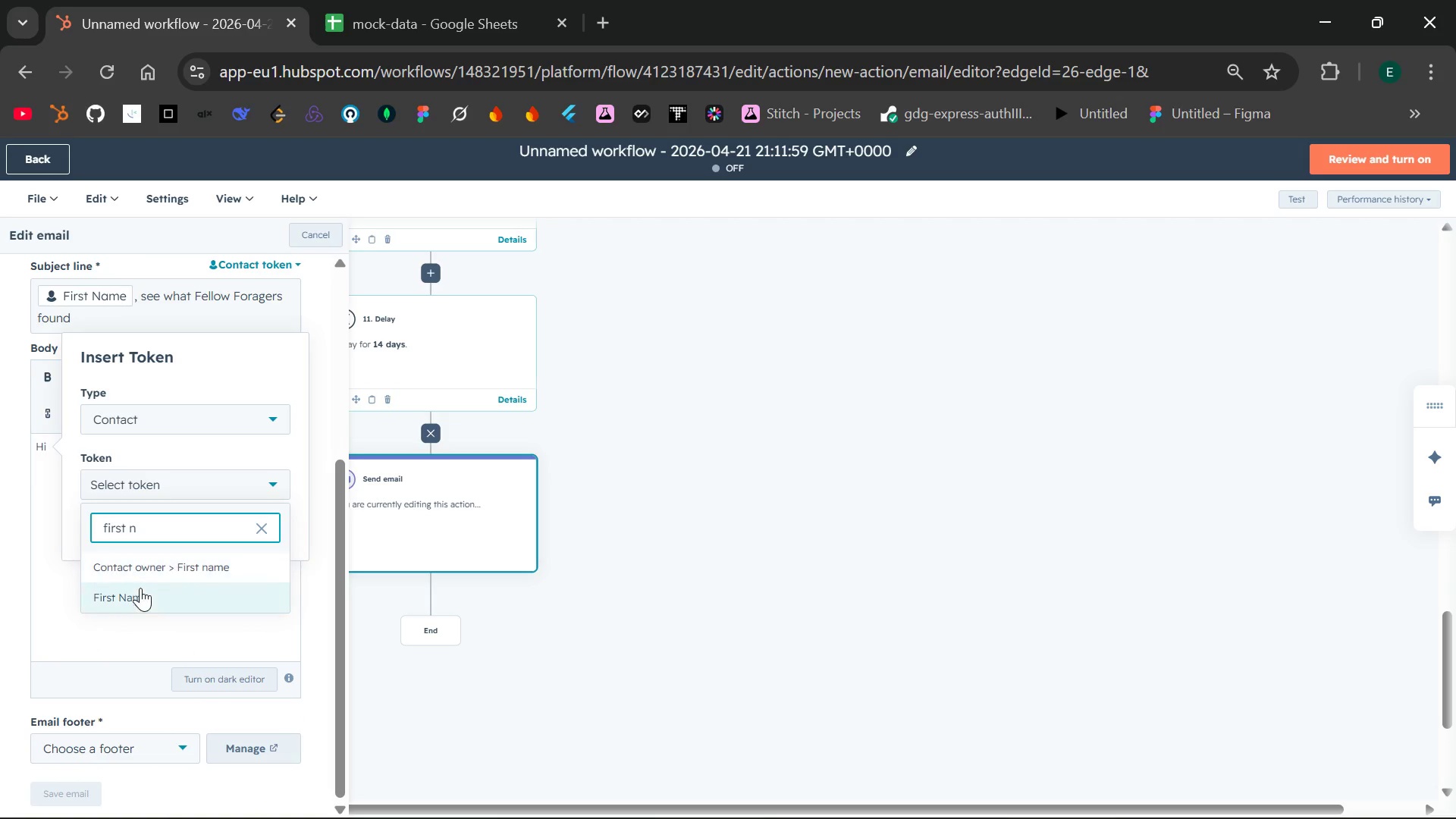 
left_click([140, 591])
 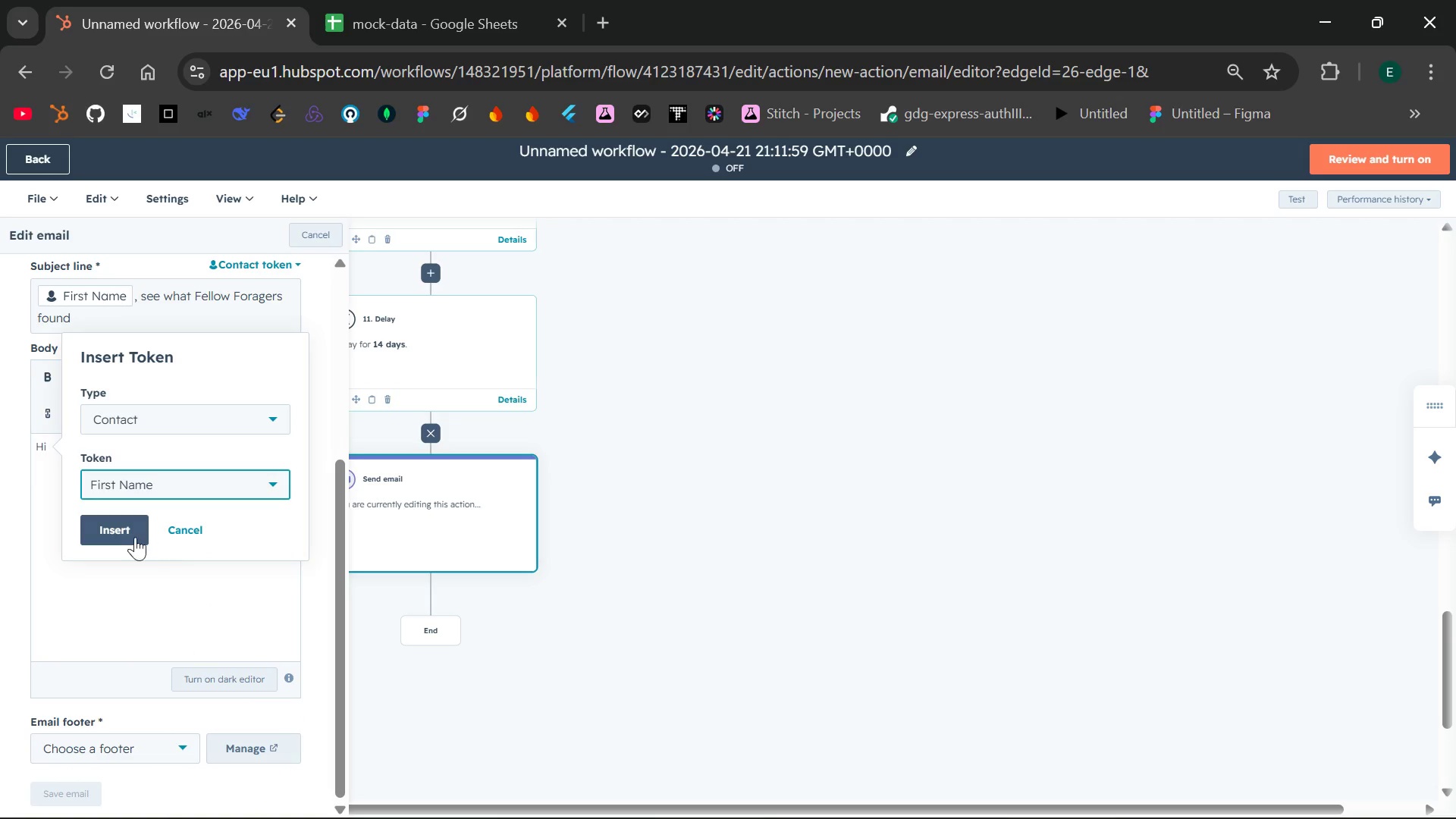 
left_click([107, 533])
 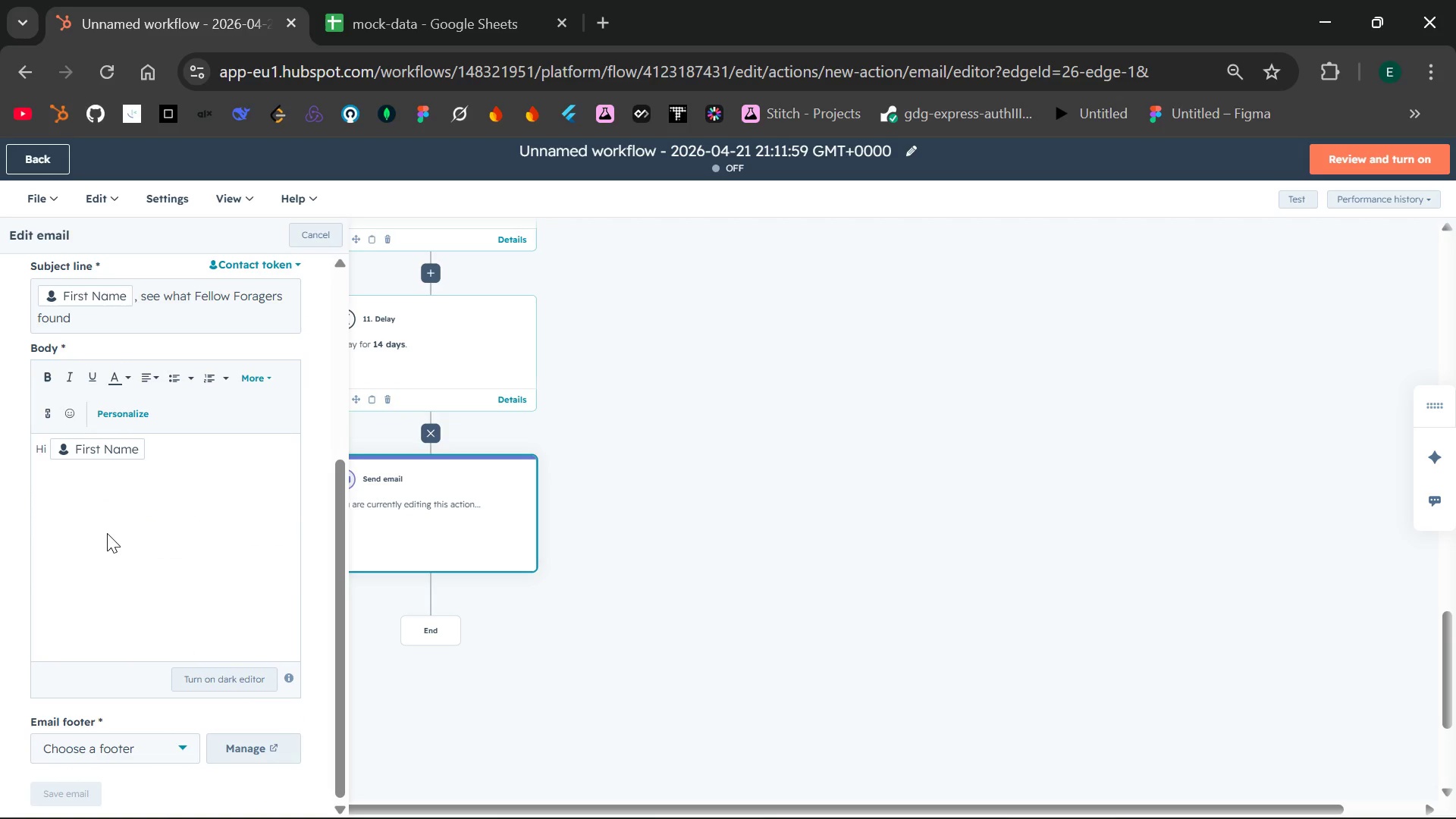 
wait(9.05)
 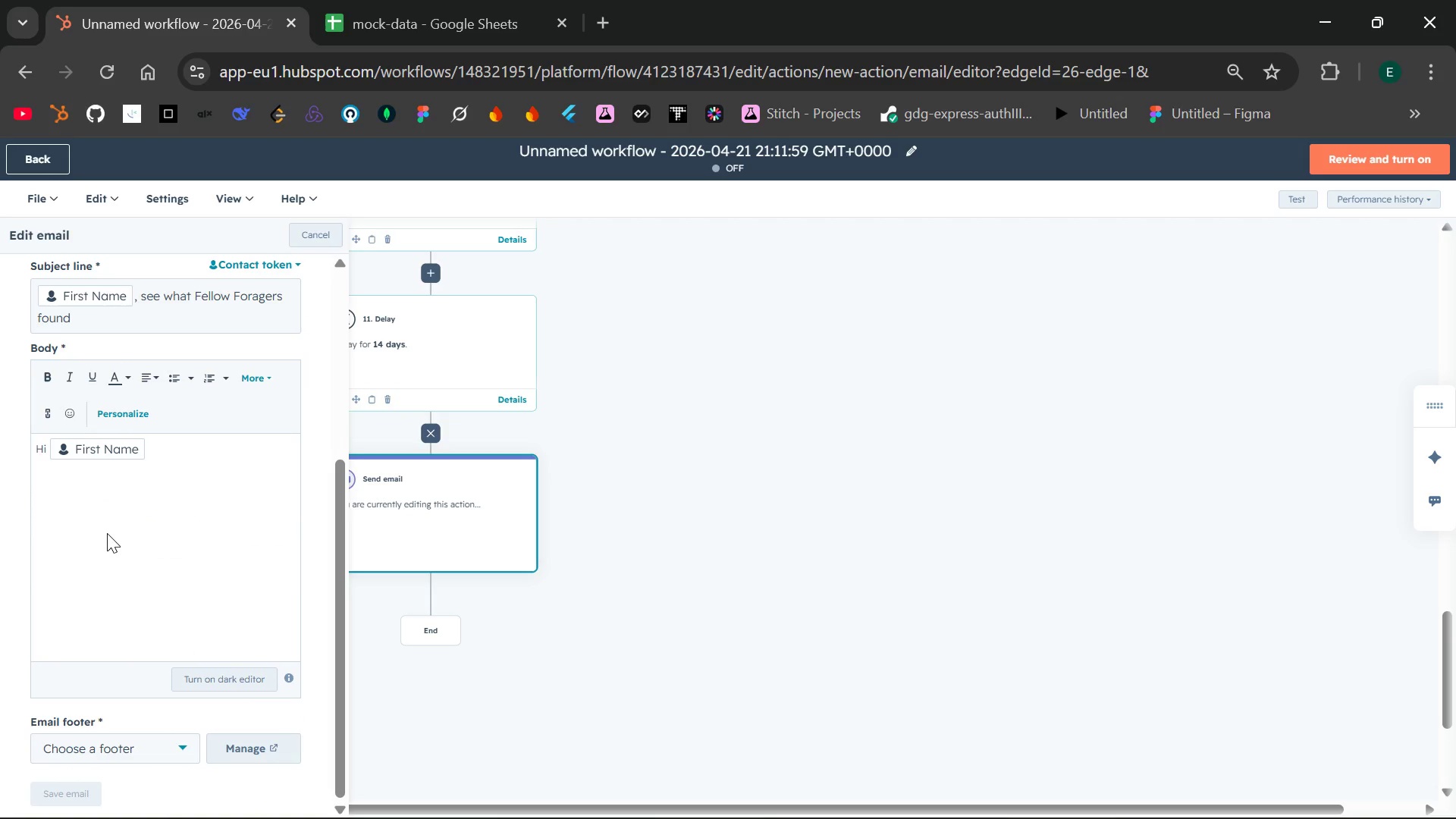 
key(Comma)
 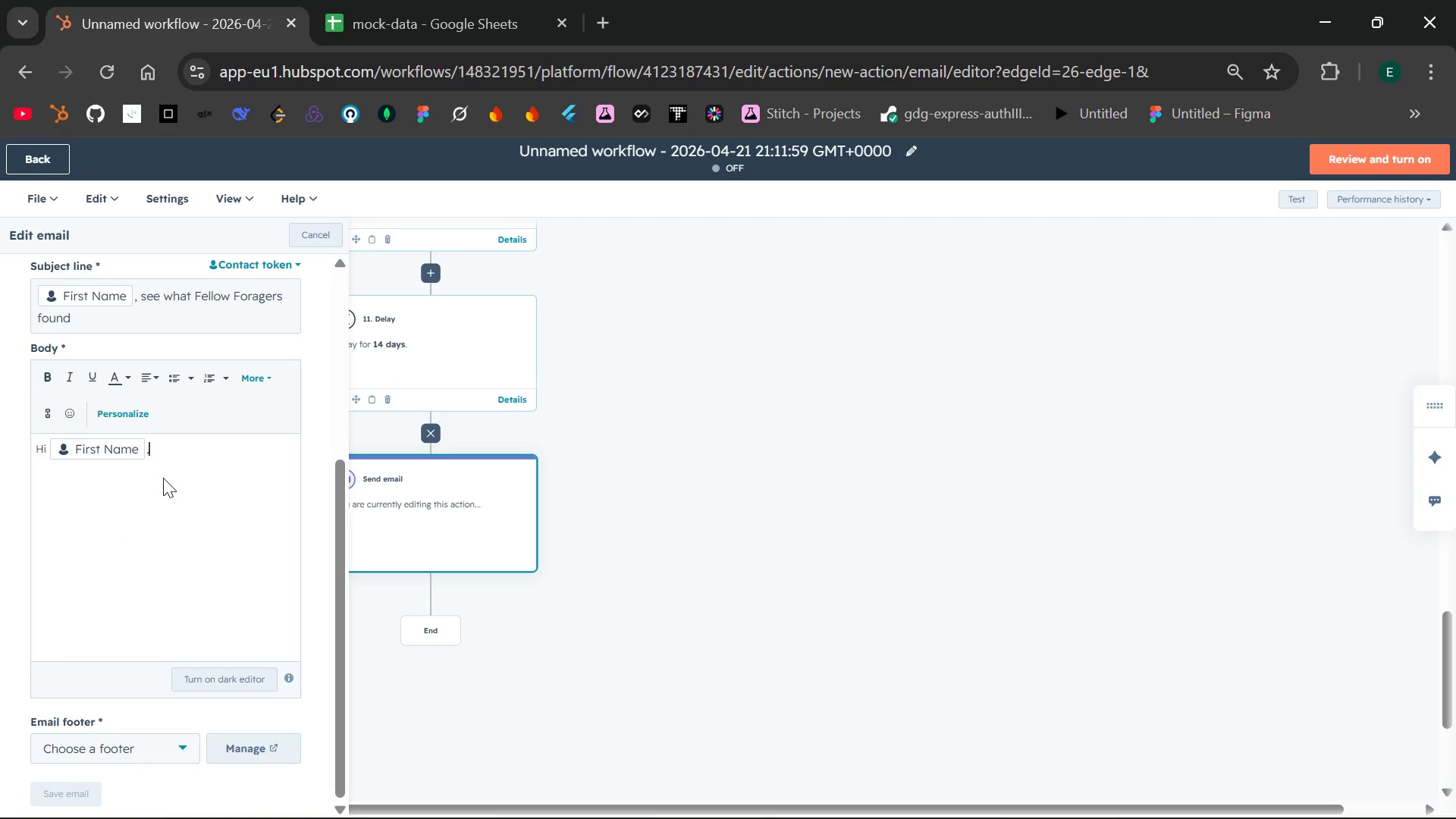 
key(Enter)